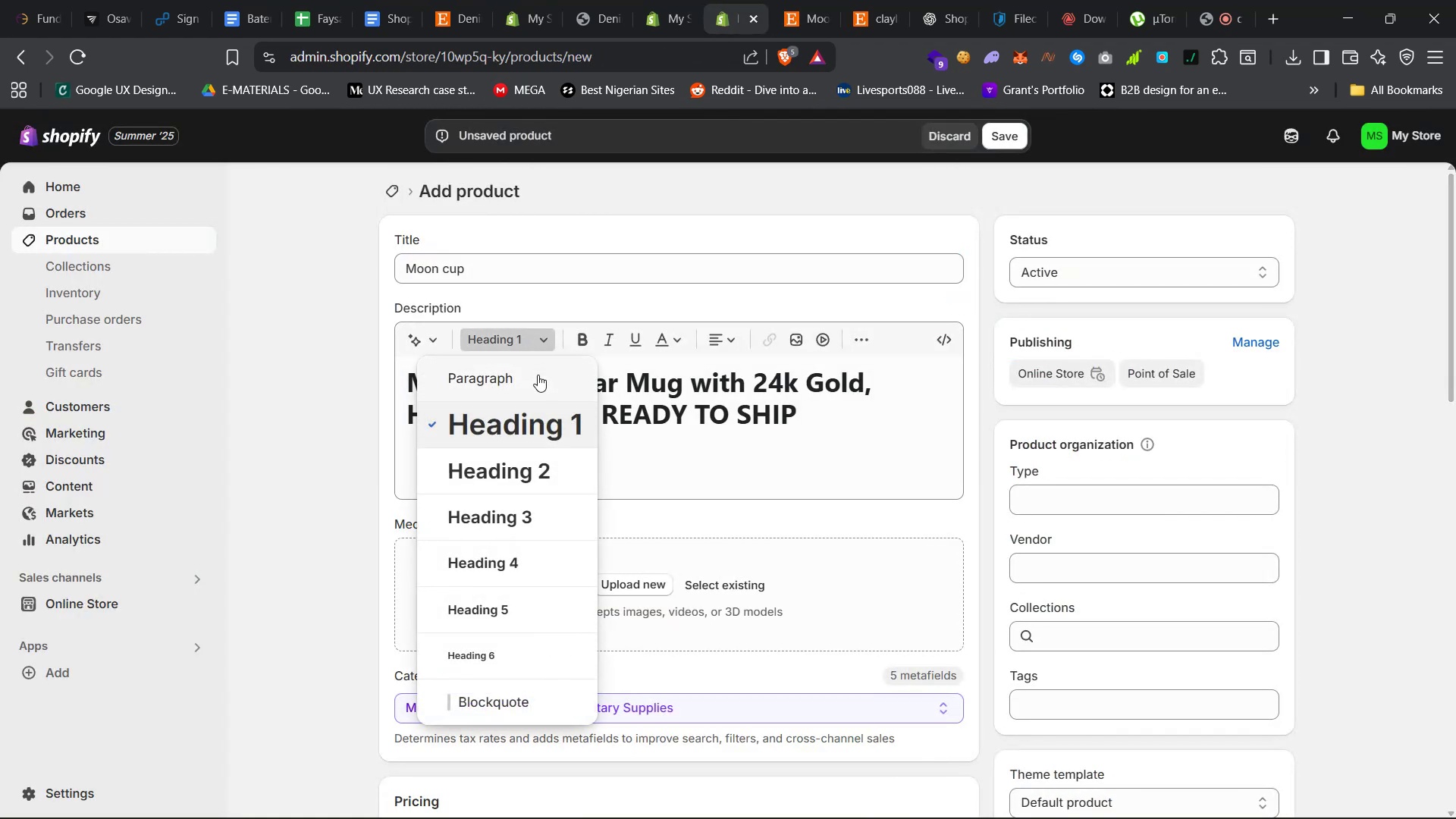 
left_click([537, 378])
 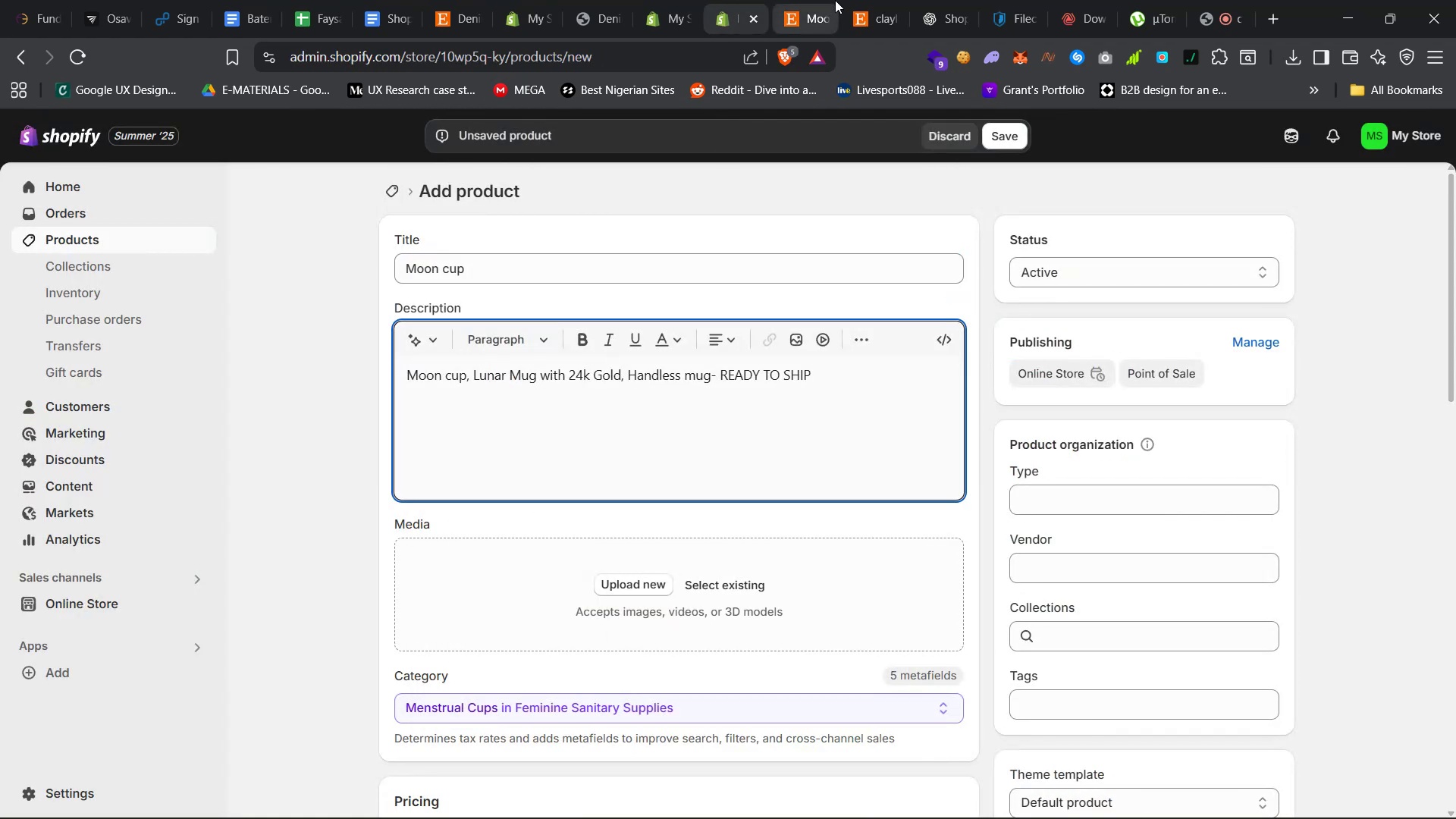 
left_click([792, 0])
 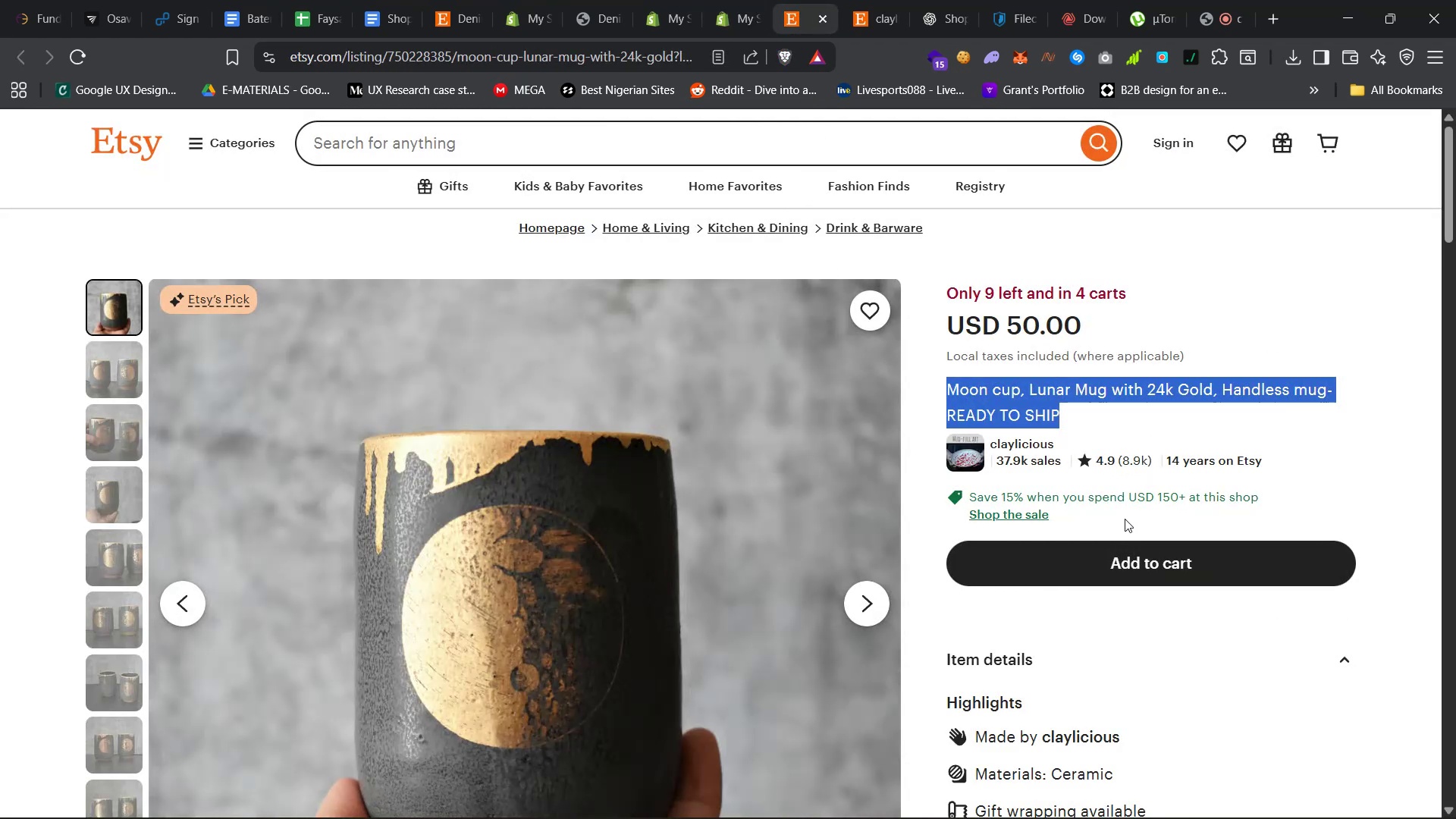 
scroll: coordinate [1109, 566], scroll_direction: down, amount: 15.0
 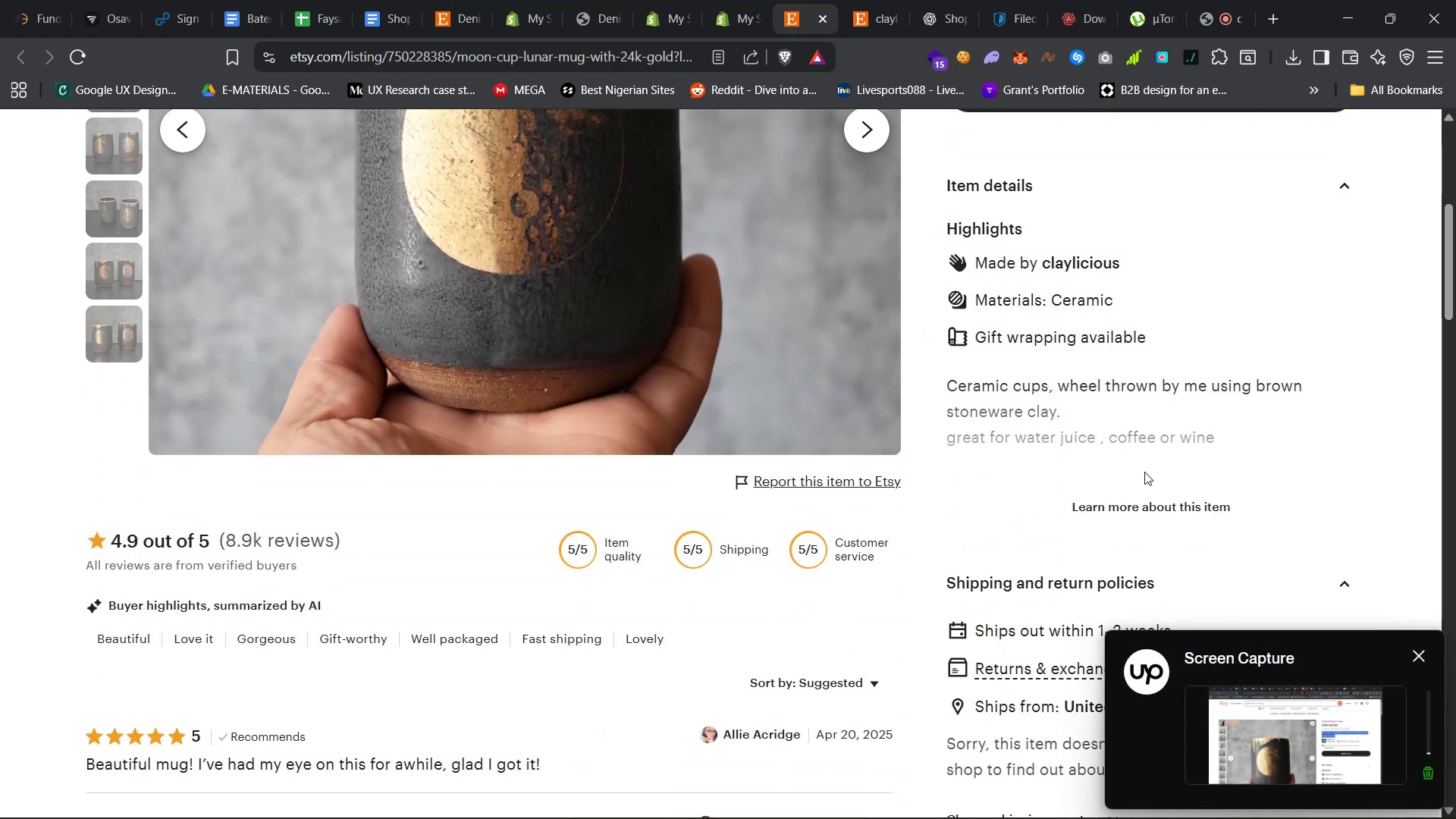 
left_click([1154, 510])
 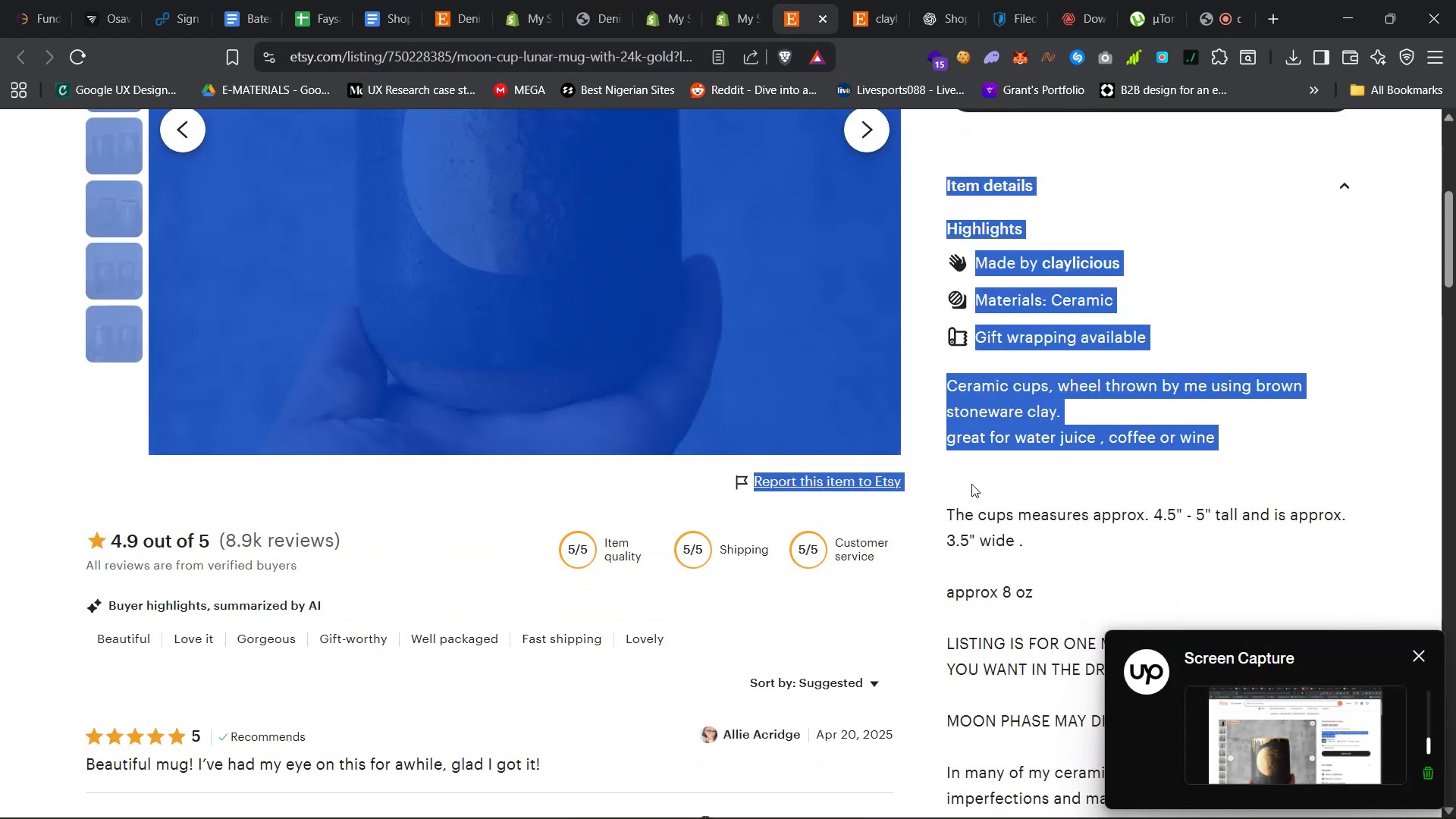 
left_click([993, 471])
 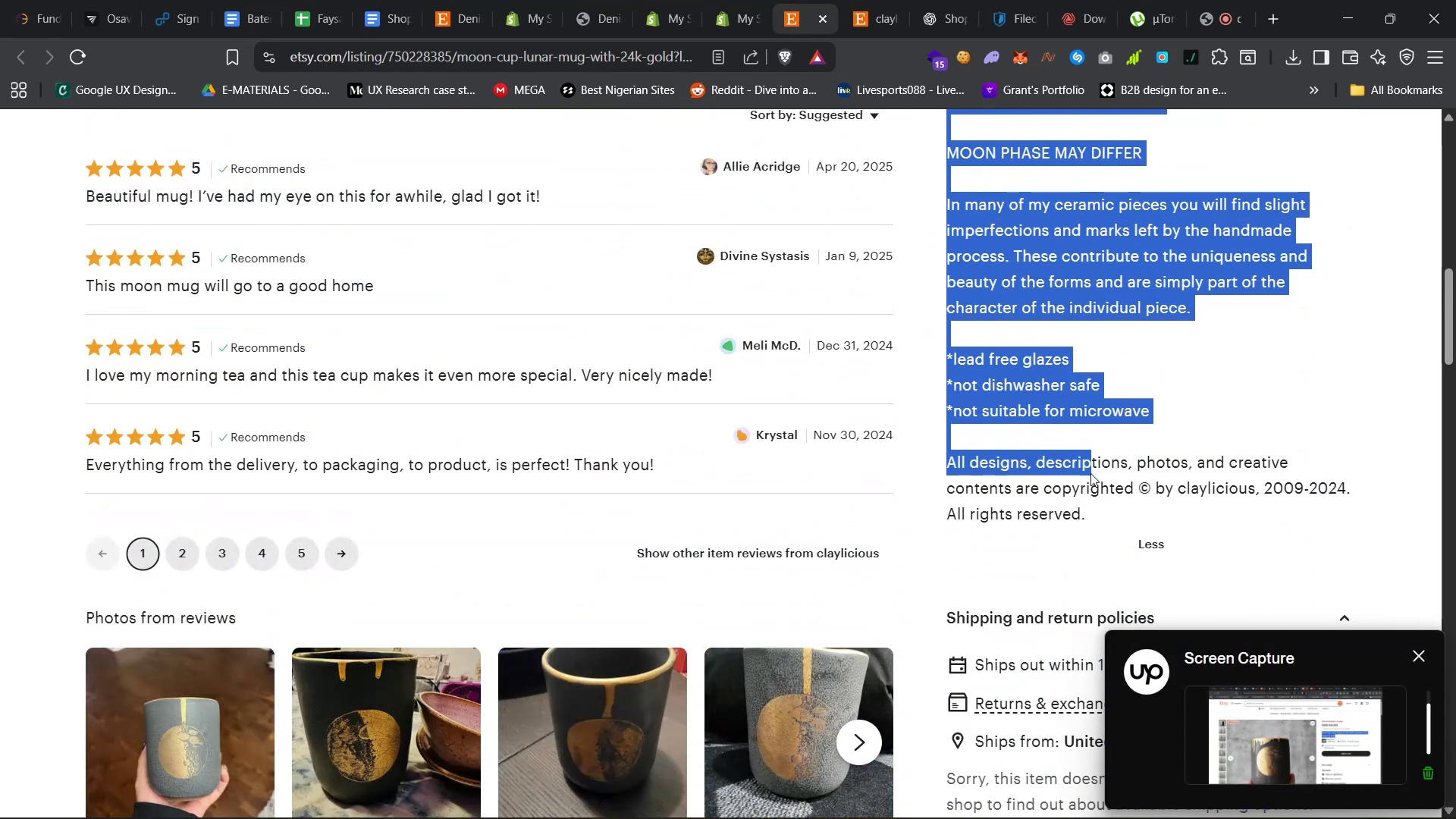 
key(Control+C)
 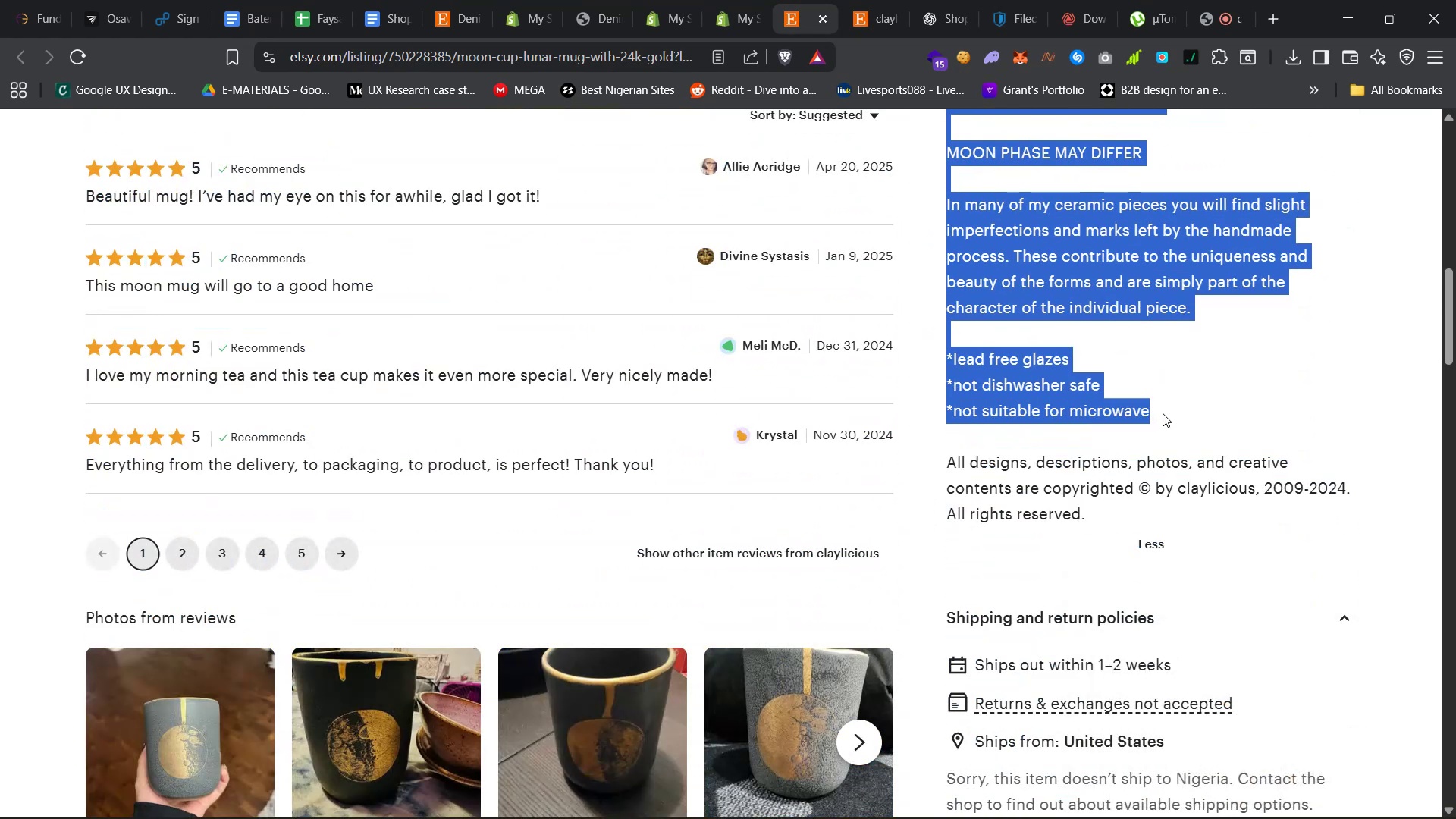 
key(Control+C)
 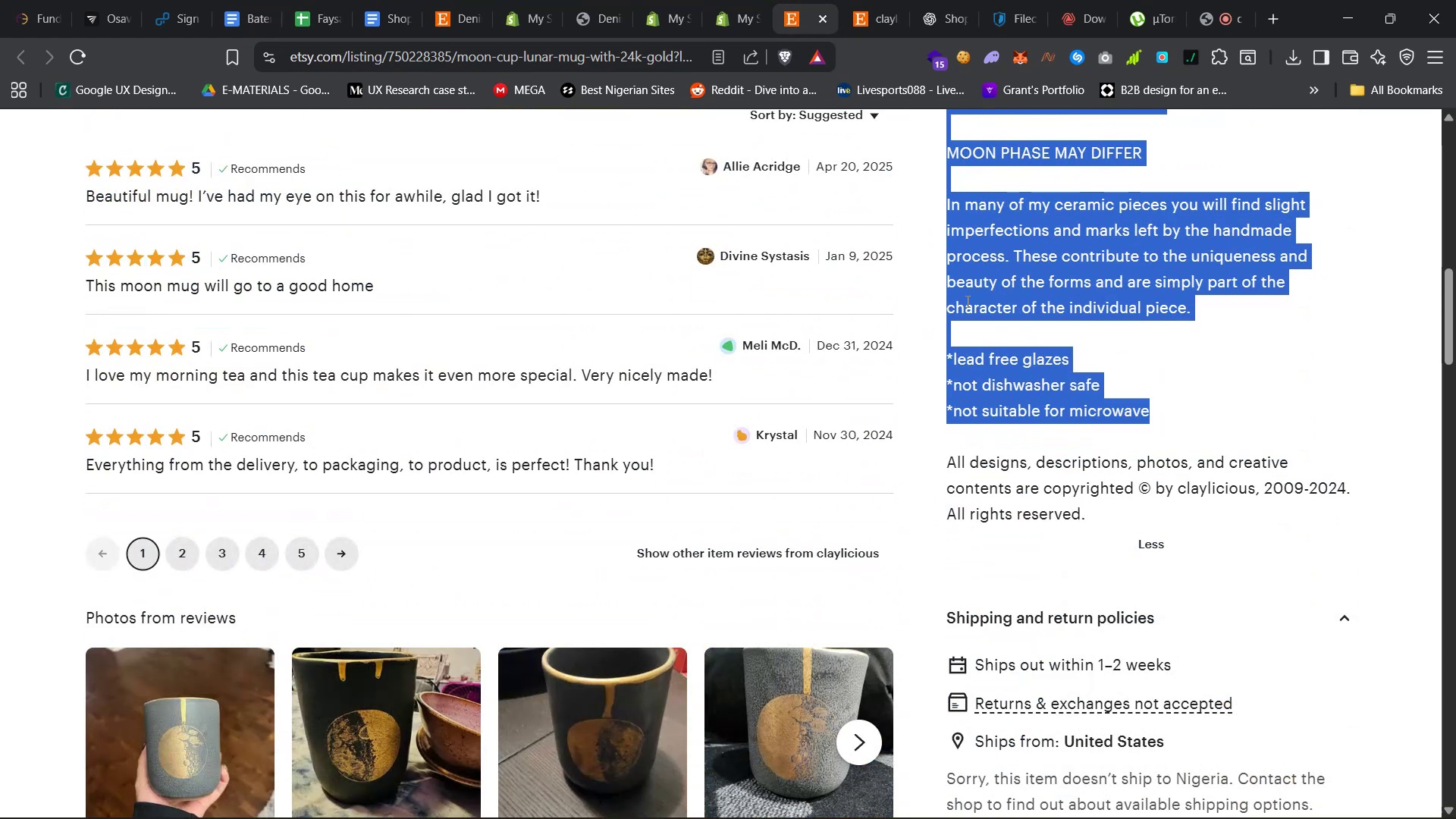 
key(Control+C)
 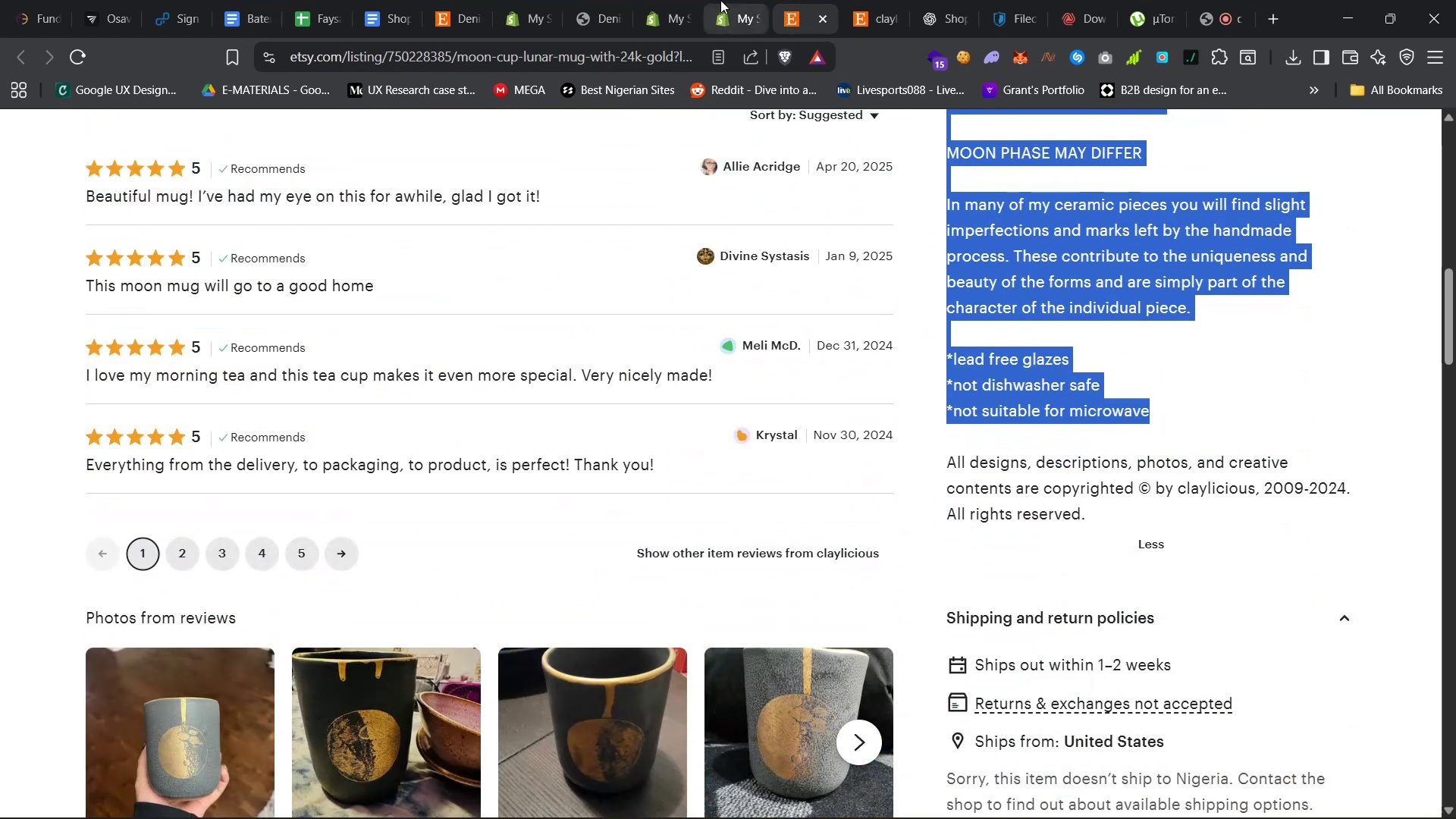 
left_click([729, 0])
 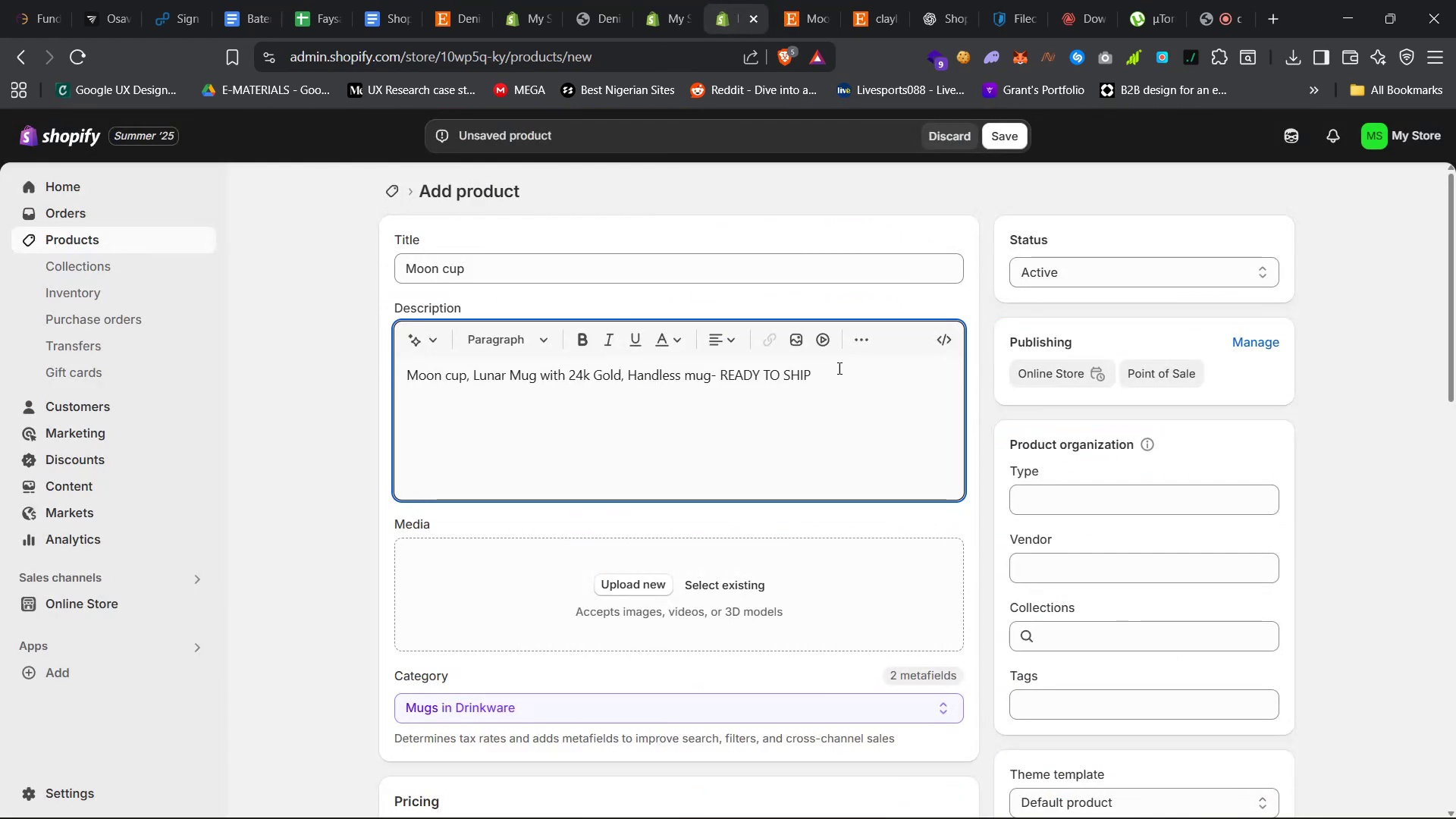 
key(Shift+Enter)
 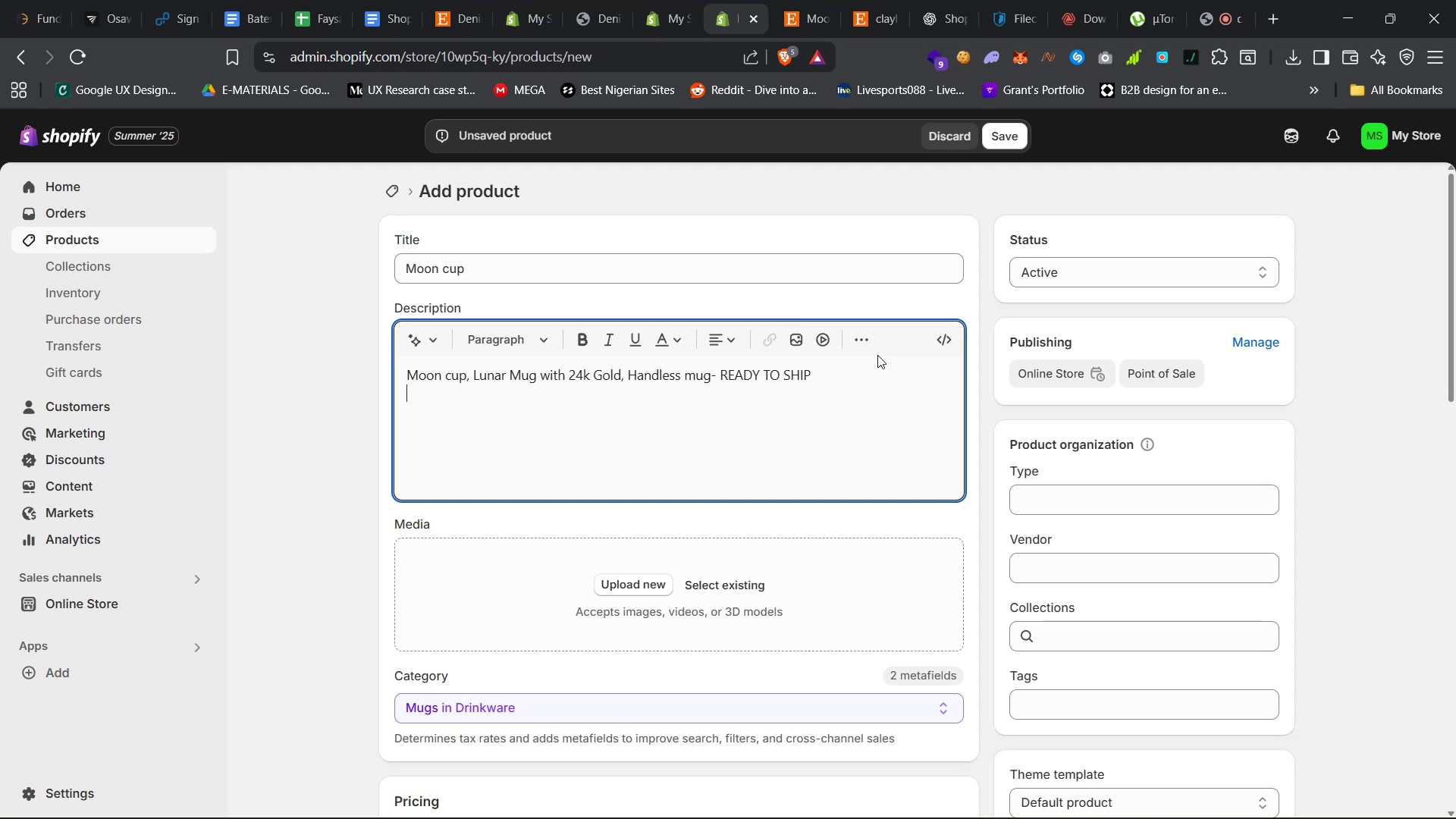 
key(Shift+Enter)
 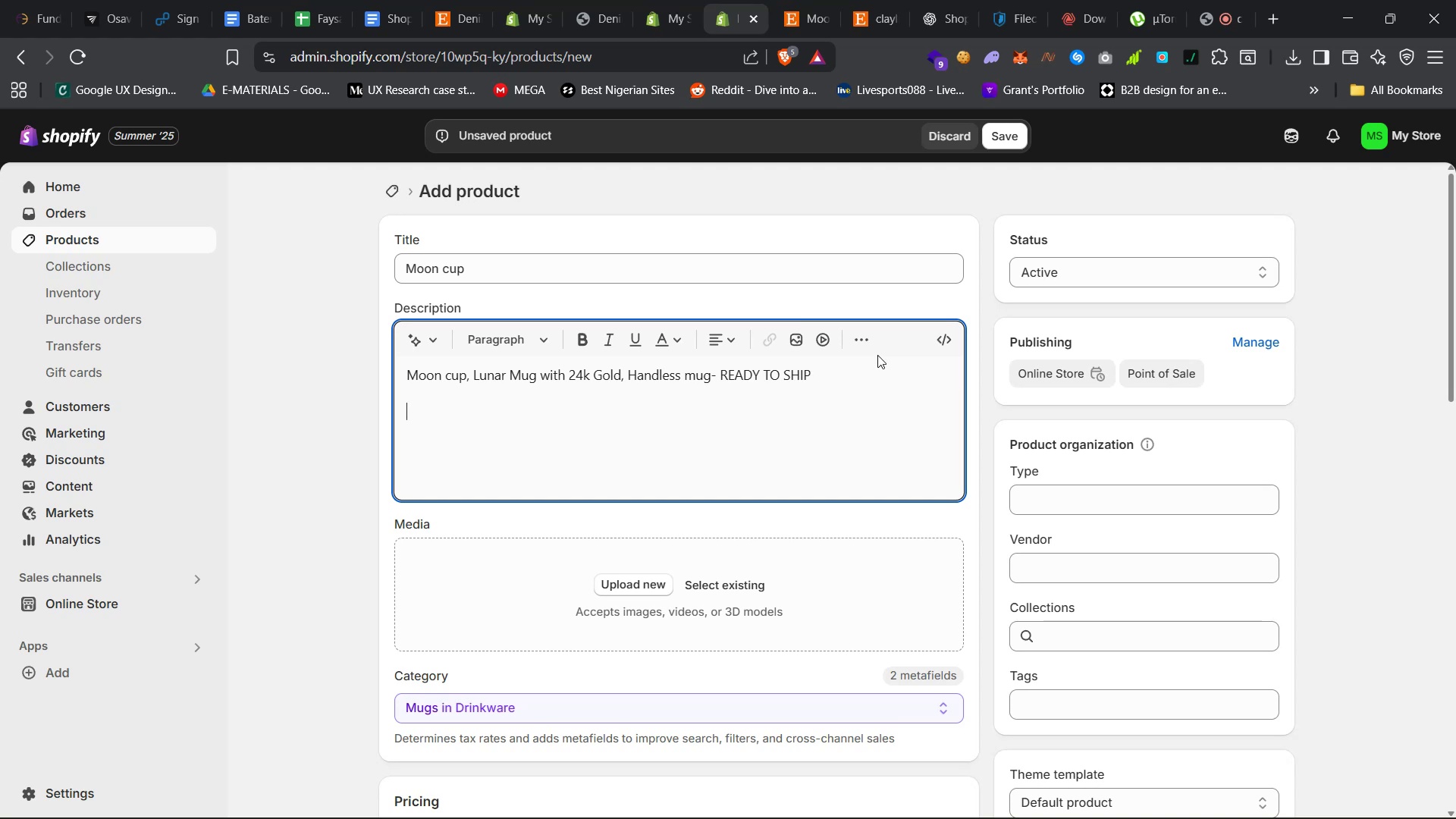 
key(Shift+Enter)
 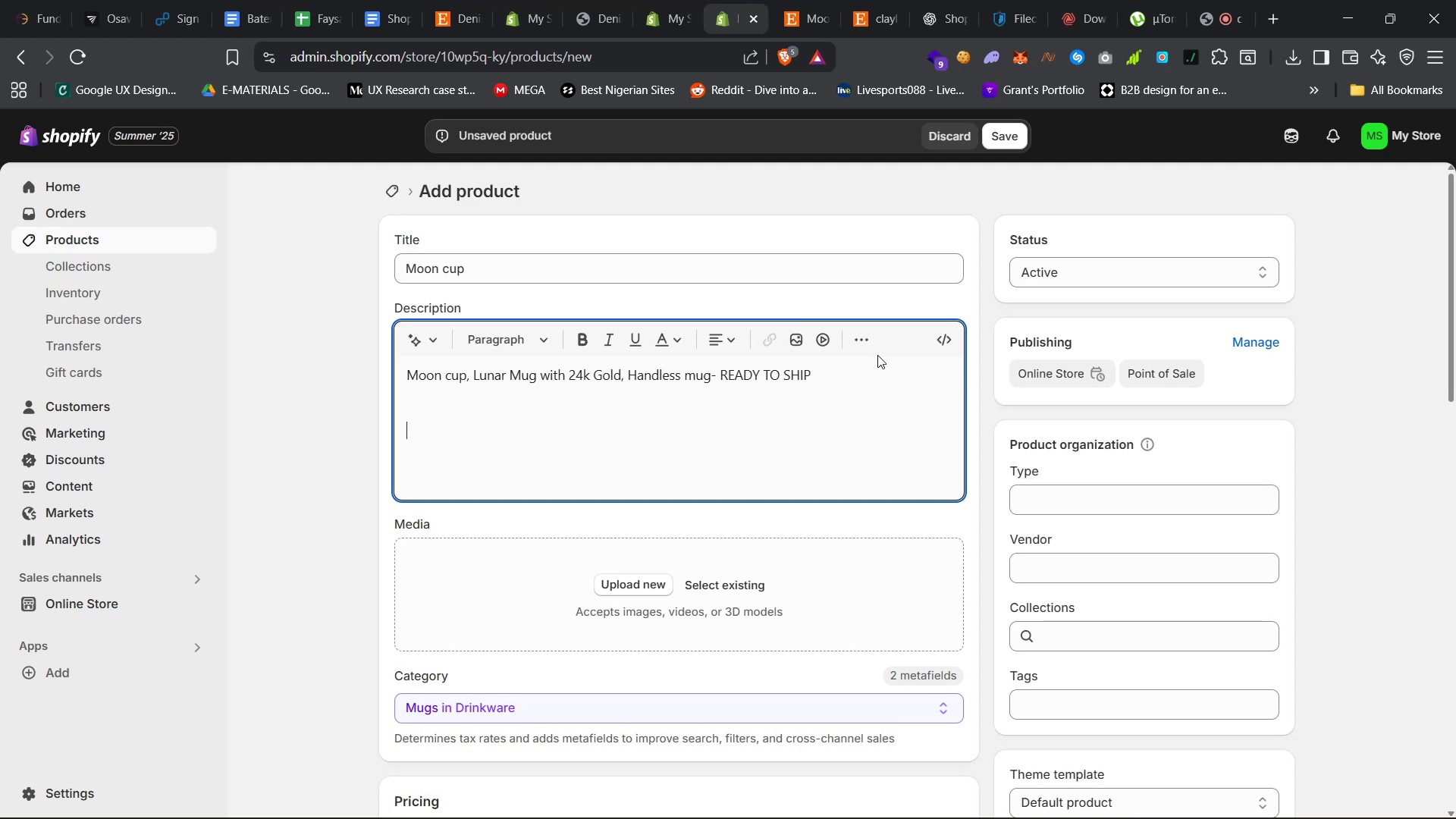 
hold_key(key=ControlLeft, duration=0.49)
 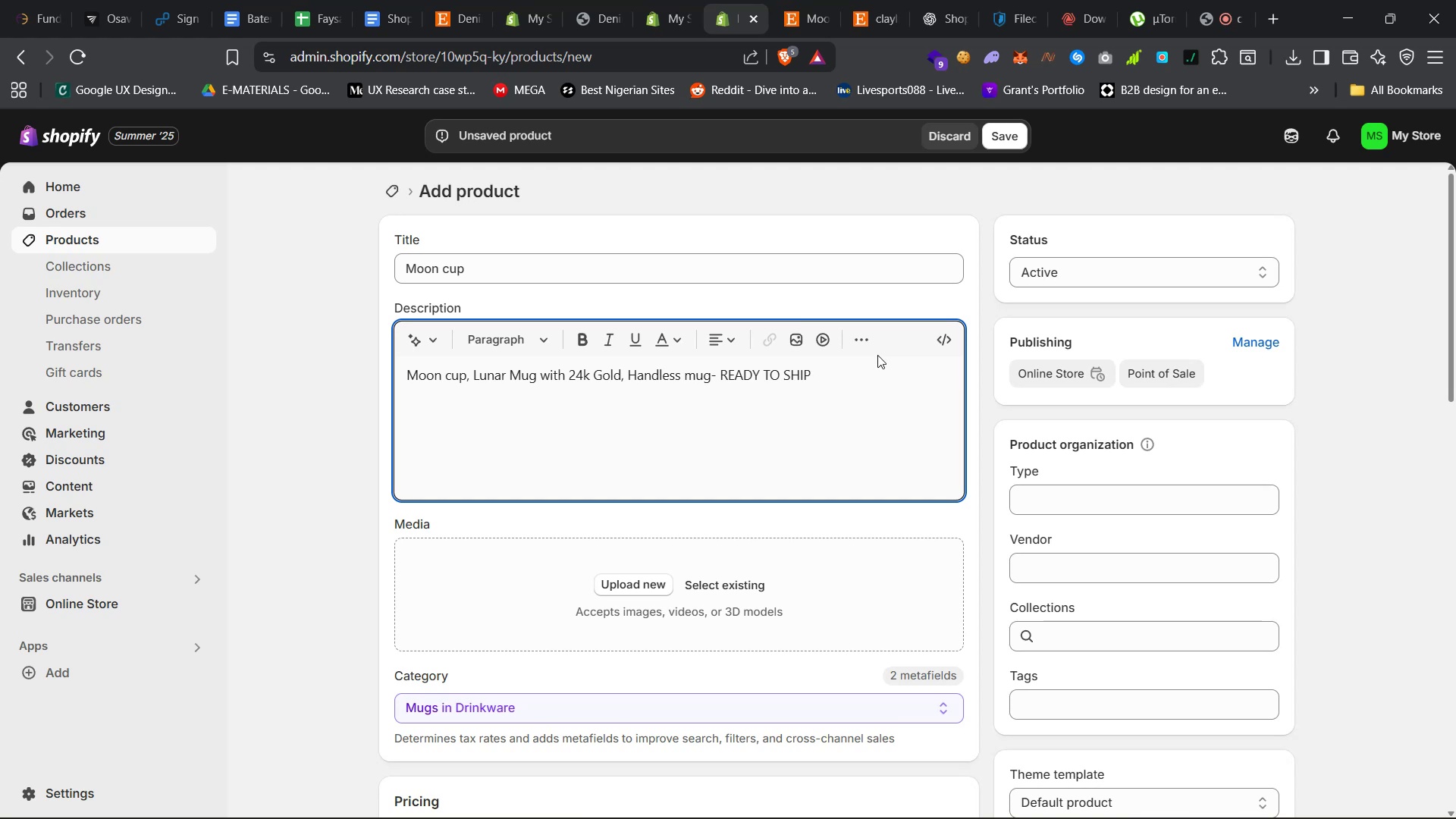 
key(Control+V)
 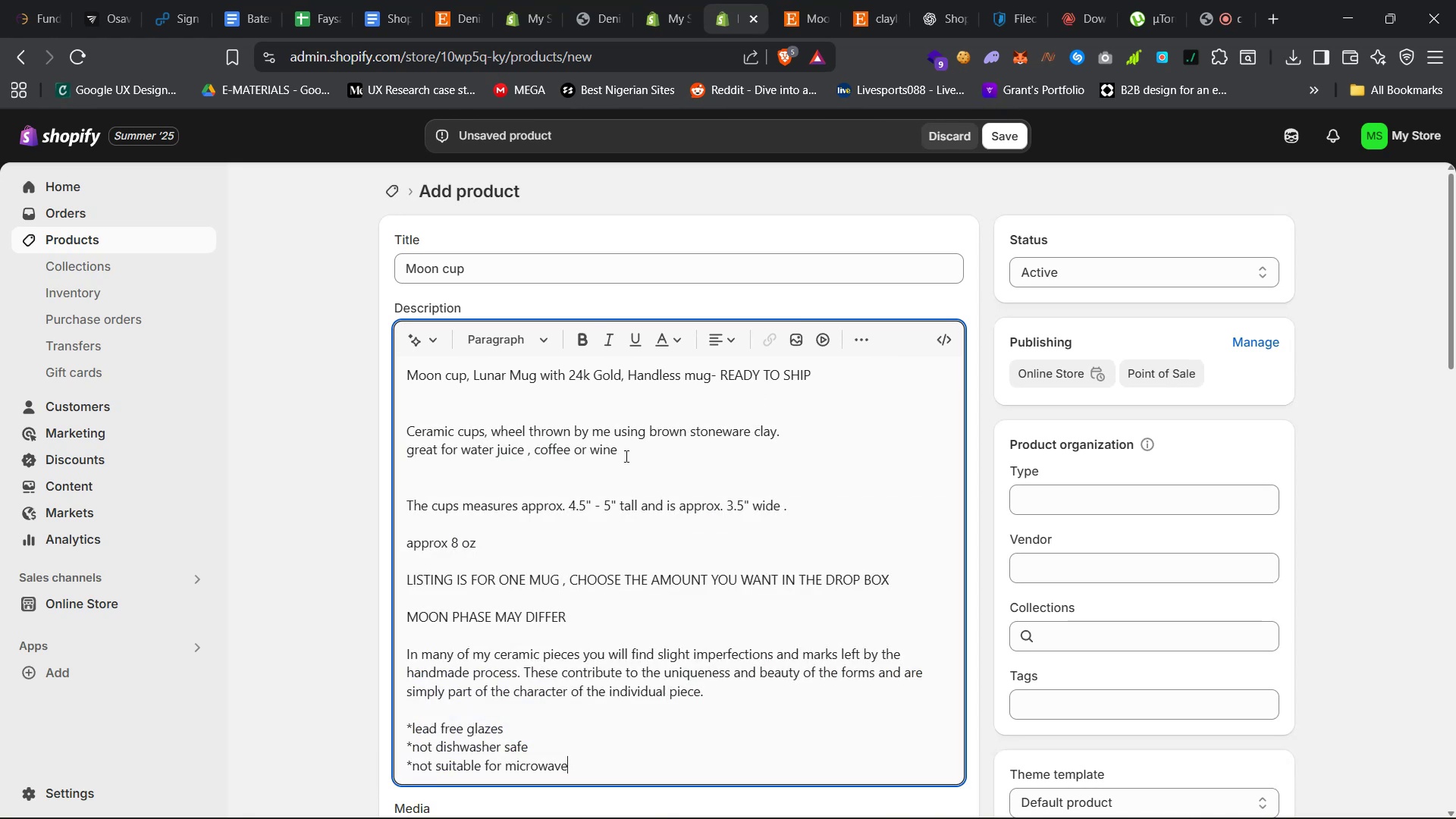 
left_click([600, 488])
 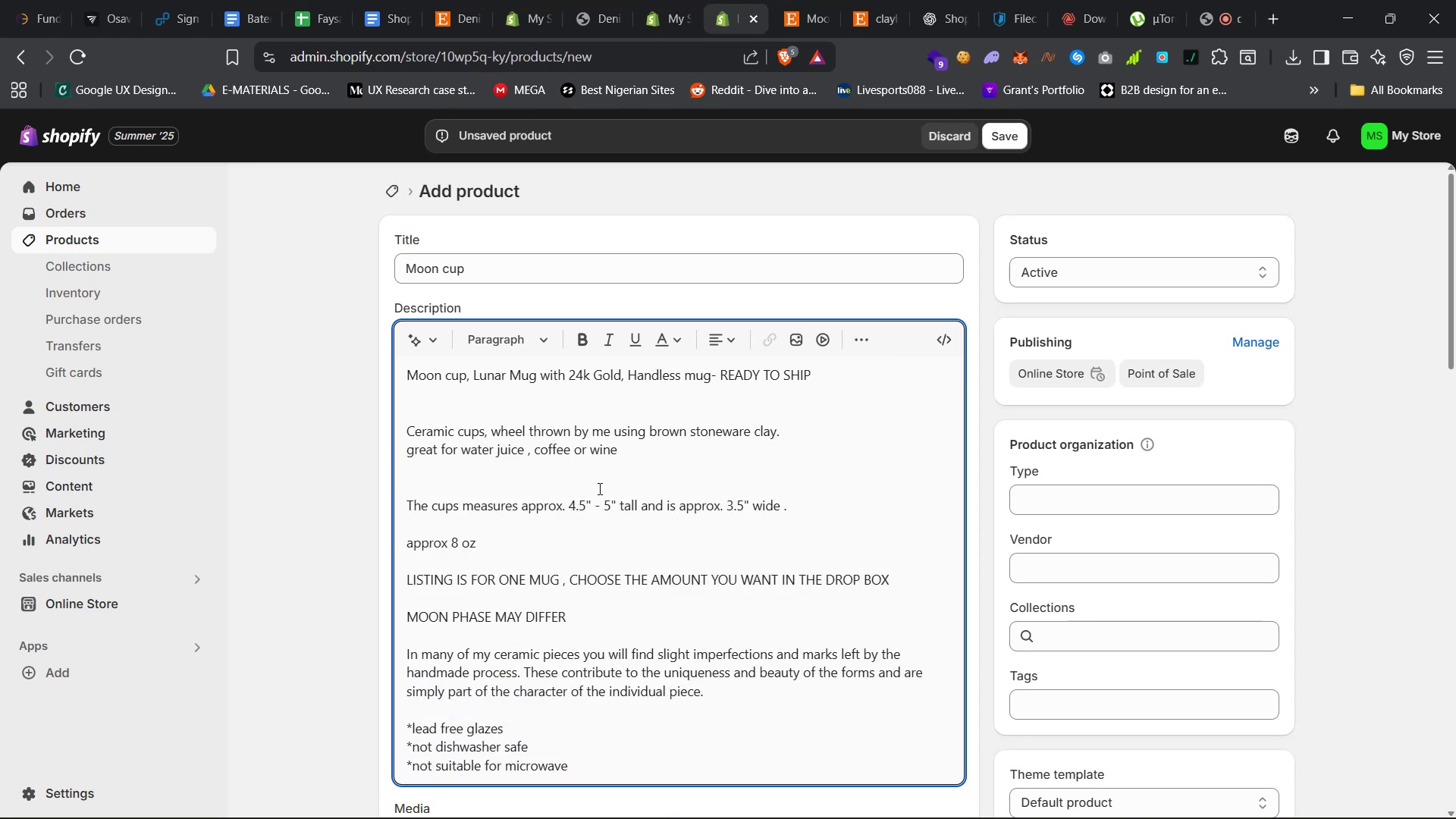 
key(Backspace)
 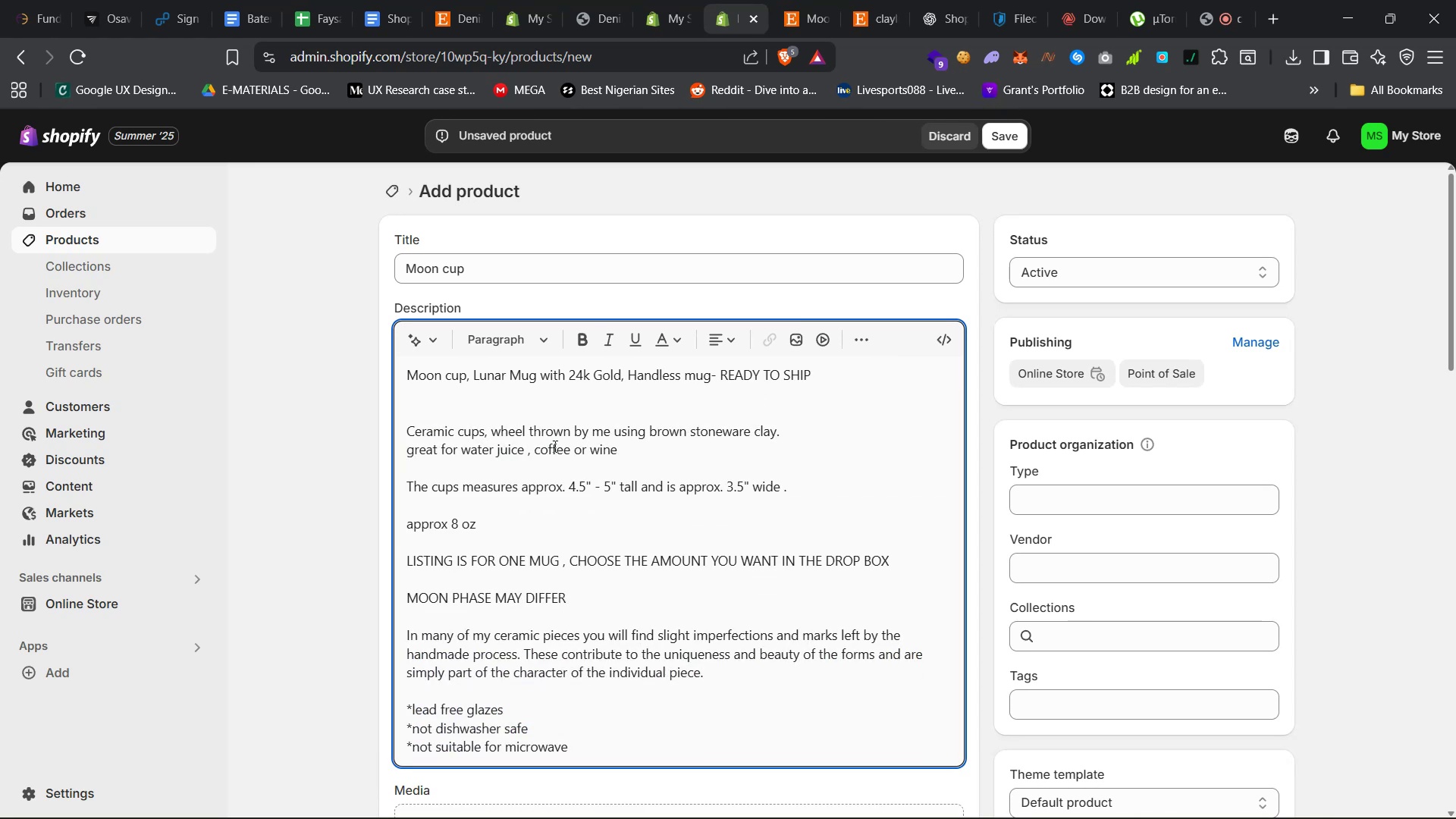 
left_click([565, 408])
 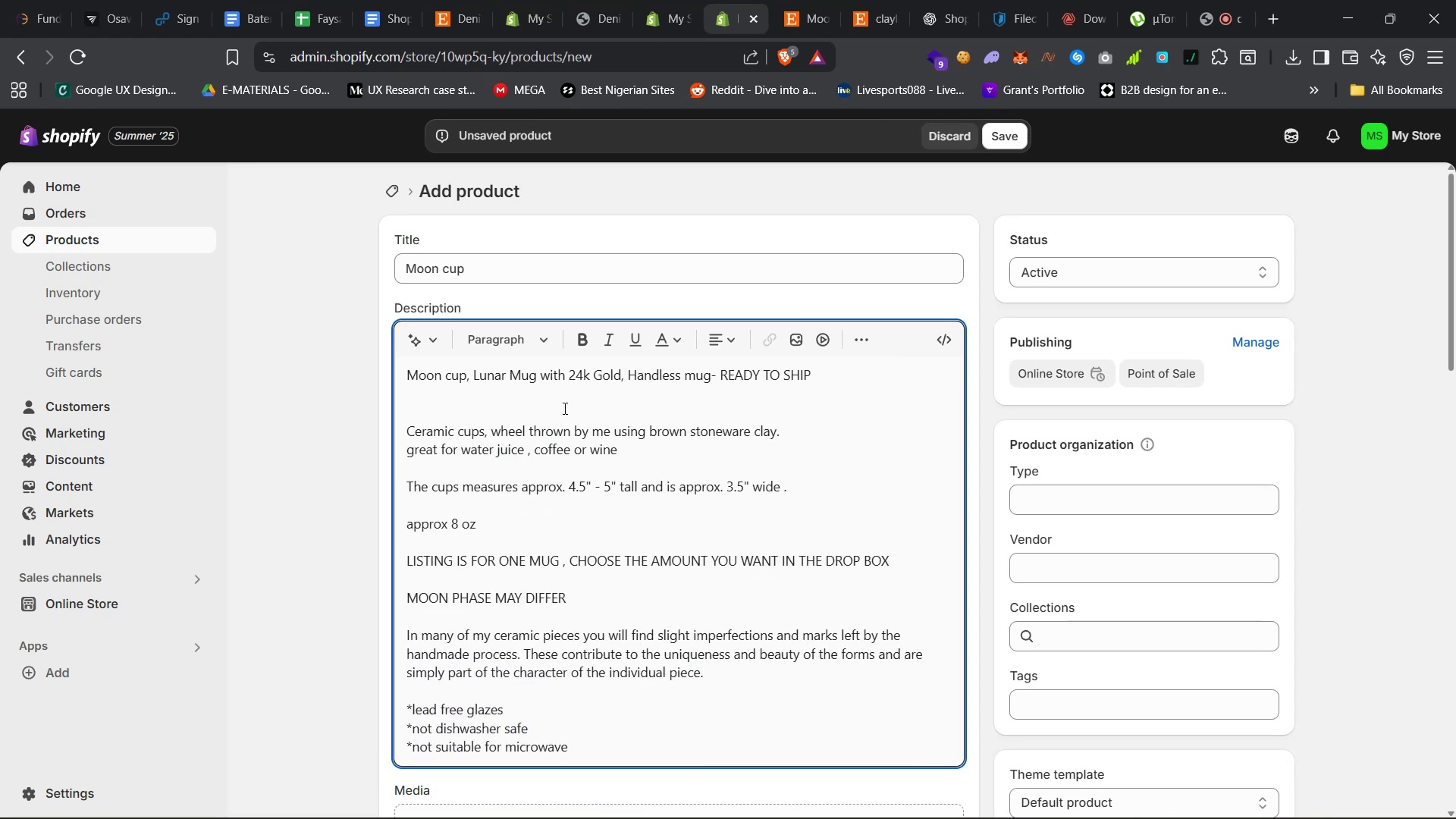 
scroll: coordinate [495, 467], scroll_direction: down, amount: 19.0
 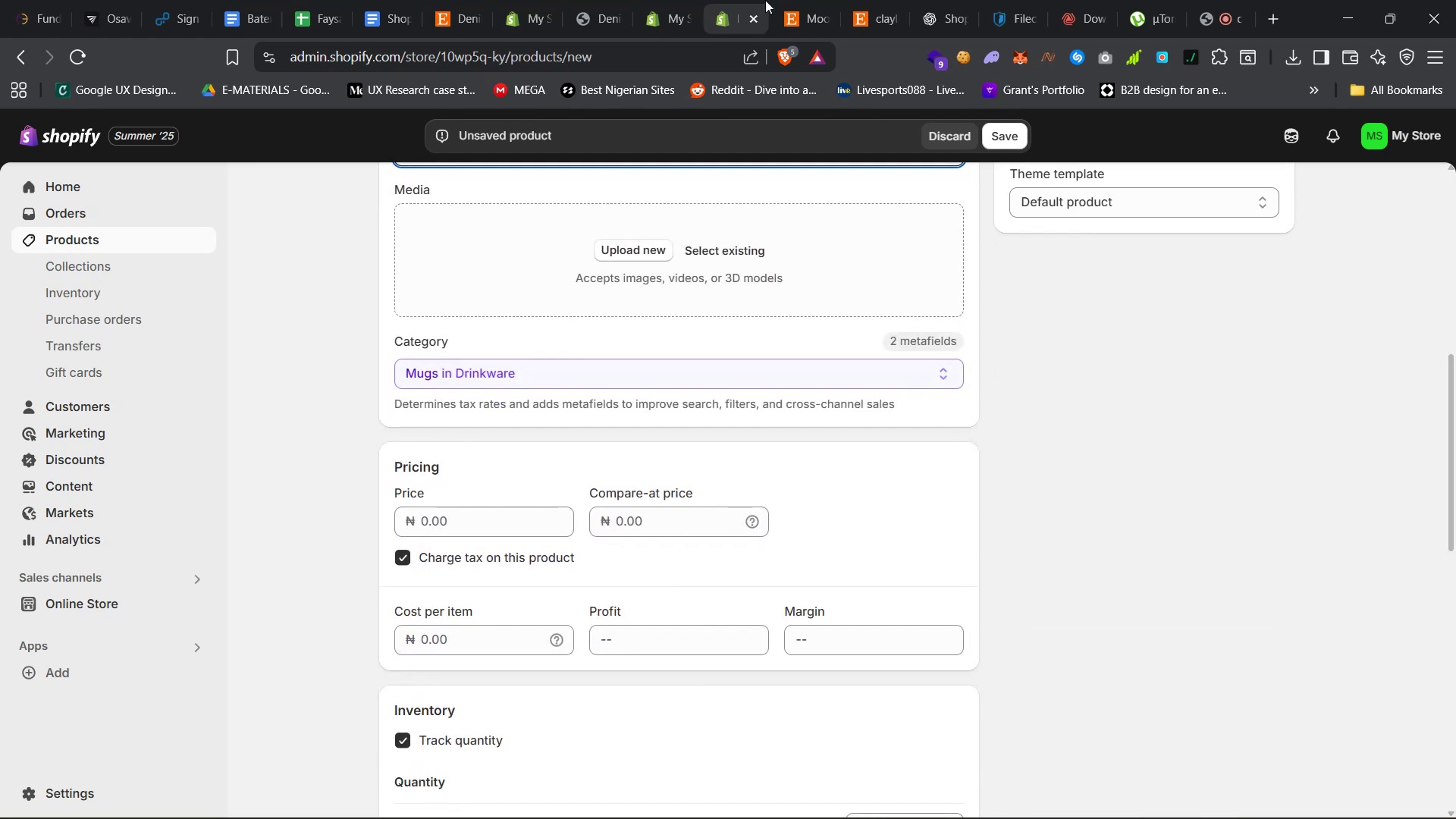 
left_click([784, 0])
 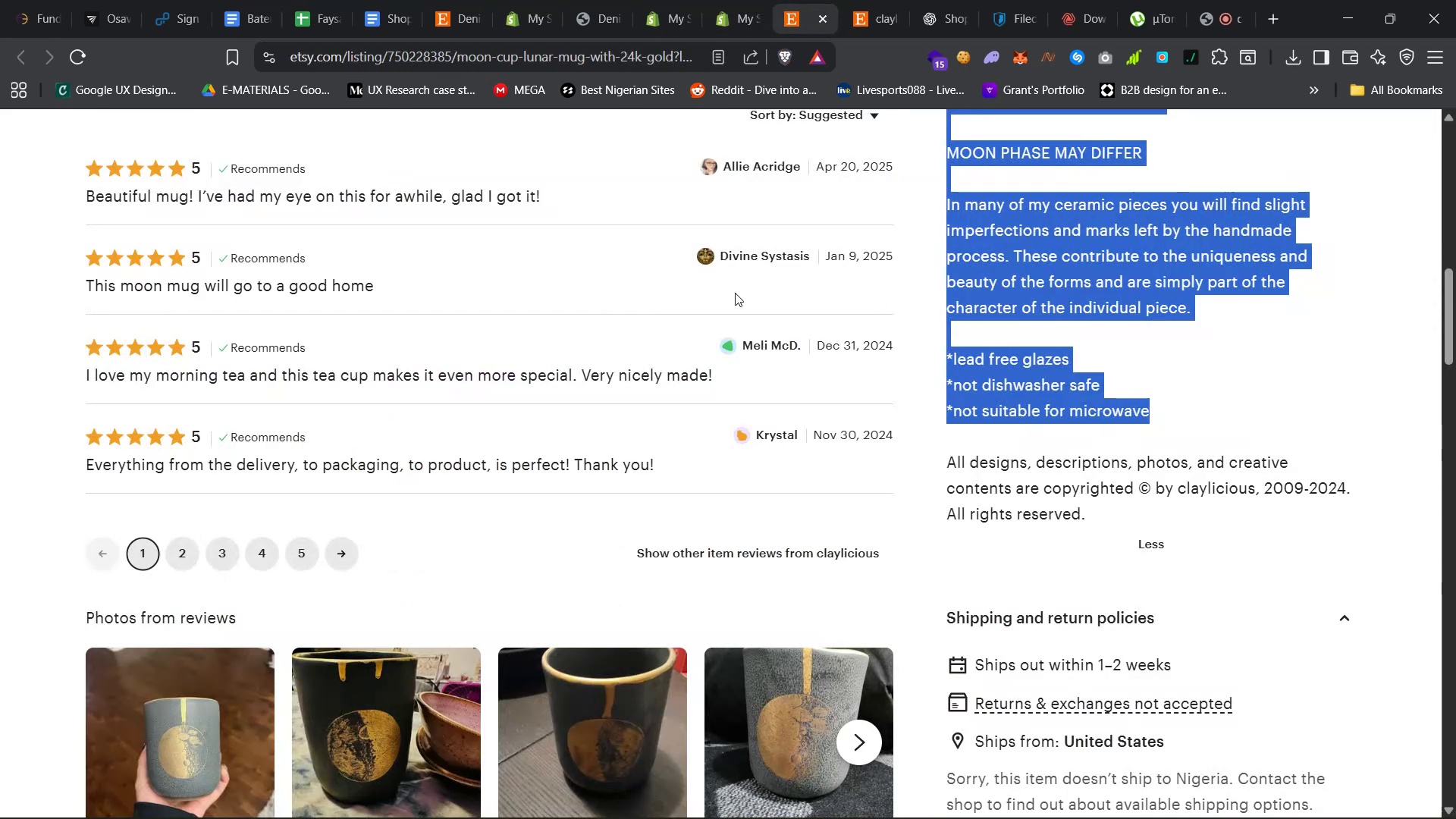 
scroll: coordinate [830, 414], scroll_direction: up, amount: 23.0
 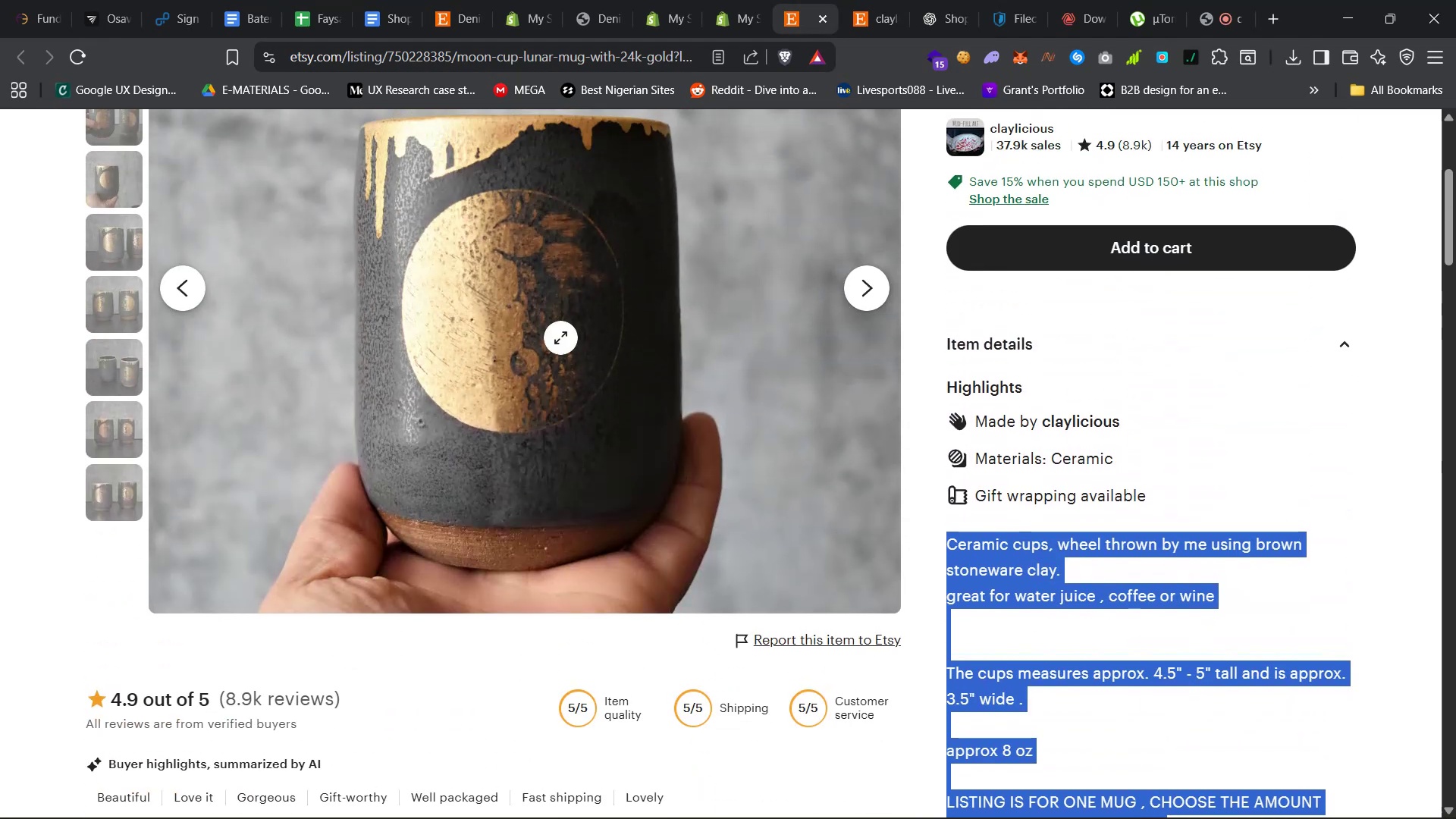 
left_click([558, 336])
 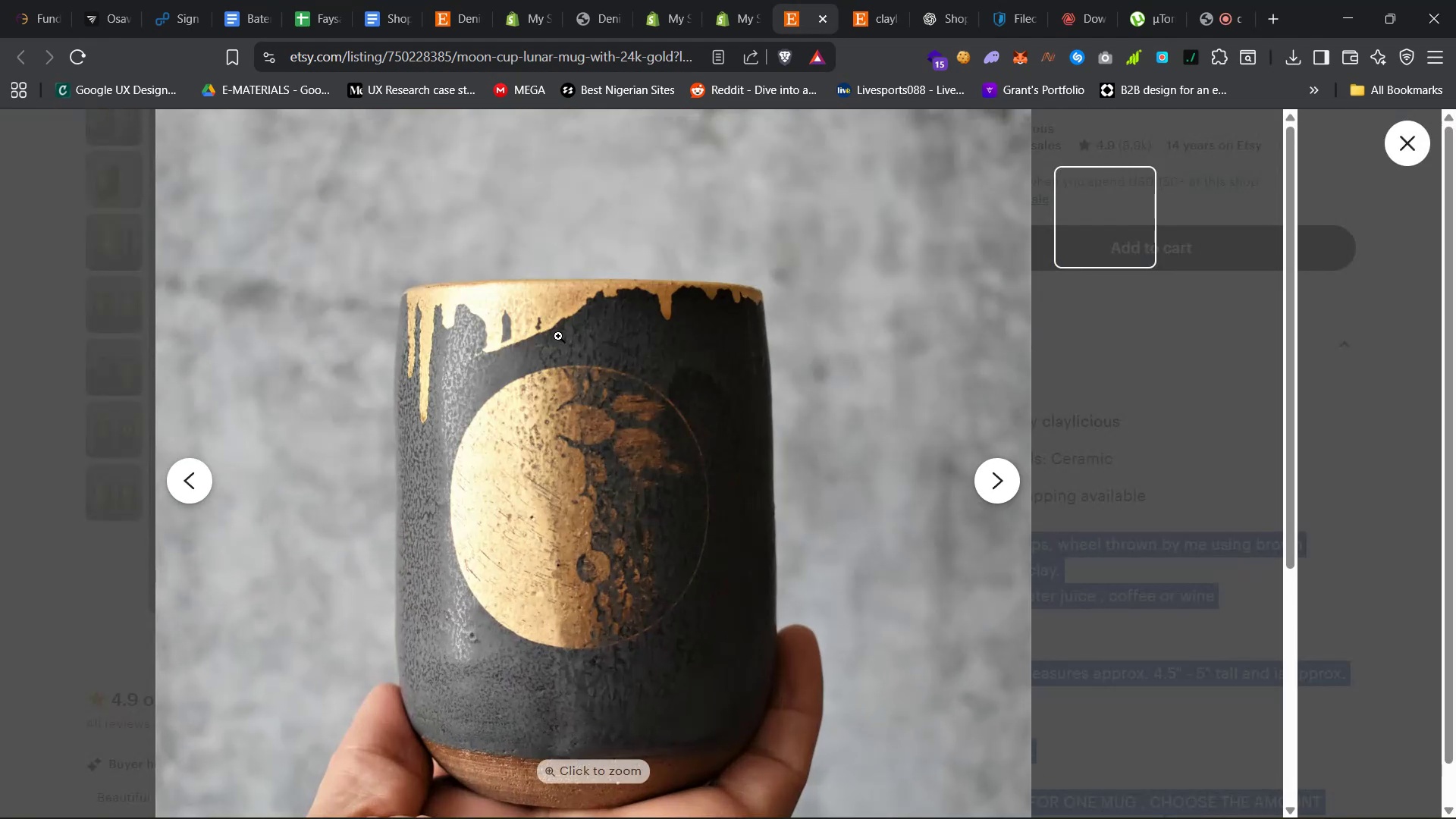 
right_click([558, 336])
 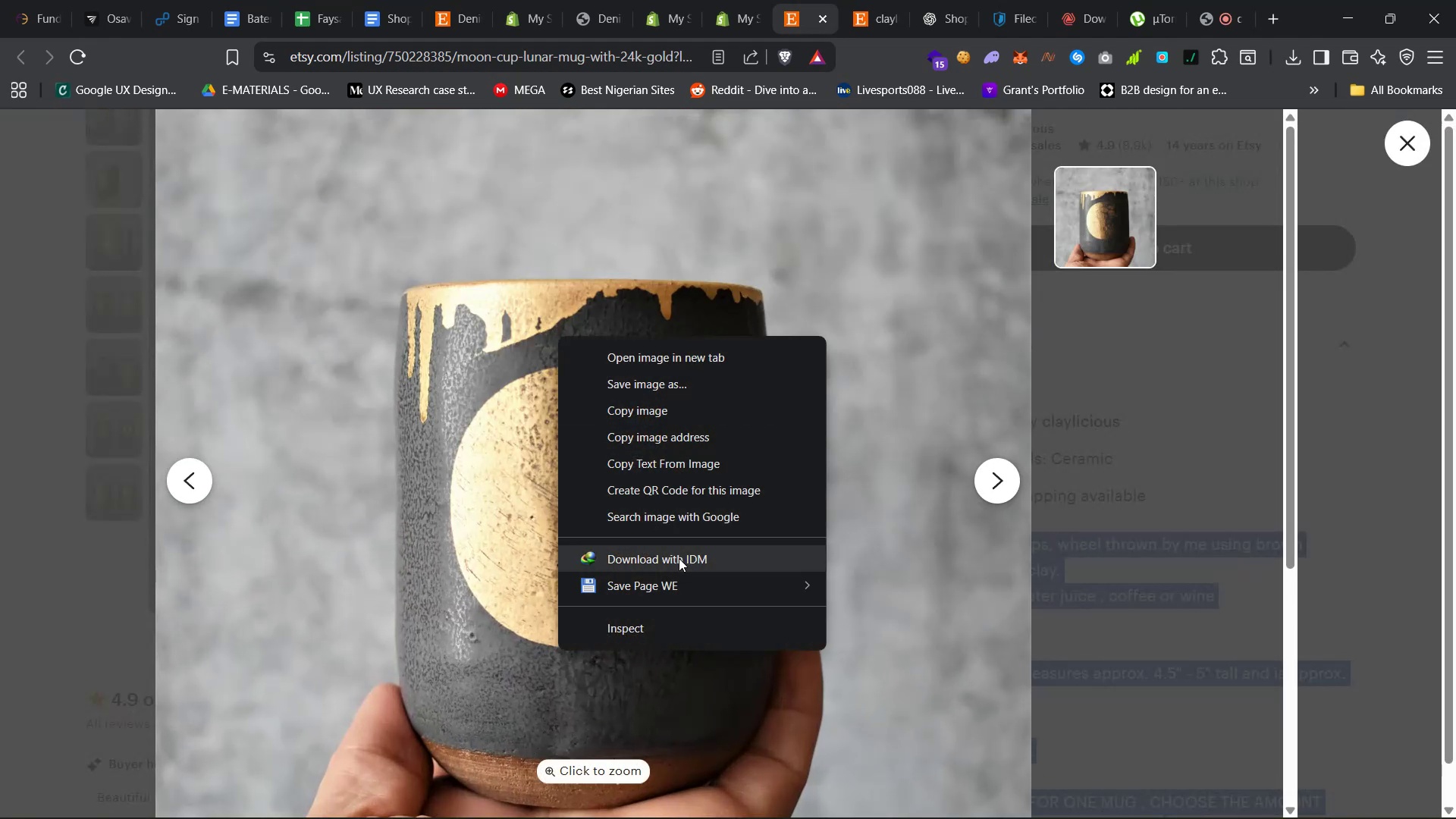 
left_click([680, 559])
 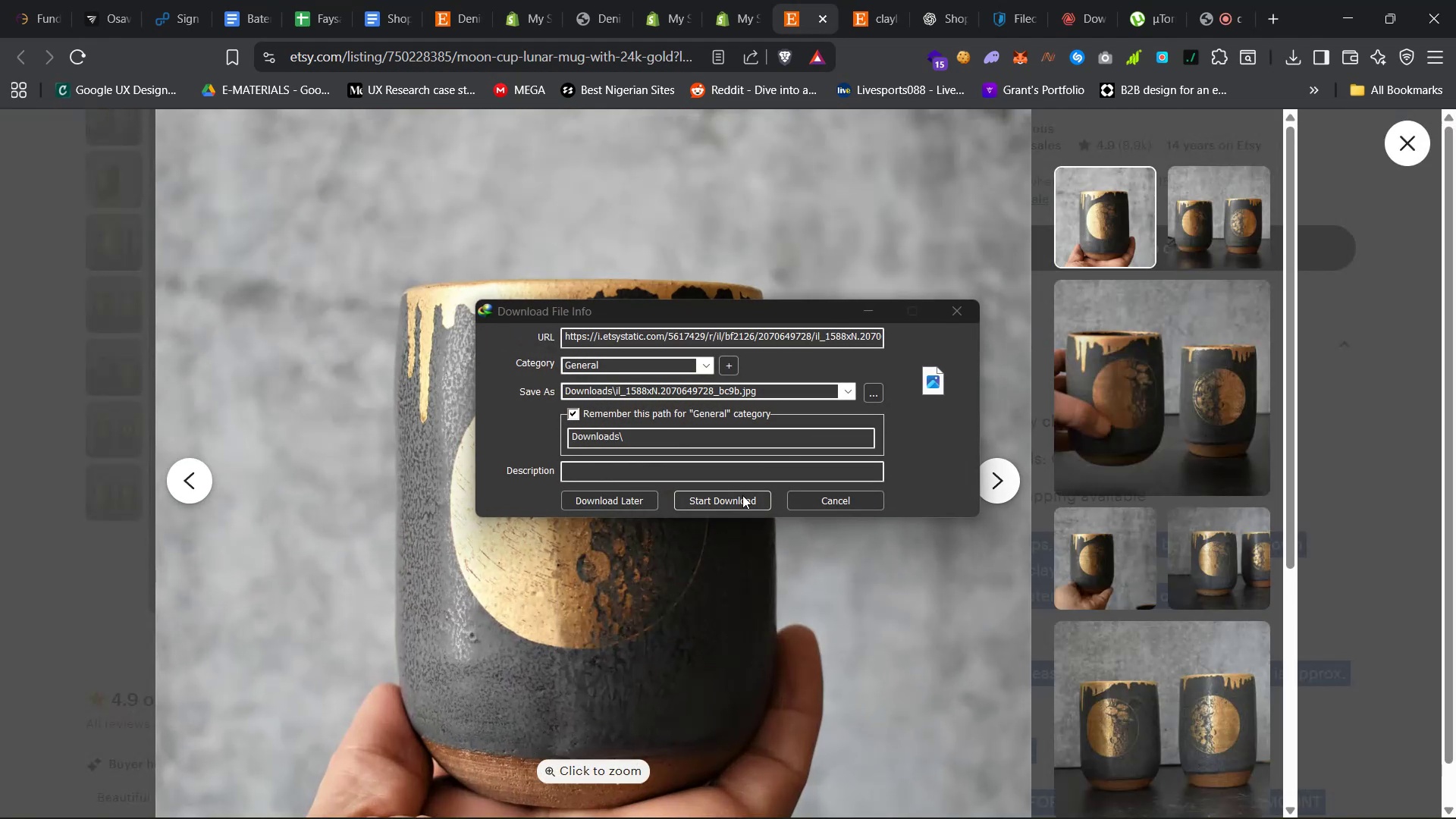 
left_click([728, 503])
 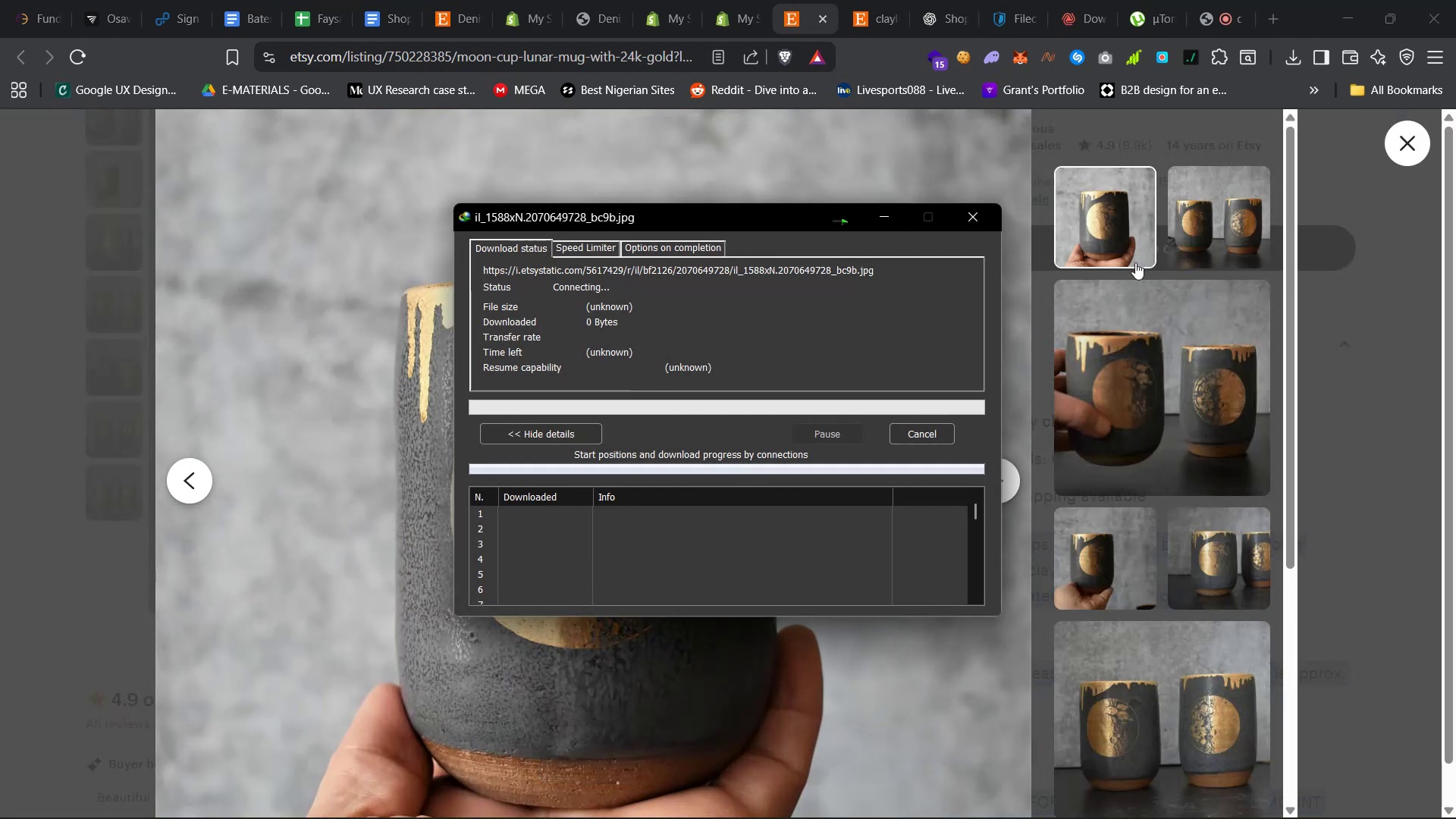 
left_click([1197, 209])
 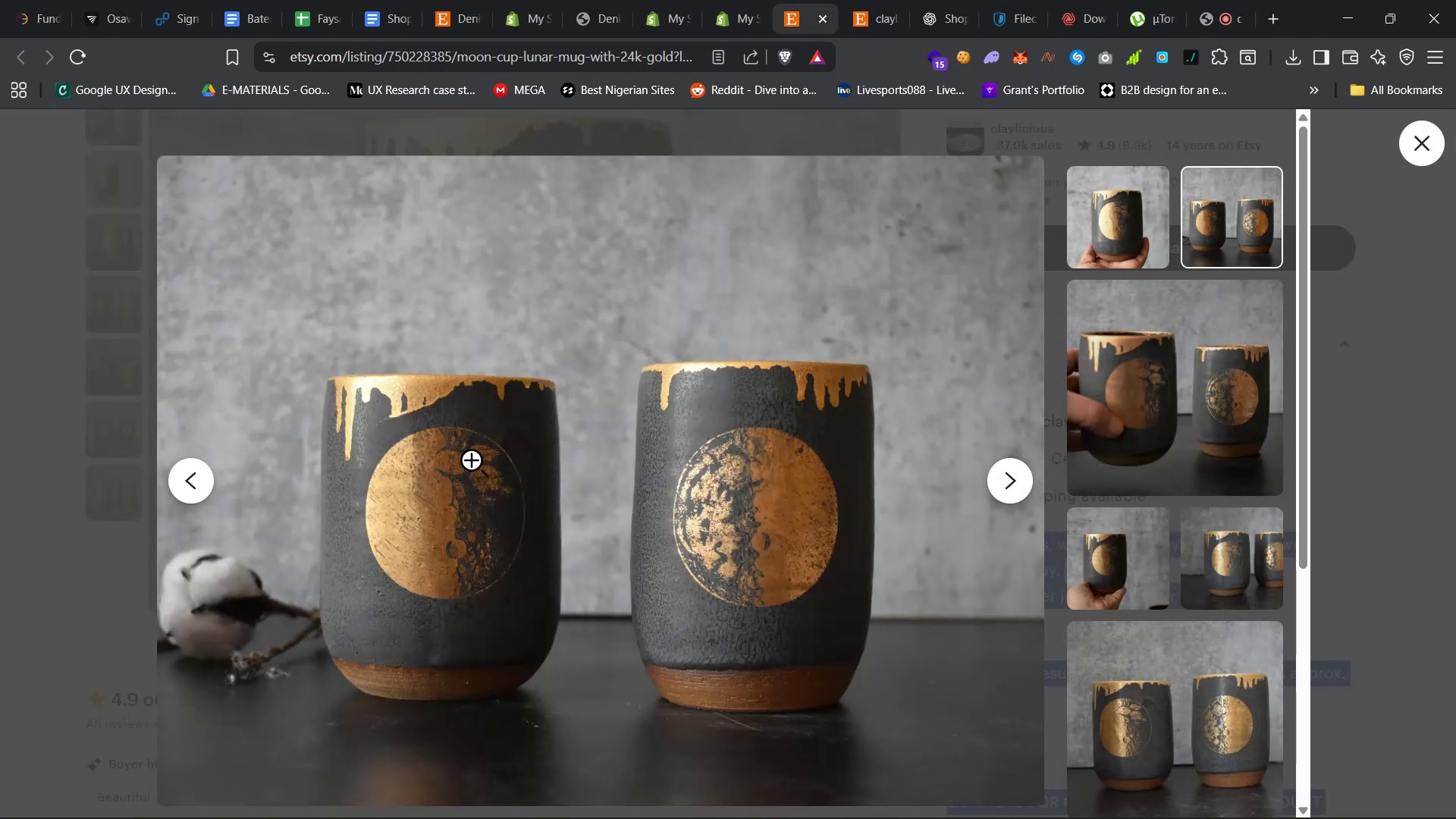 
right_click([471, 466])
 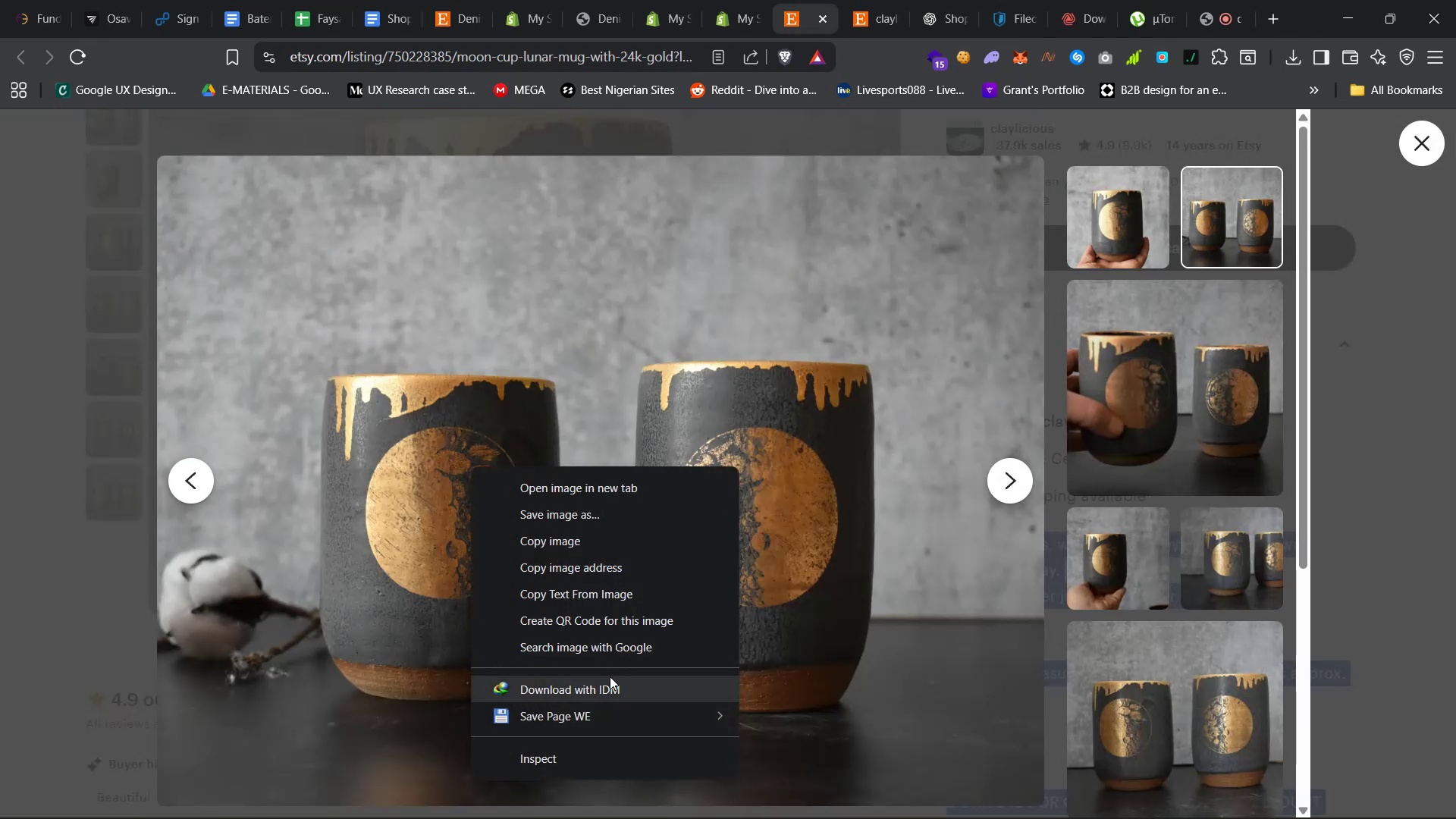 
left_click([619, 684])
 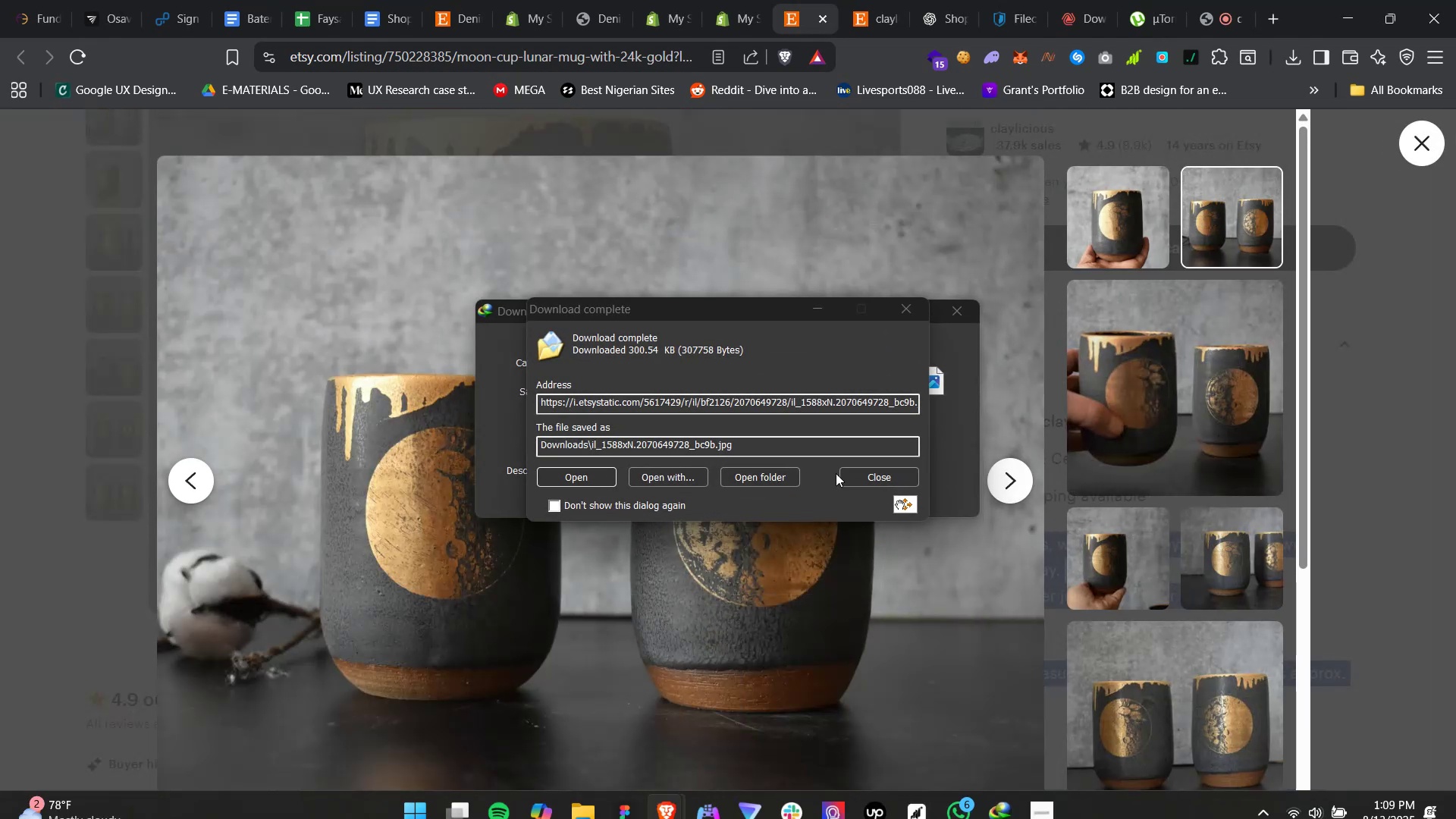 
double_click([859, 471])
 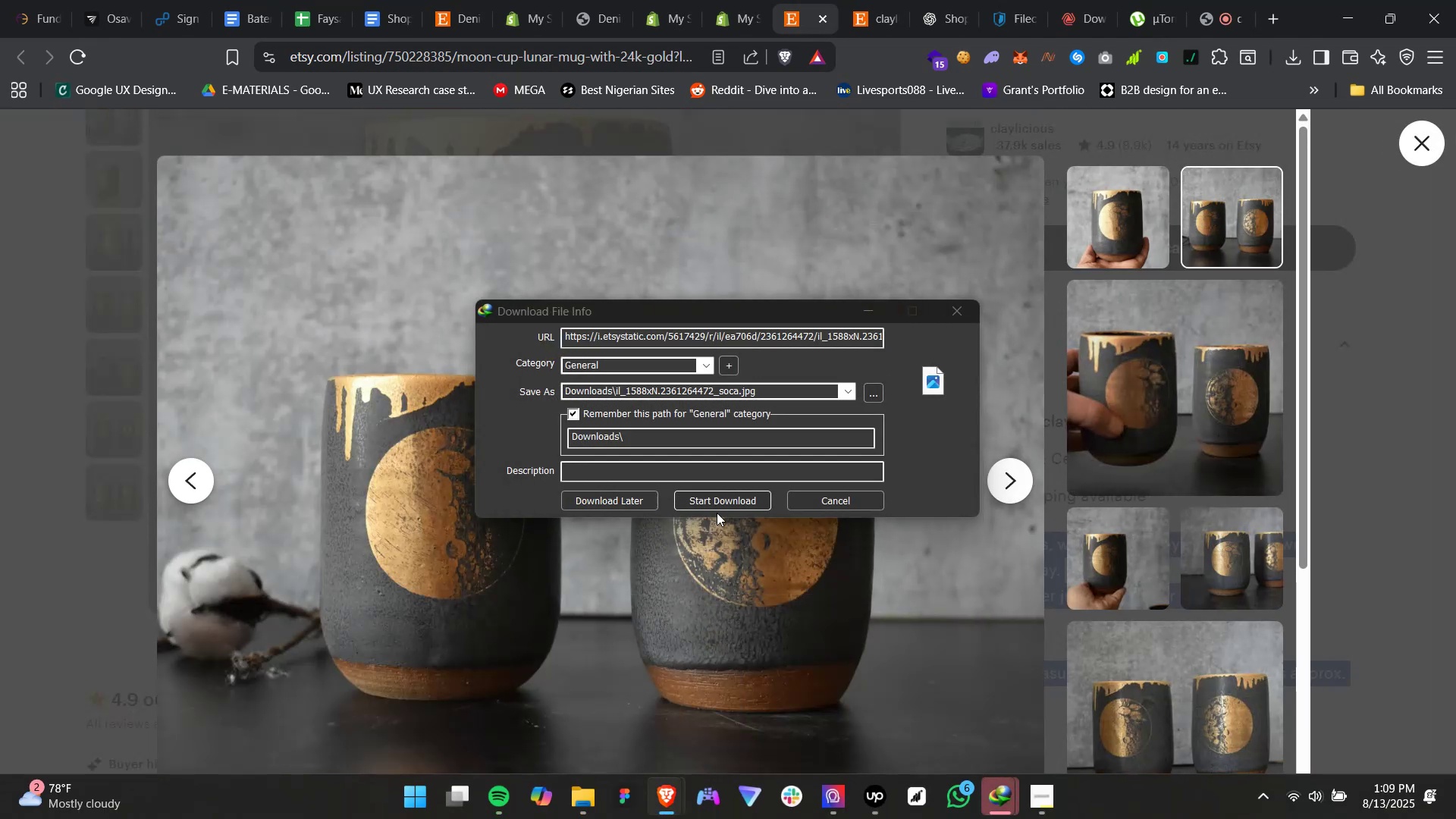 
left_click([724, 504])
 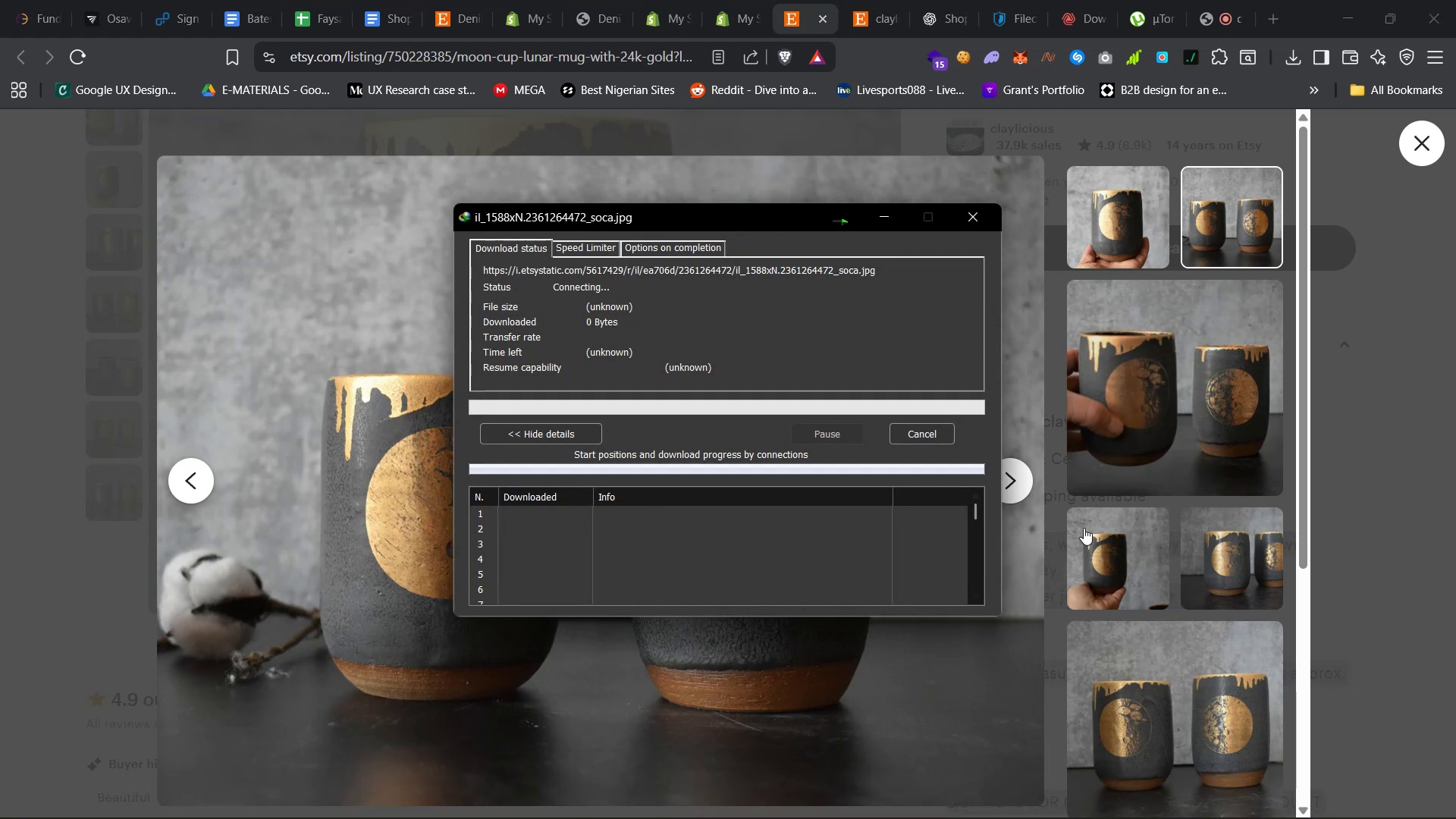 
scroll: coordinate [1087, 527], scroll_direction: down, amount: 25.0
 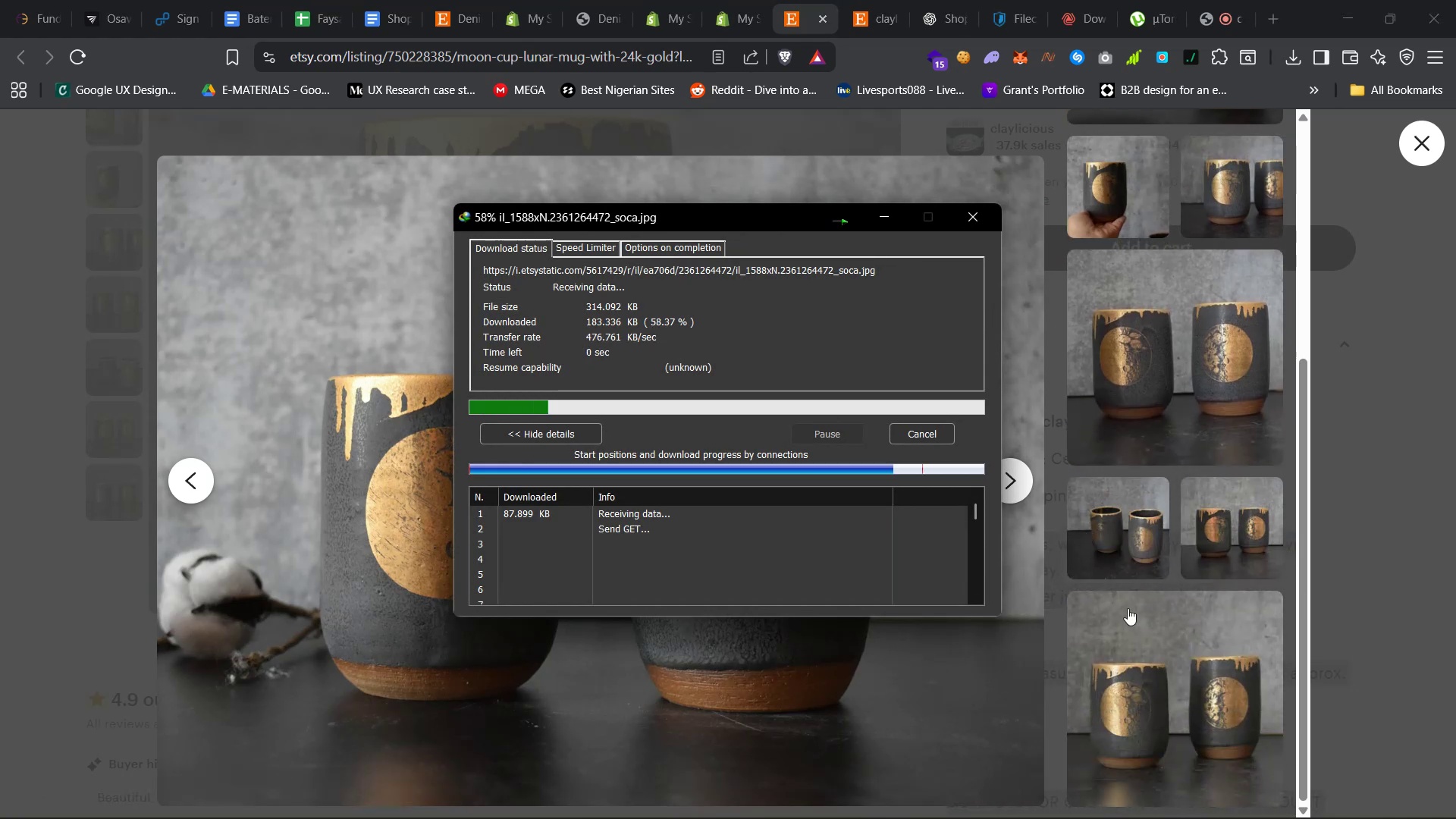 
left_click([1120, 644])
 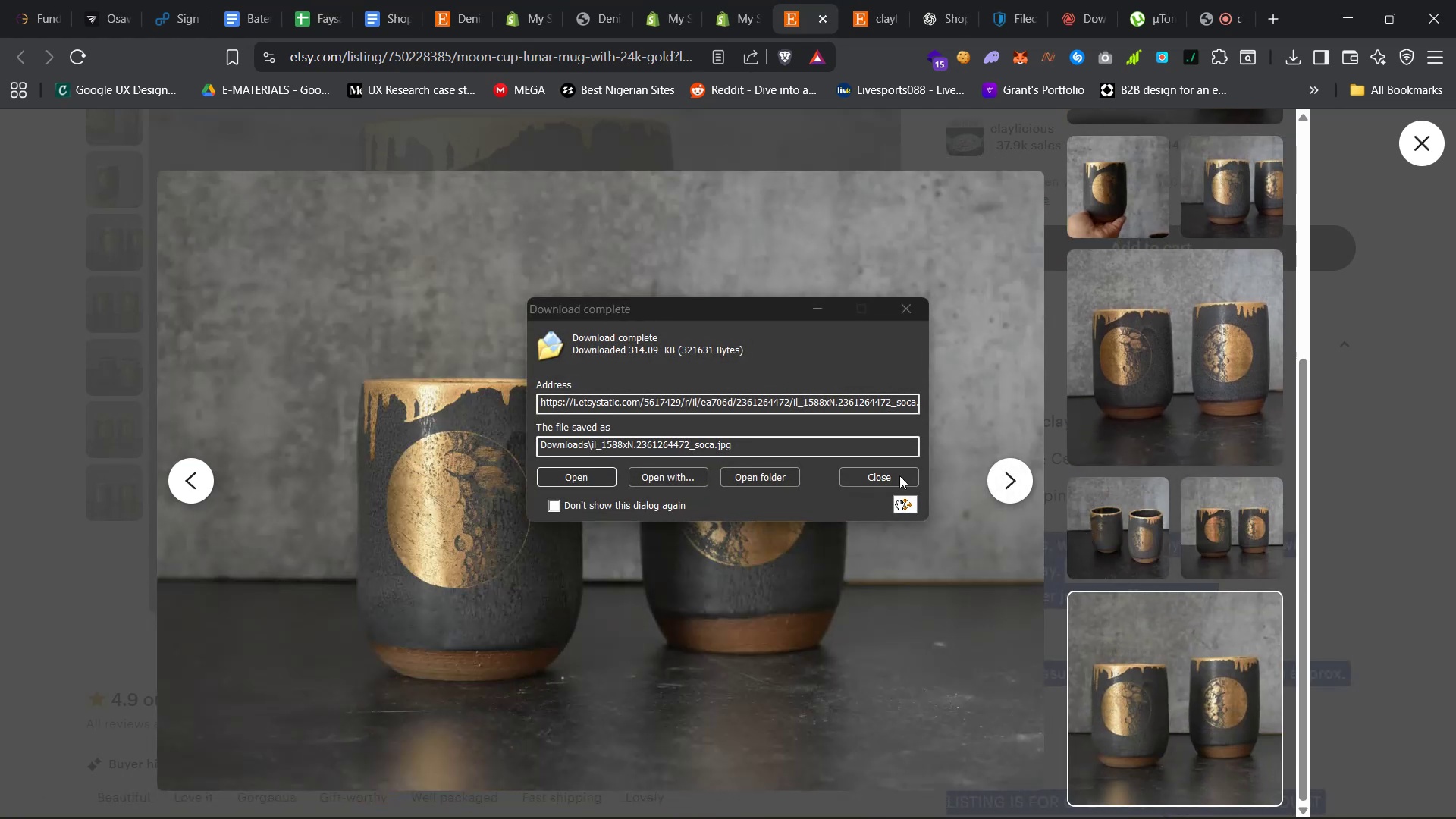 
left_click([892, 485])
 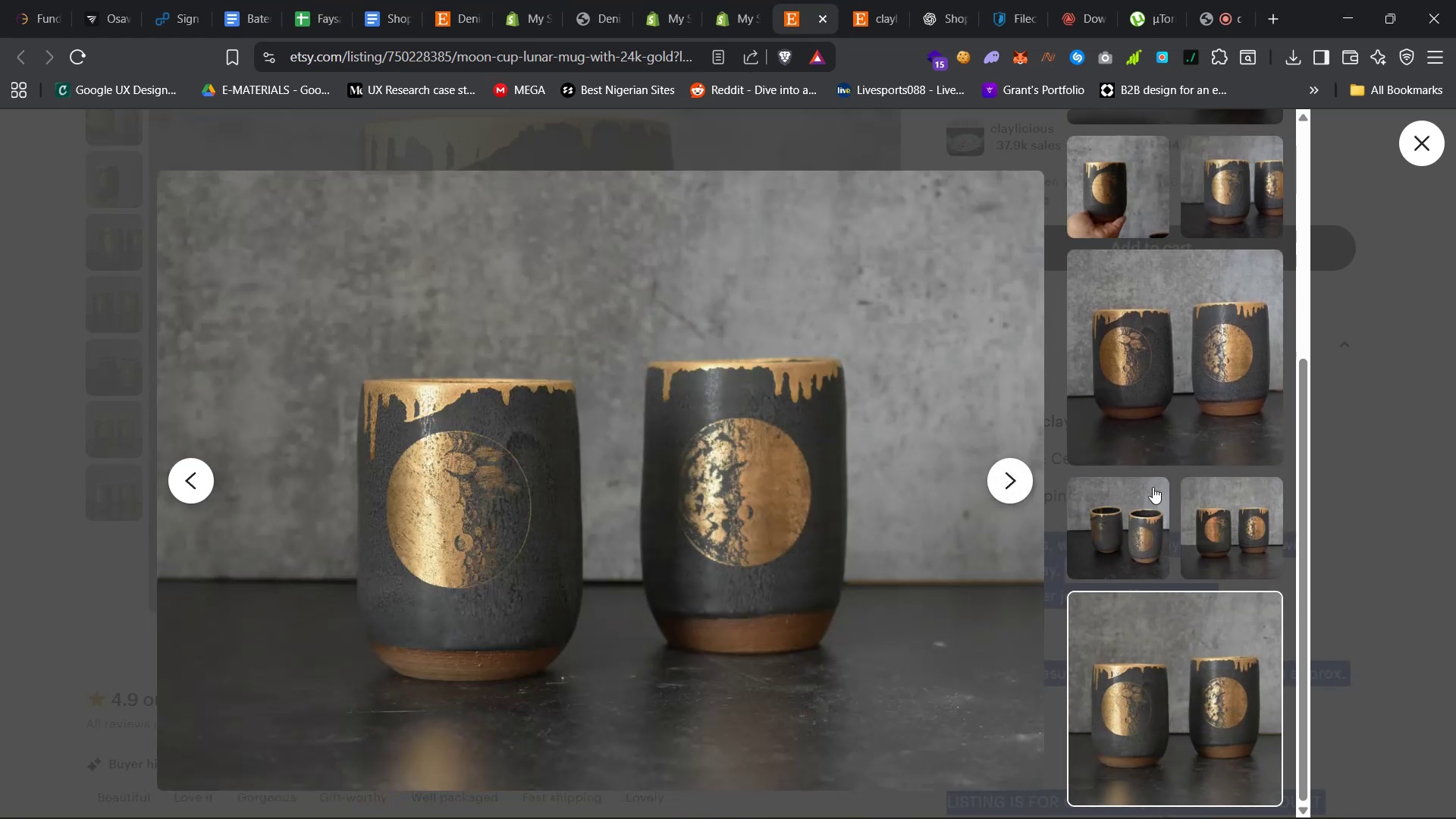 
scroll: coordinate [1163, 497], scroll_direction: up, amount: 1.0
 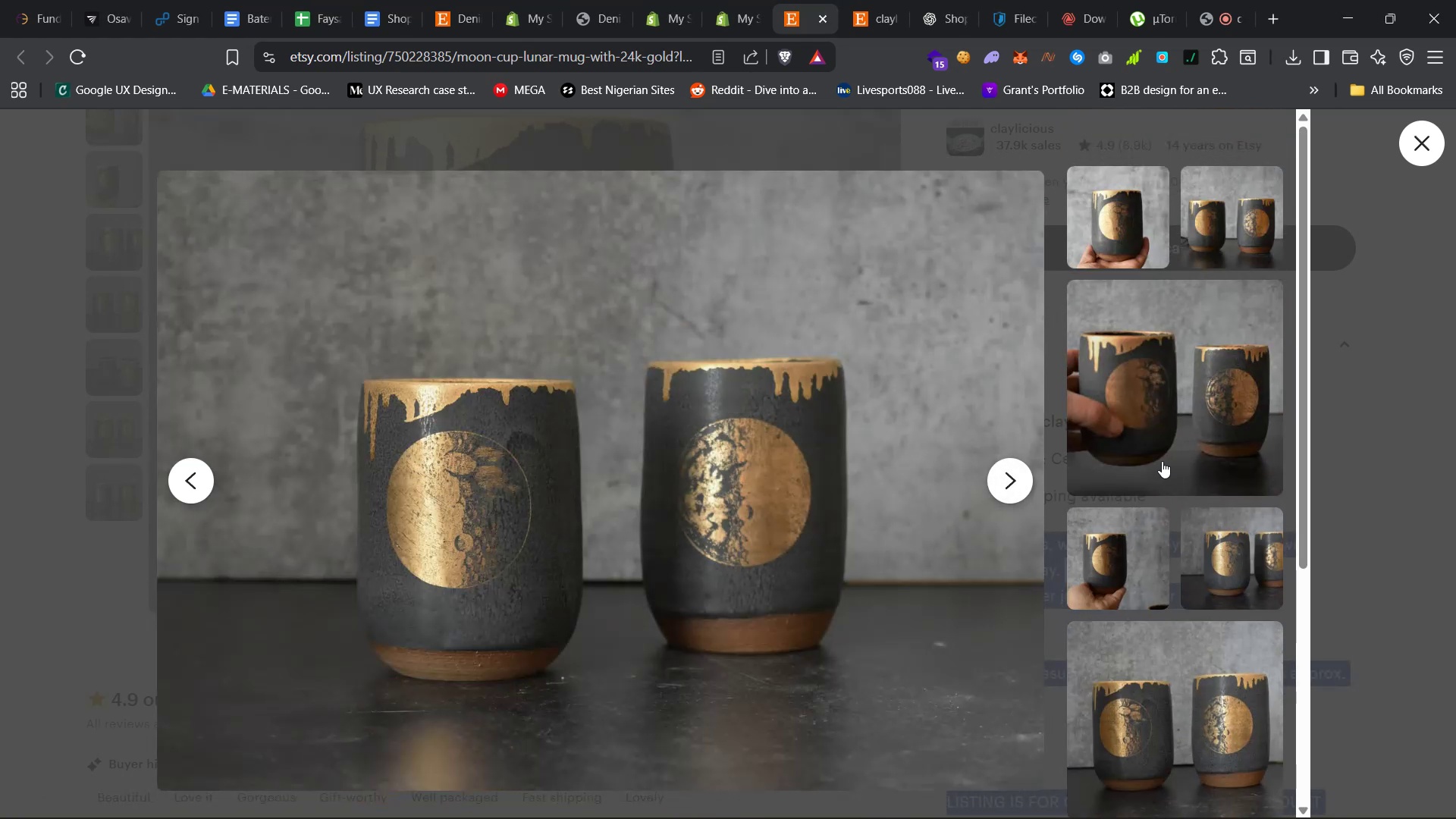 
left_click([1163, 454])
 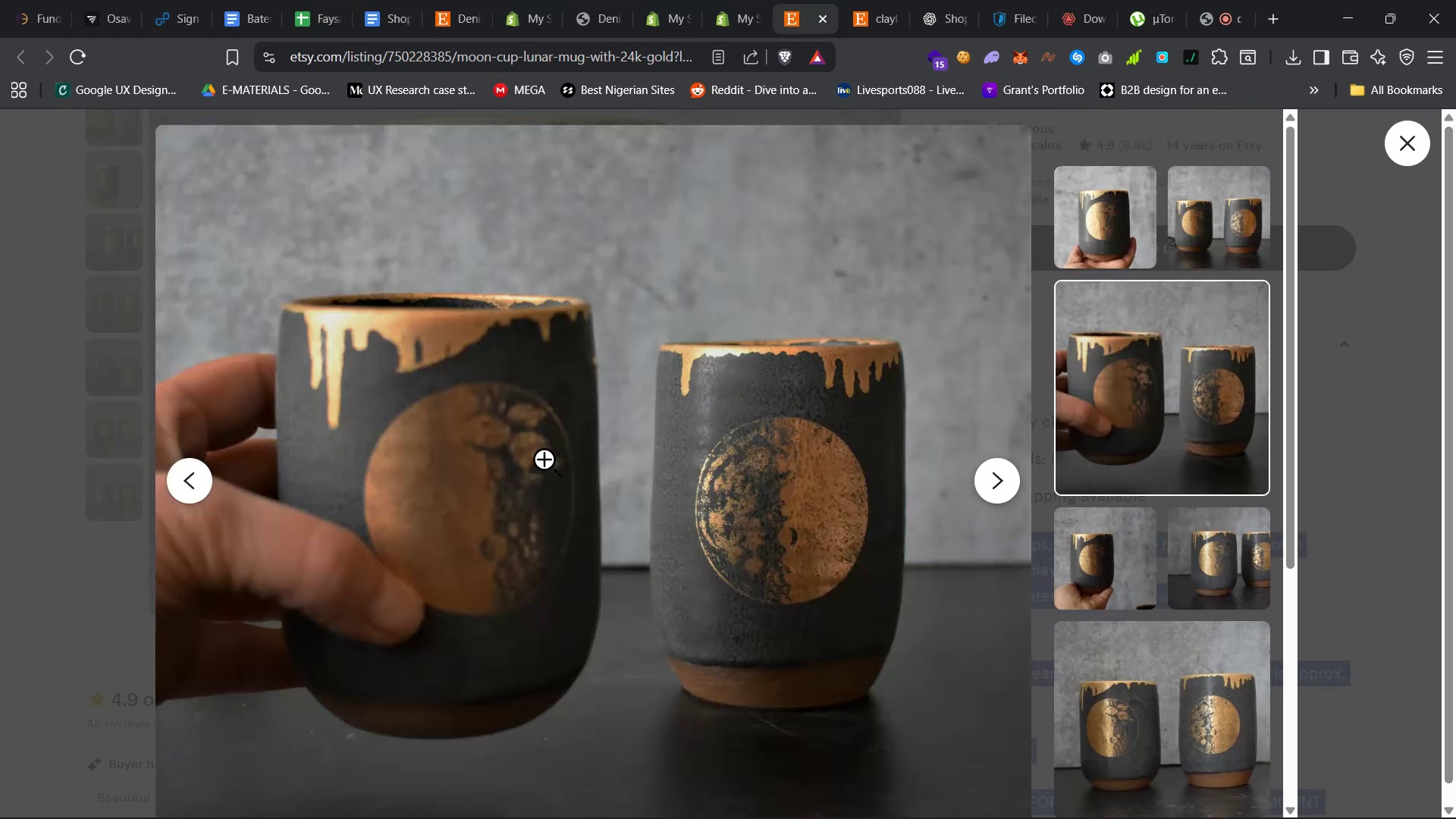 
right_click([544, 452])
 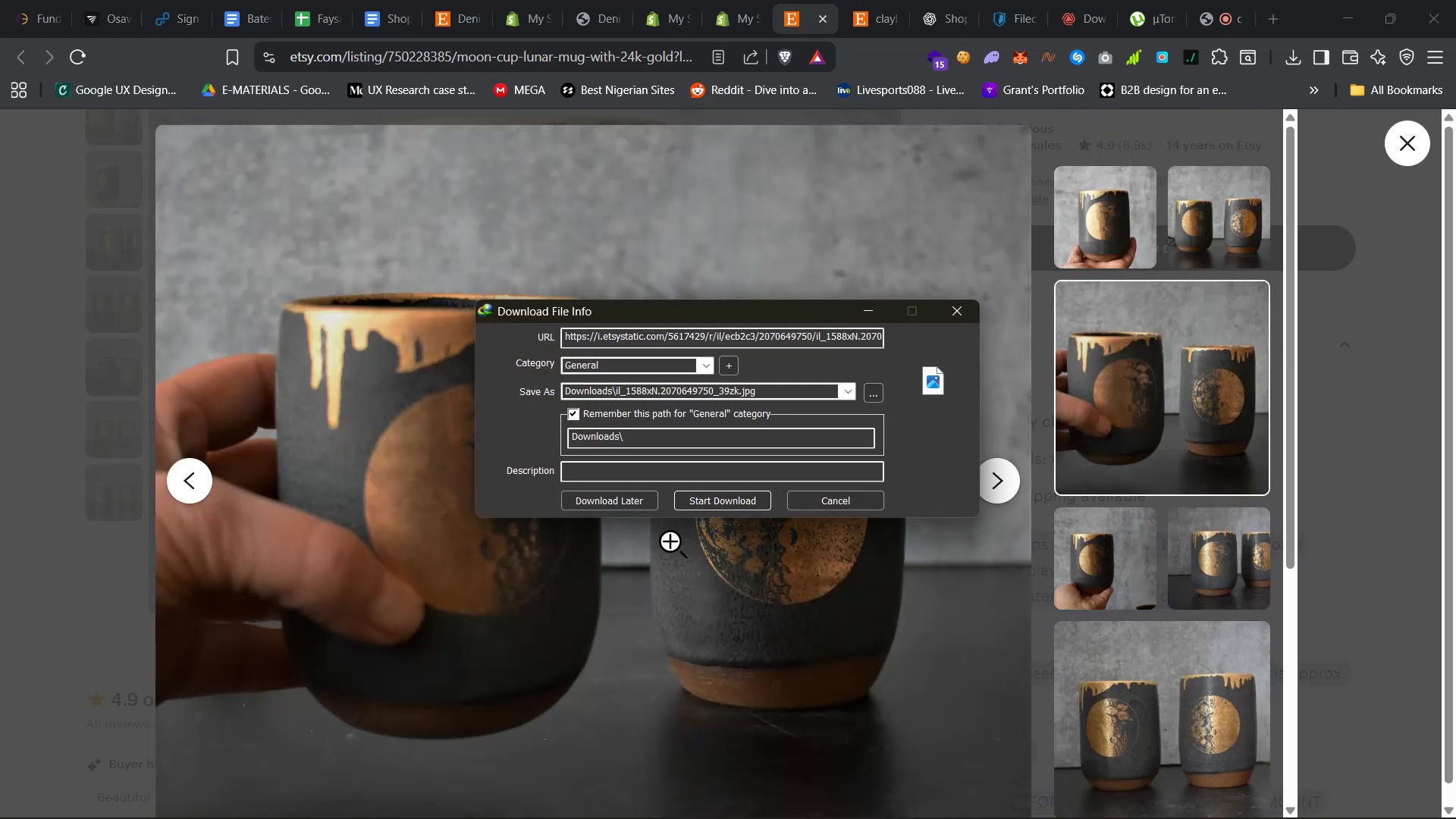 
left_click([712, 504])
 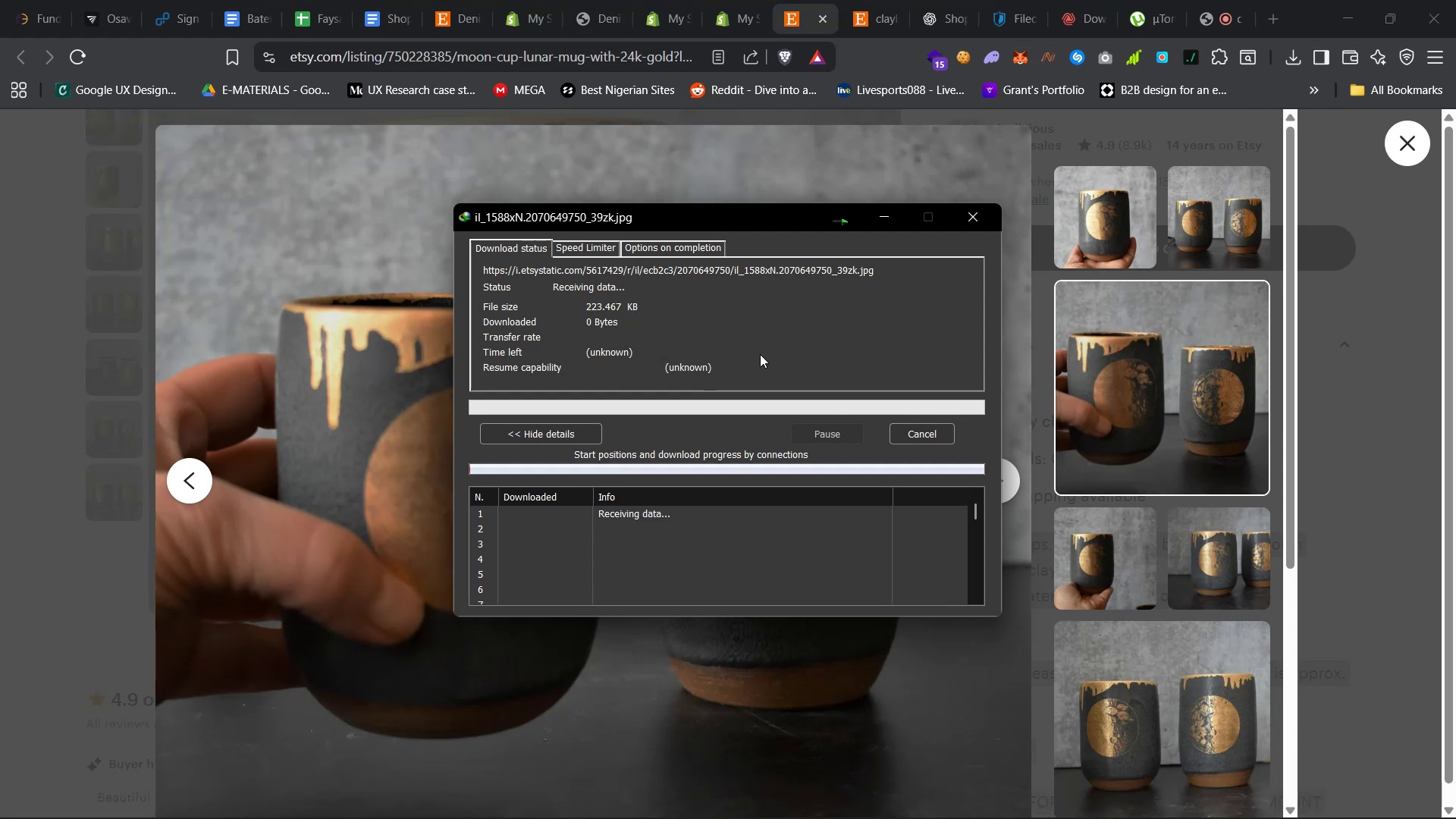 
wait(7.76)
 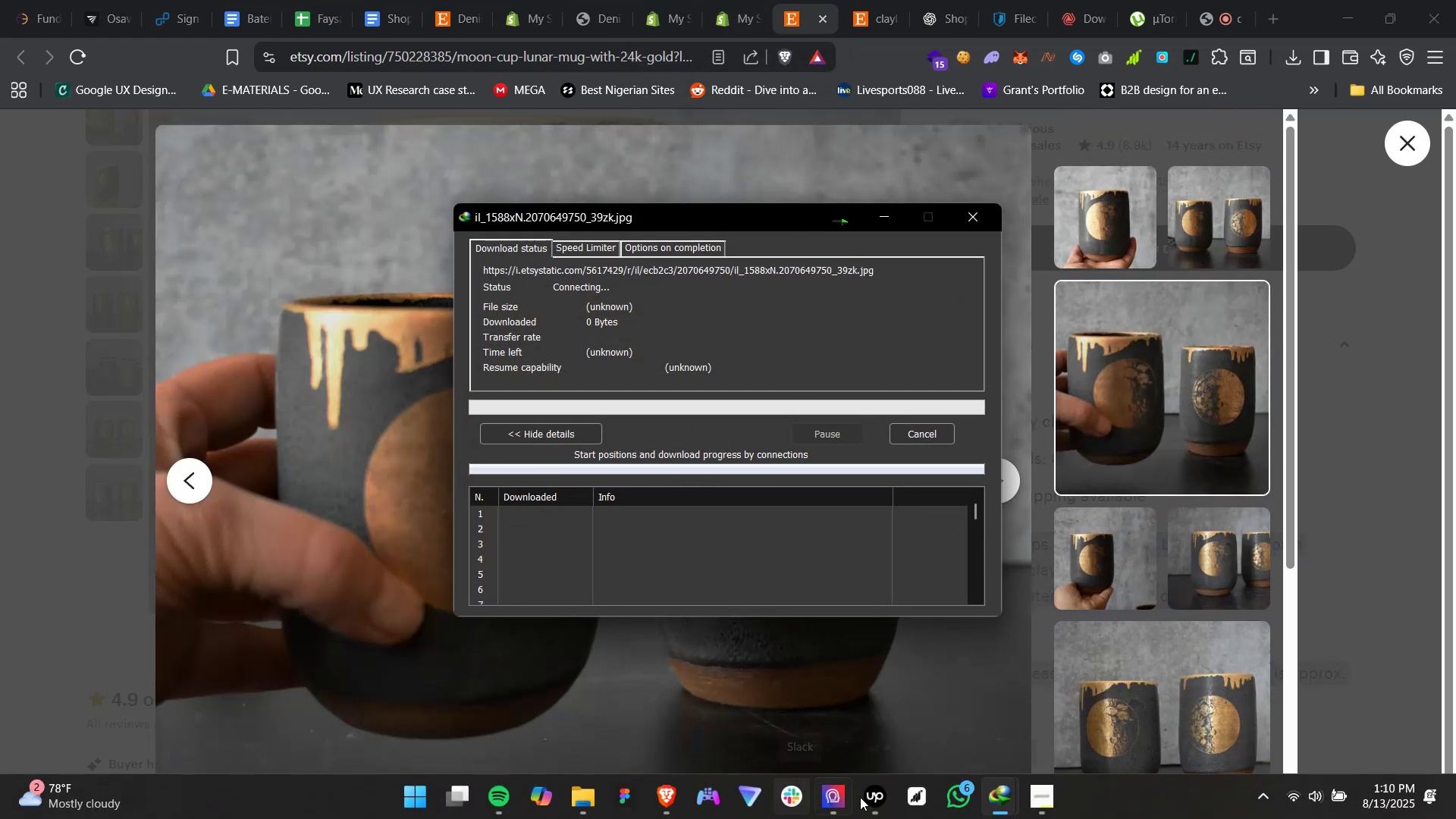 
left_click([852, 472])
 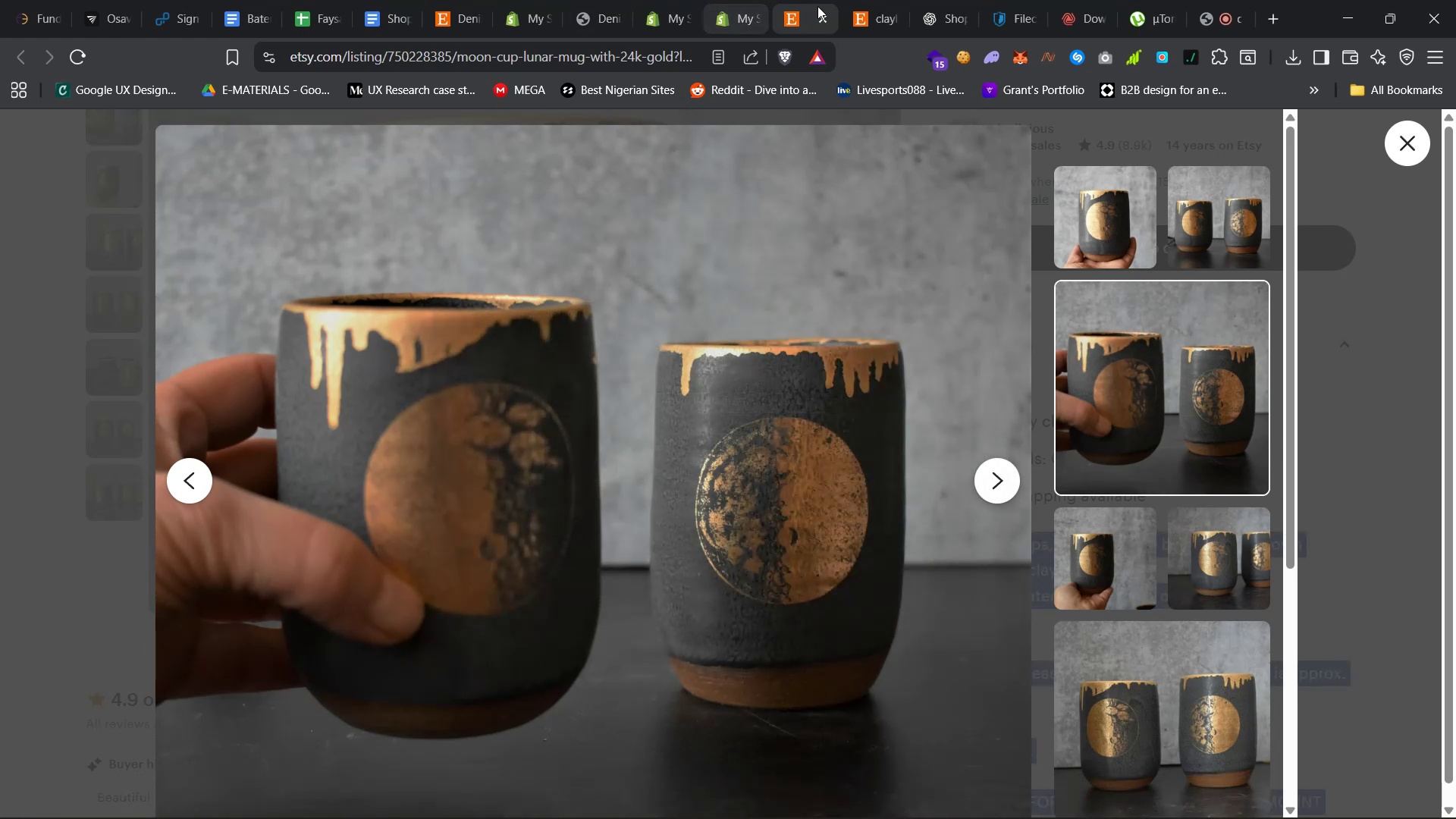 
left_click([823, 10])
 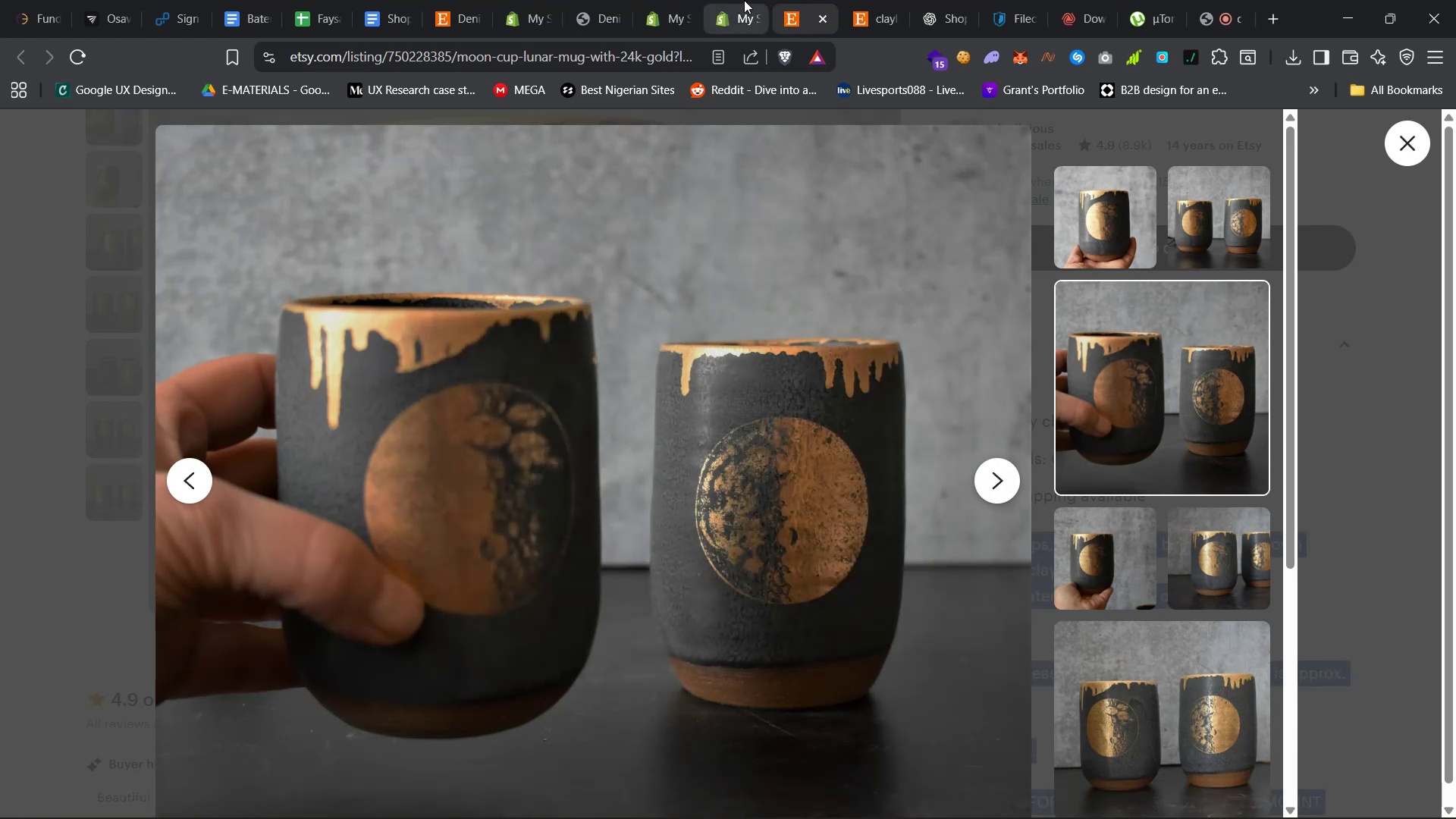 
left_click([727, 0])
 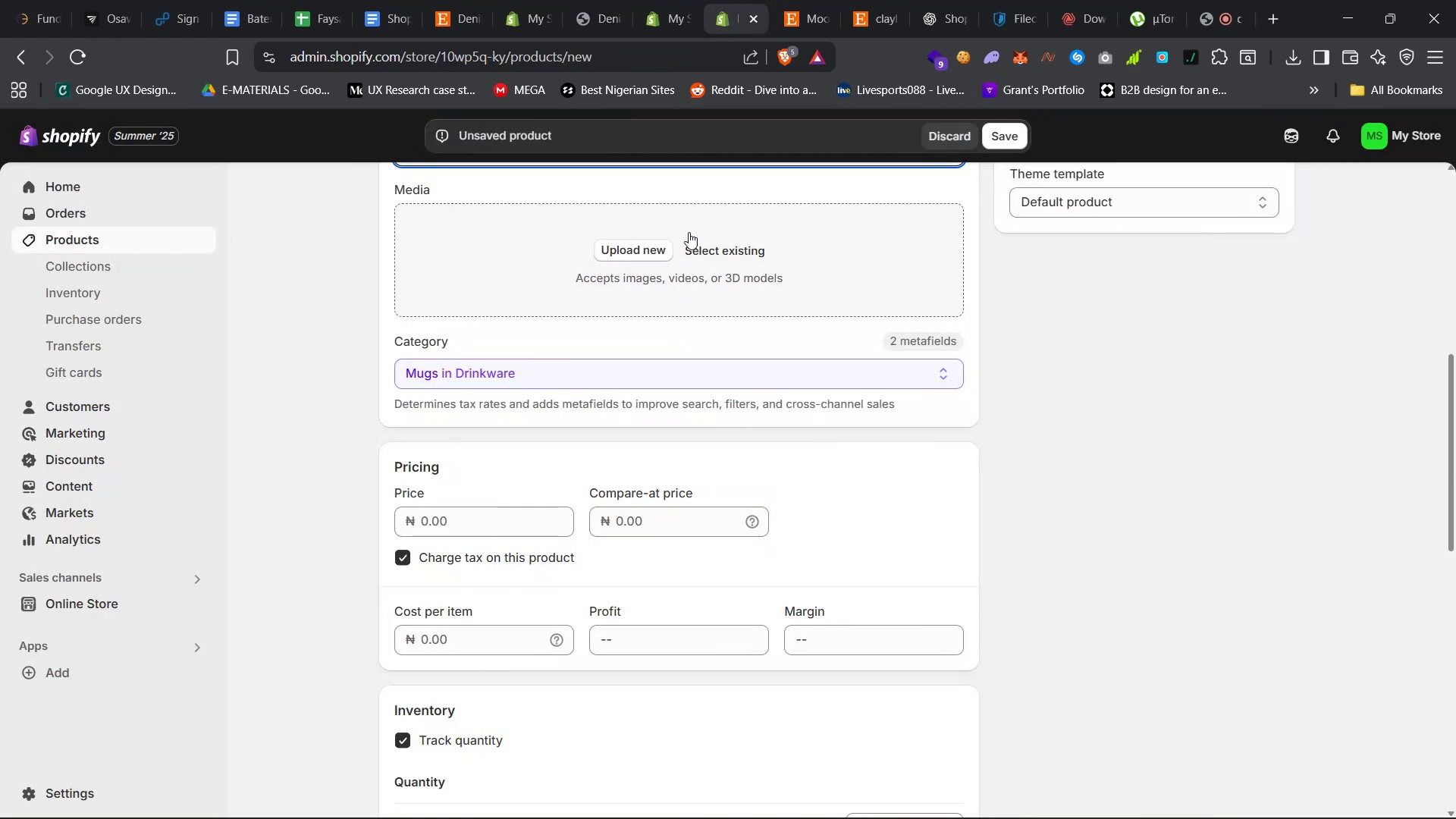 
left_click([621, 244])
 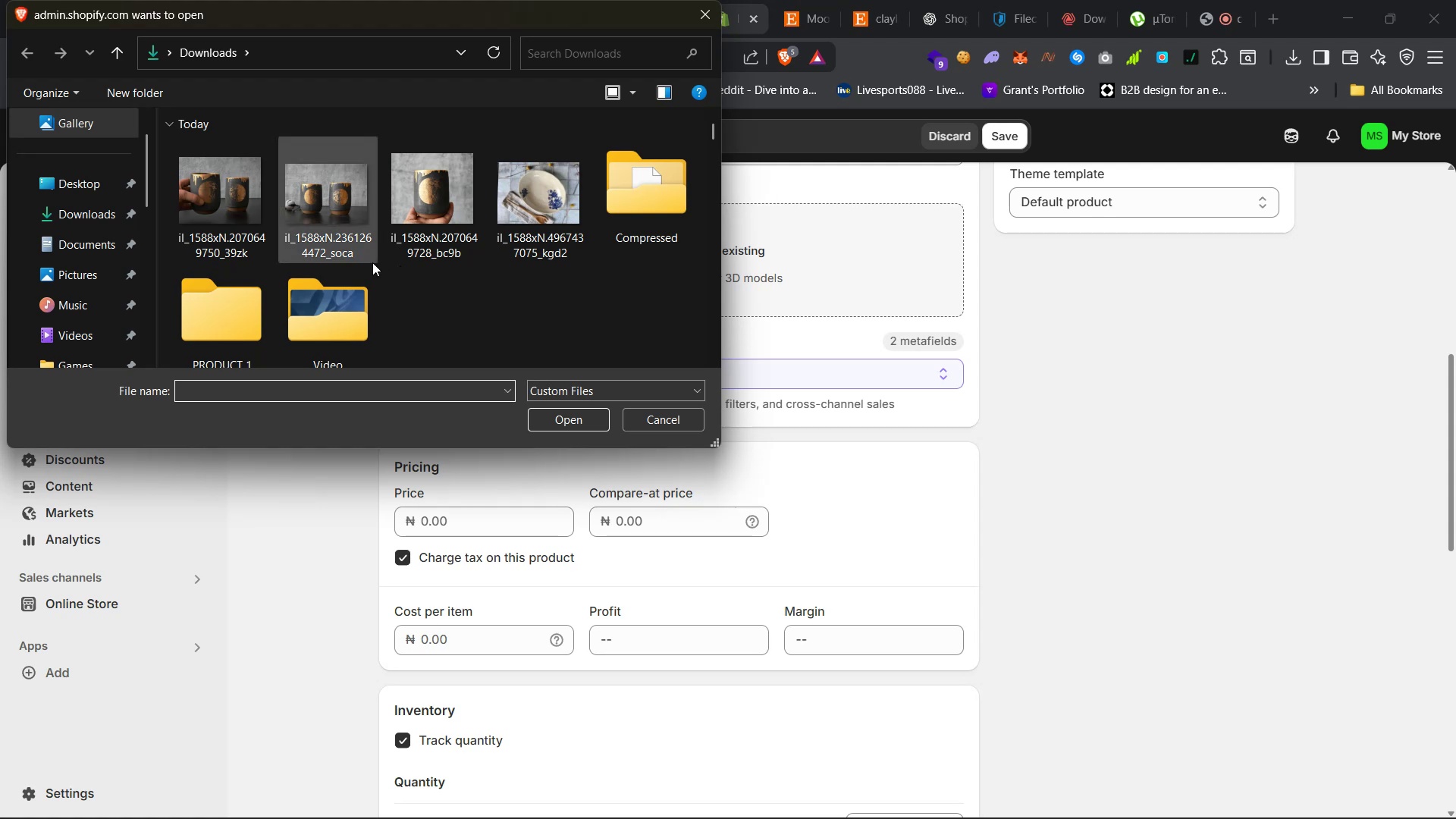 
left_click([418, 215])
 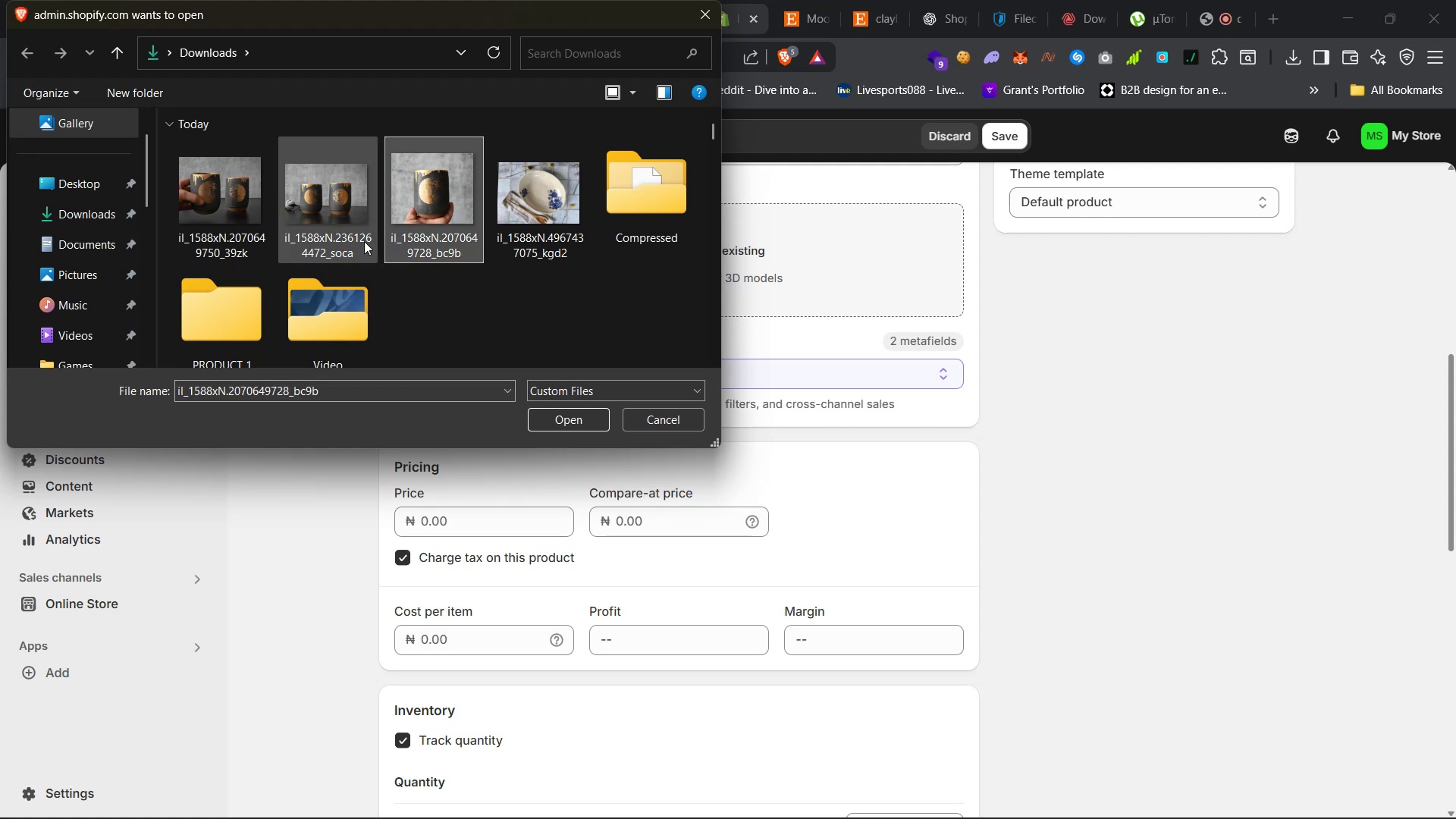 
hold_key(key=ControlLeft, duration=1.32)
left_click([331, 194])
 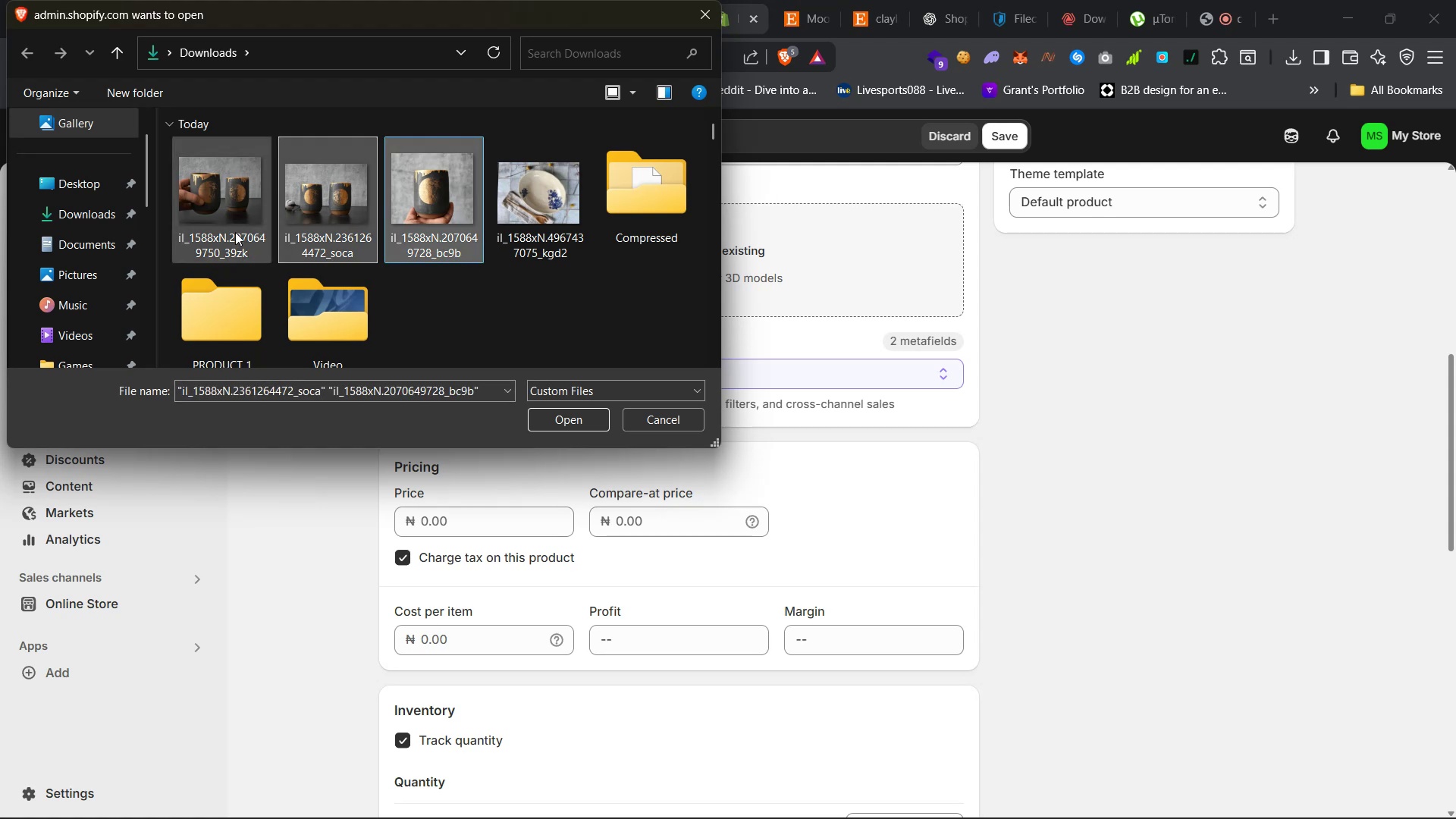 
double_click([228, 220])
 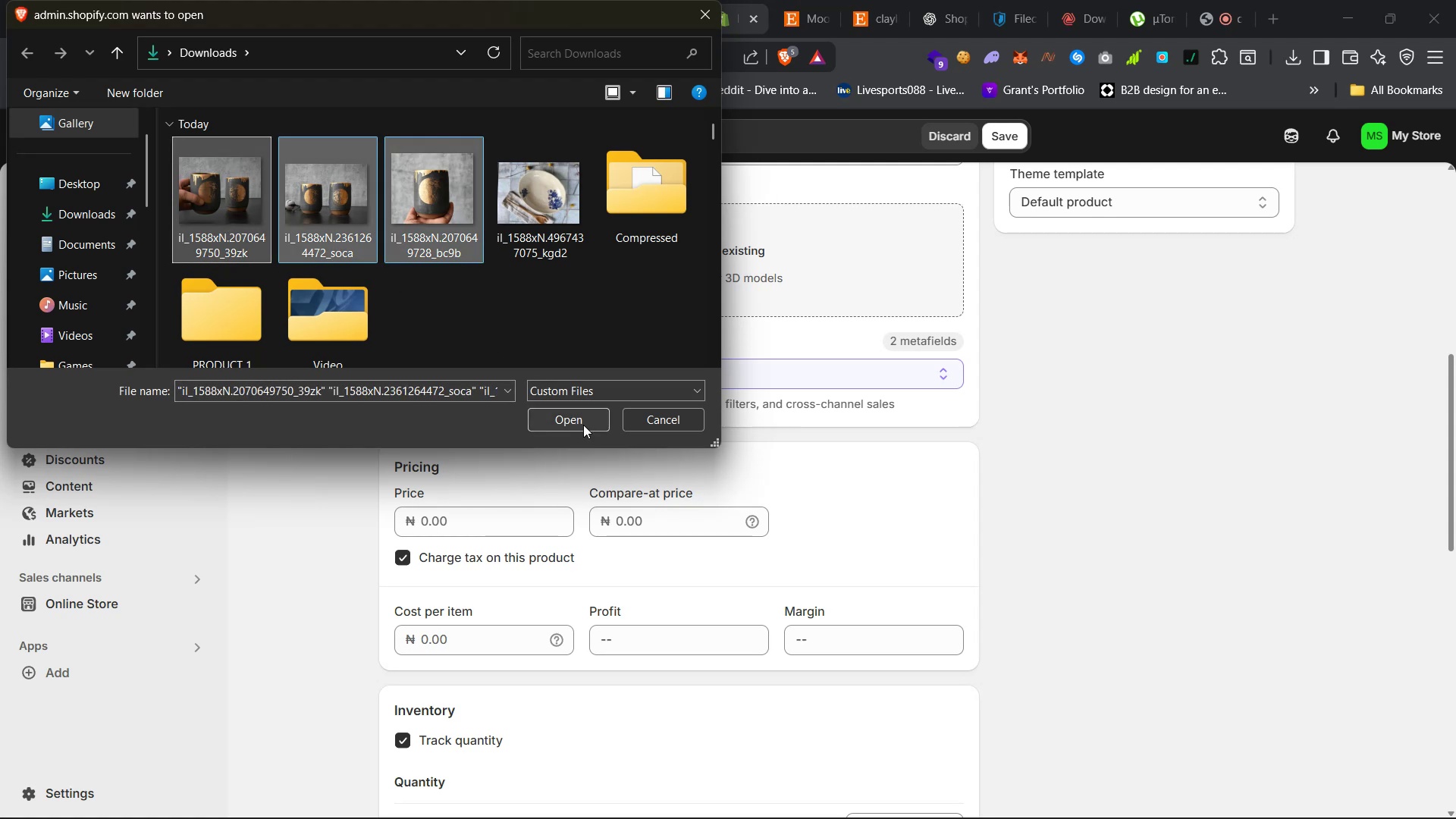 
left_click([583, 425])
 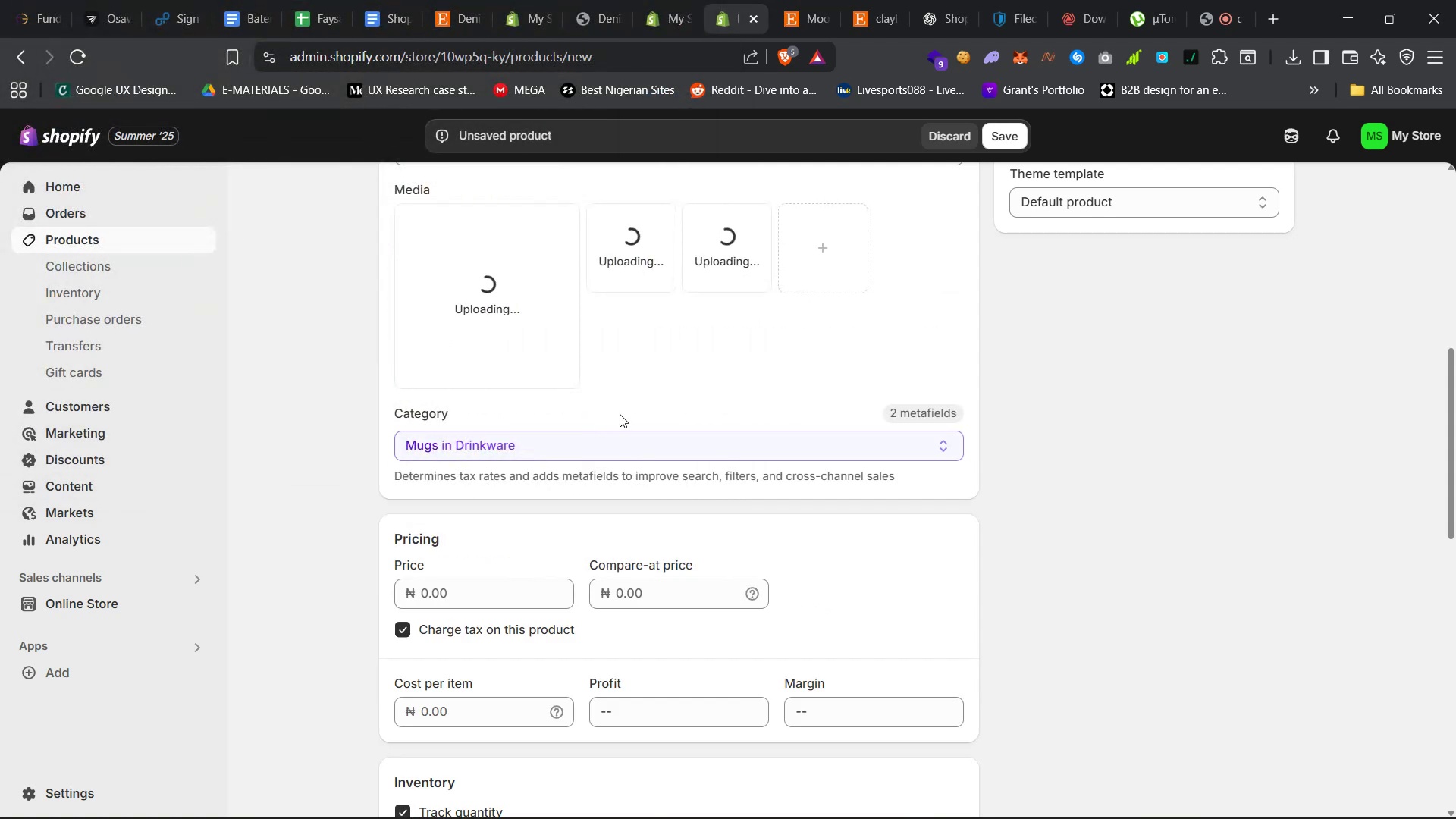 
scroll: coordinate [655, 473], scroll_direction: up, amount: 6.0
 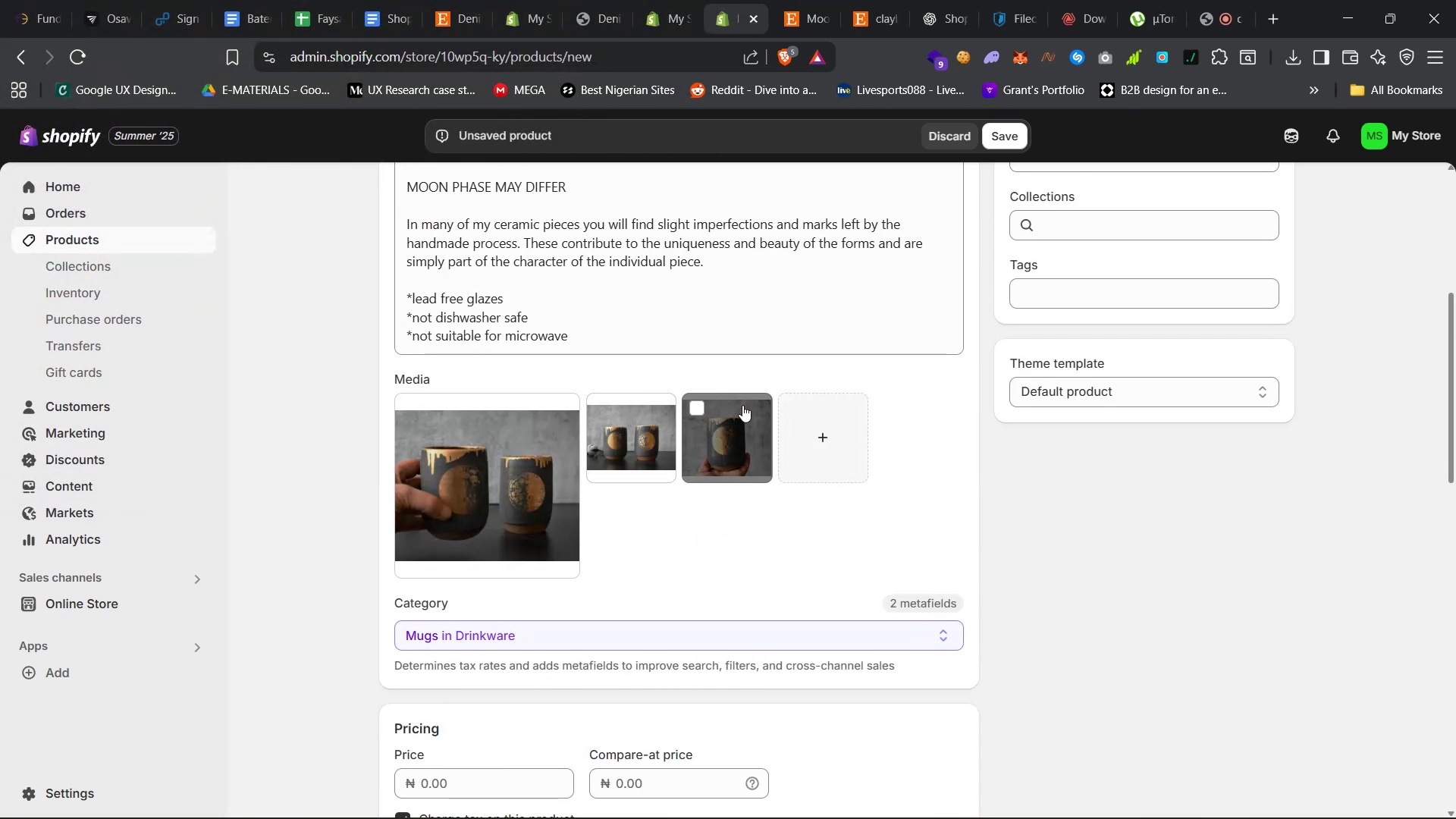 
wait(10.09)
 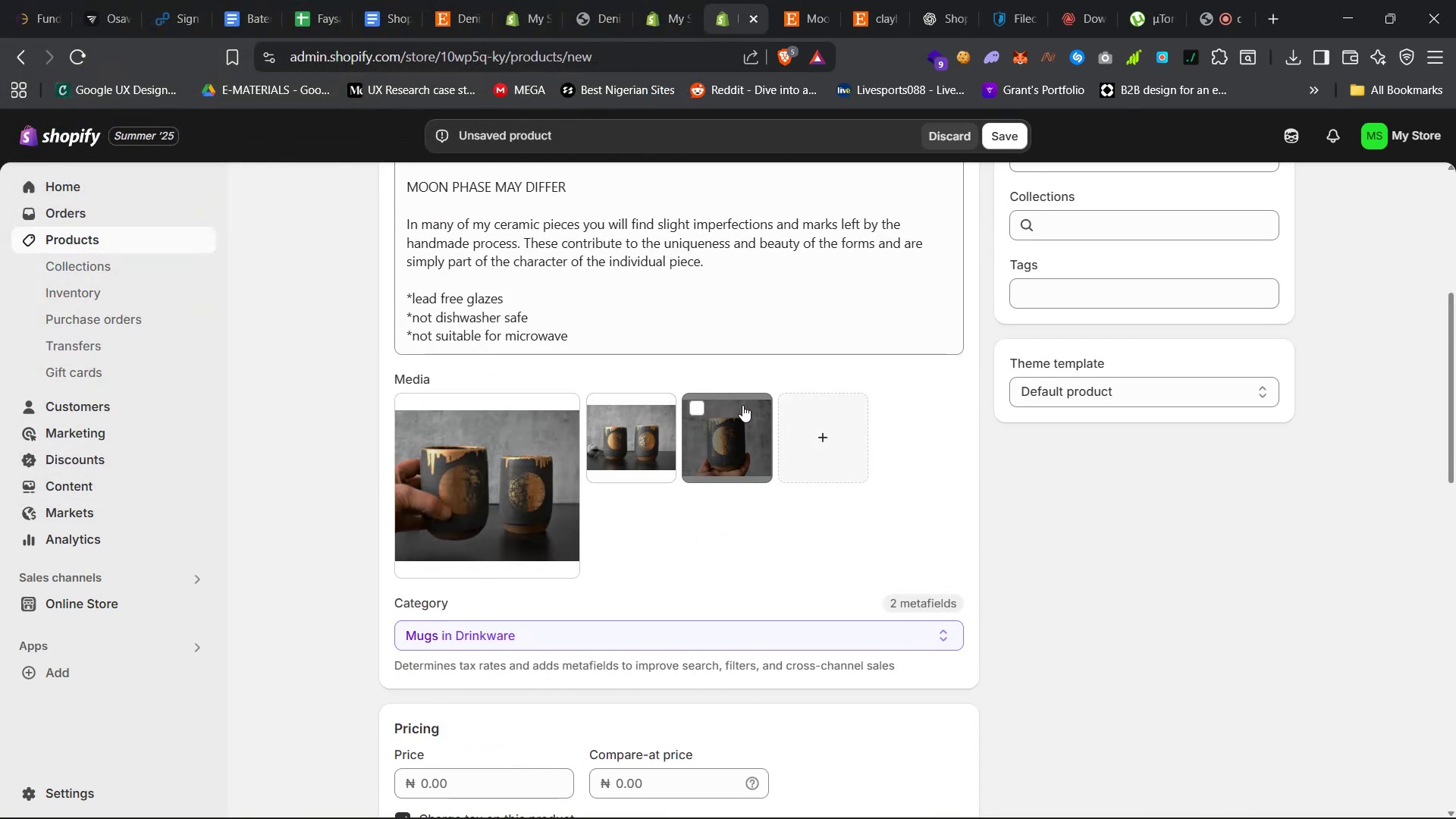 
scroll: coordinate [667, 581], scroll_direction: down, amount: 12.0
 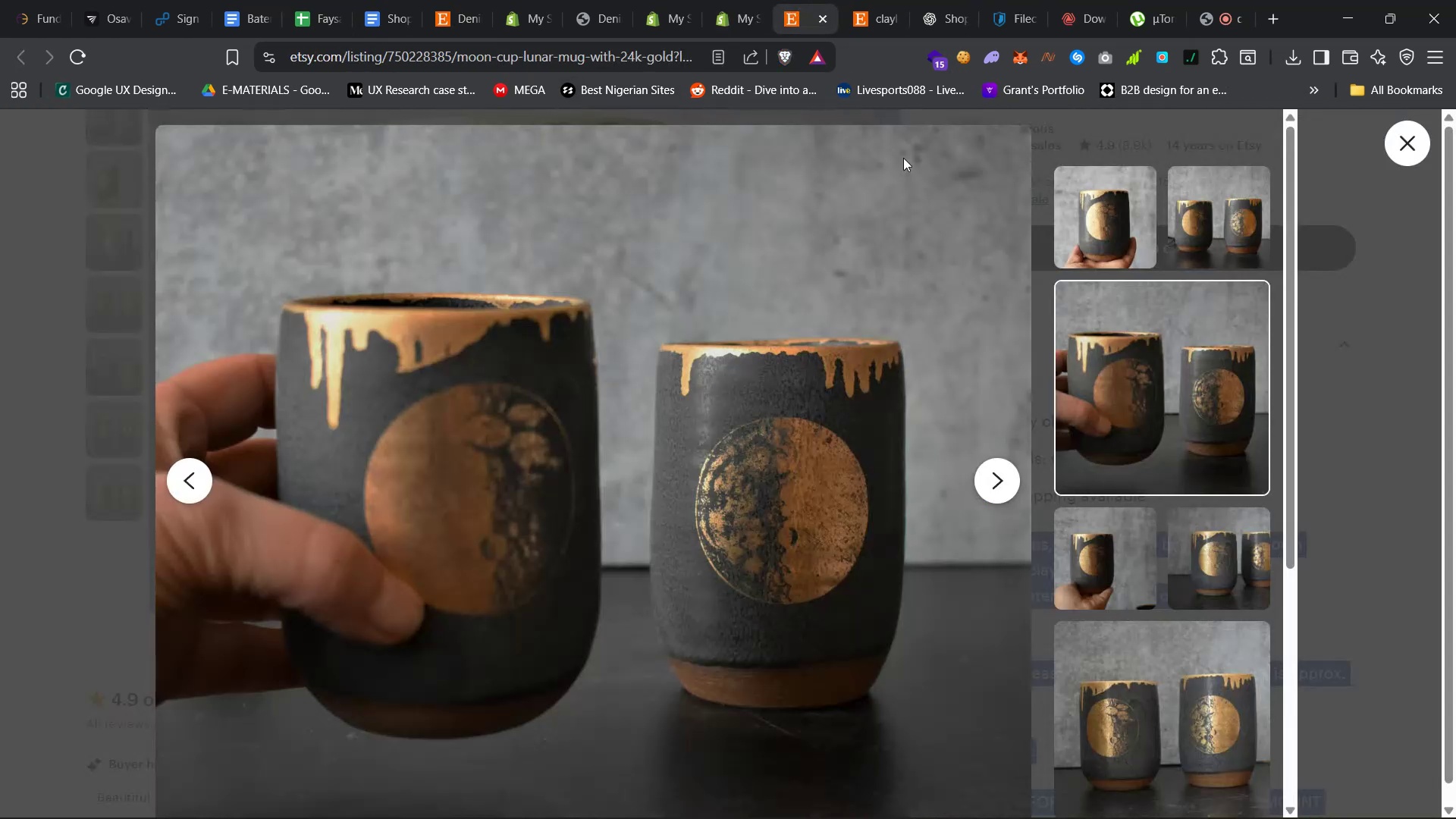 
left_click([1404, 128])
 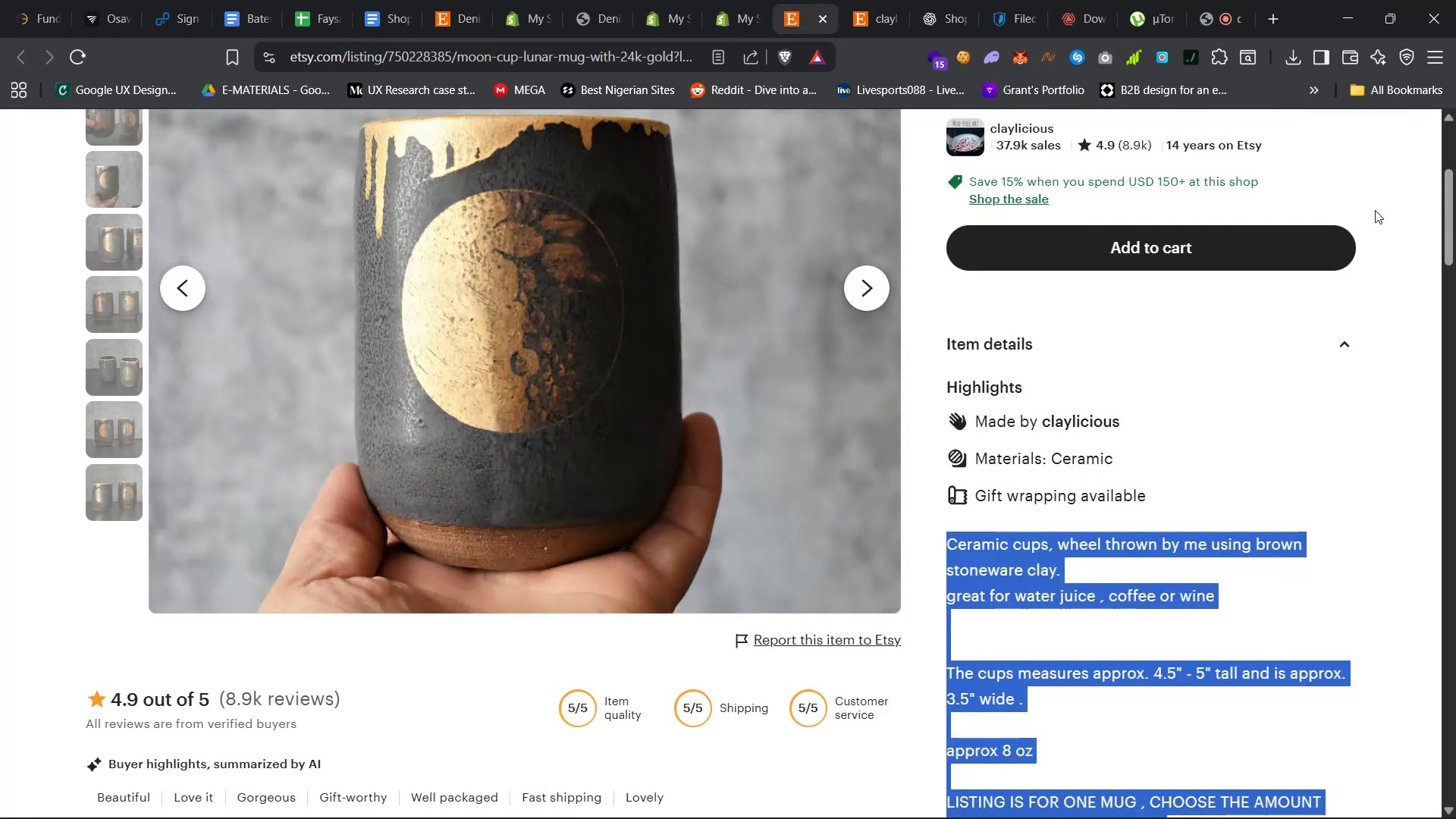 
scroll: coordinate [1347, 322], scroll_direction: up, amount: 21.0
 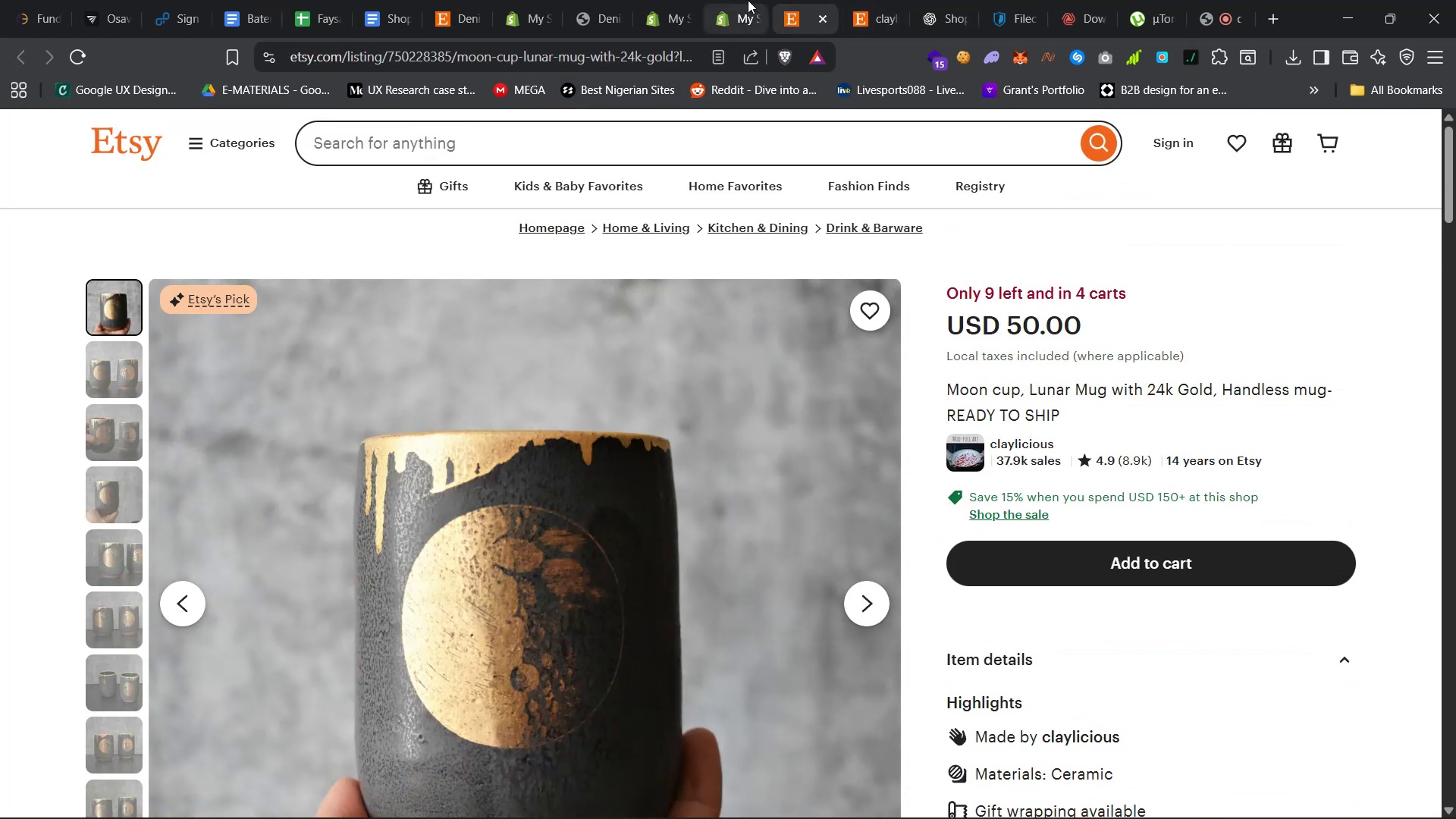 
left_click([720, 0])
 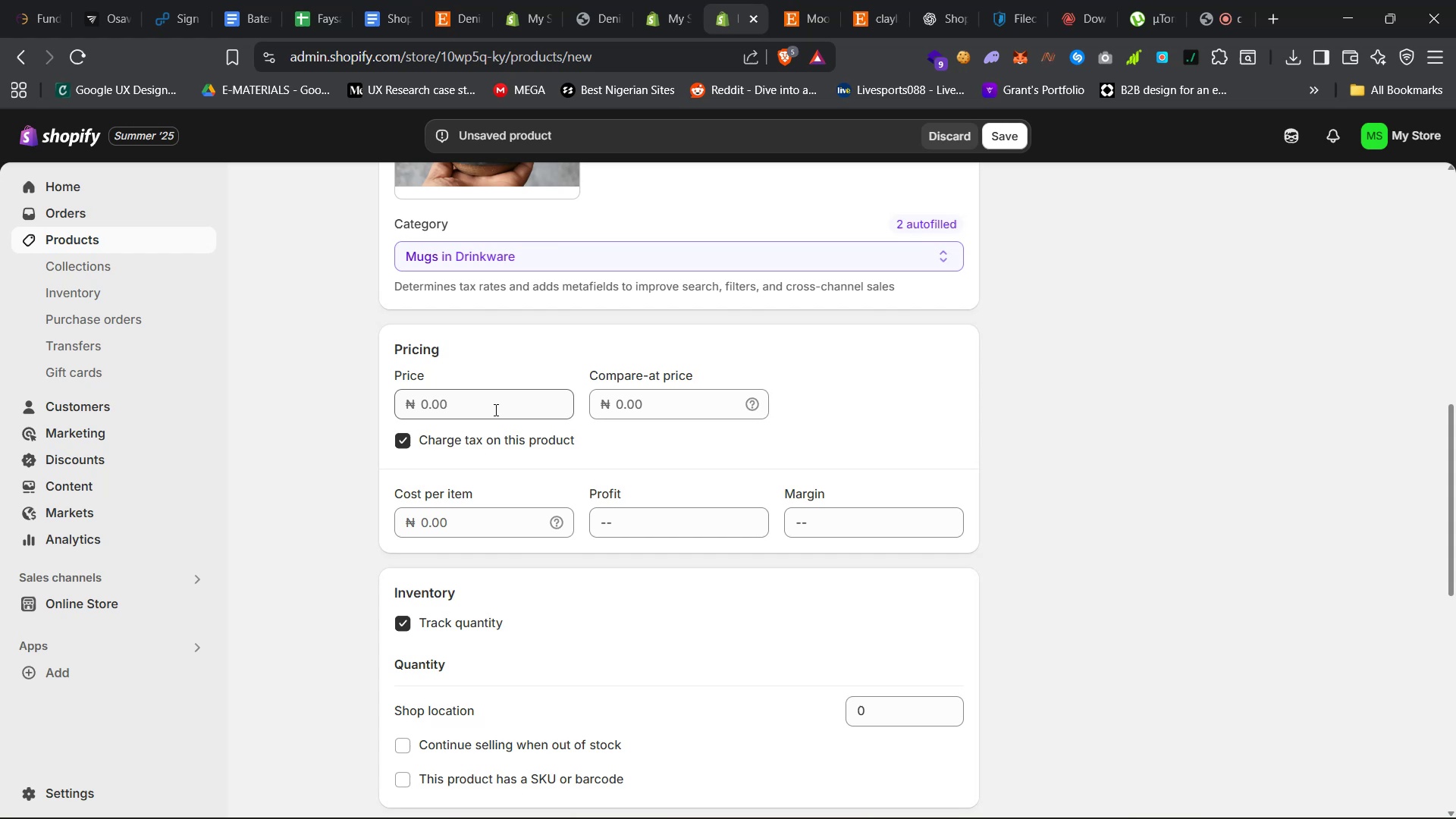 
left_click([489, 413])
 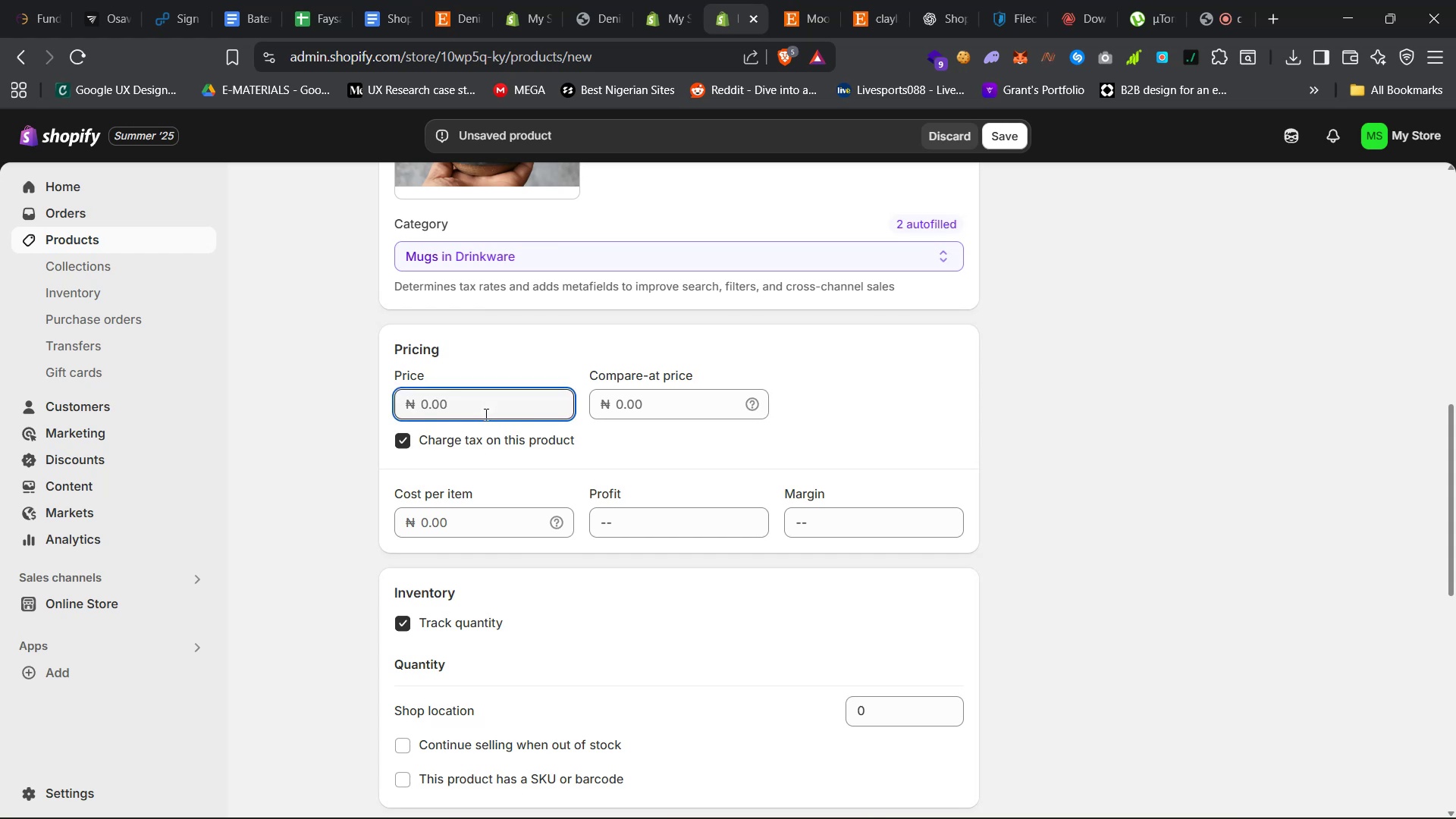 
type(50000)
 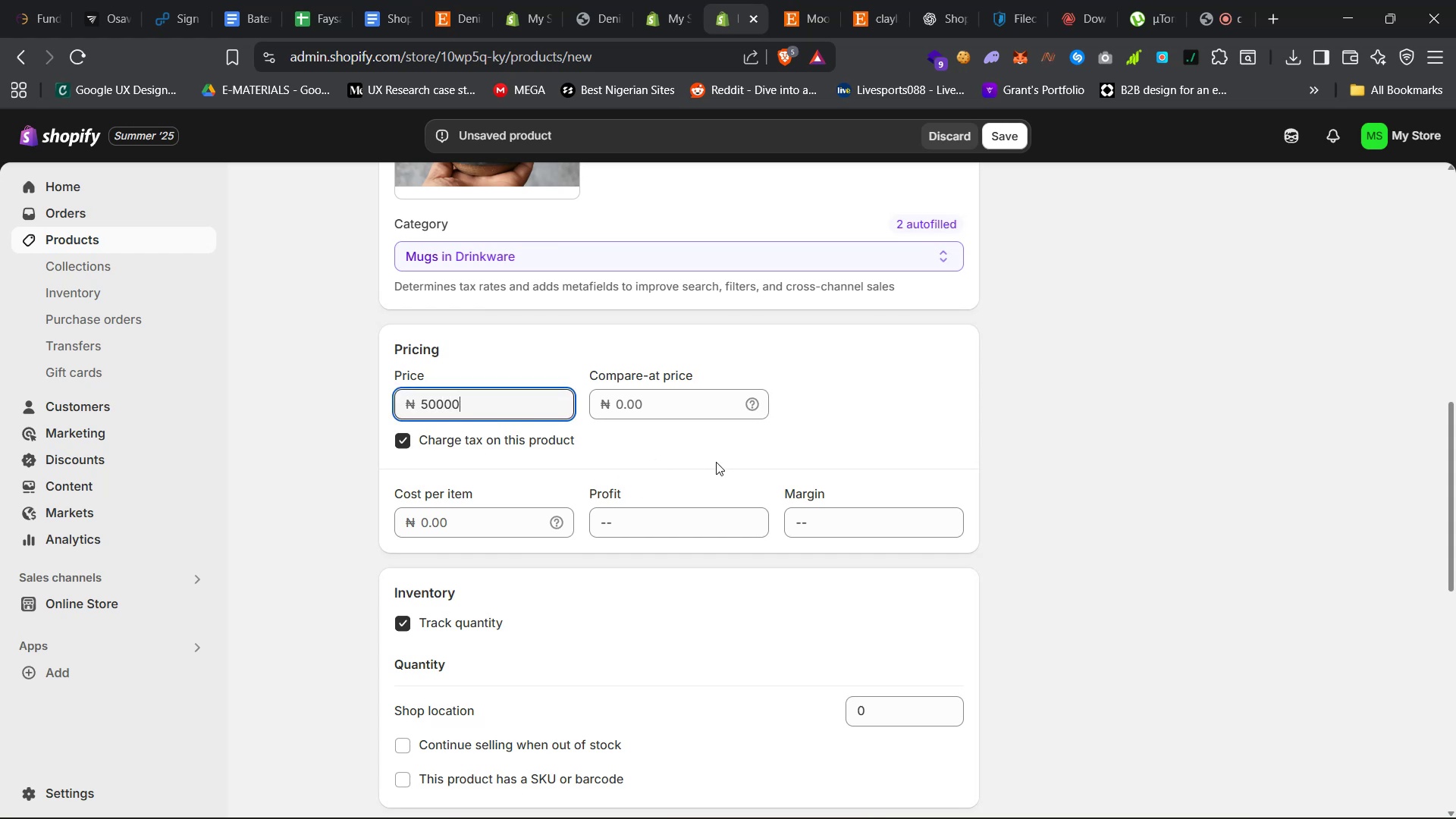 
left_click([676, 394])
 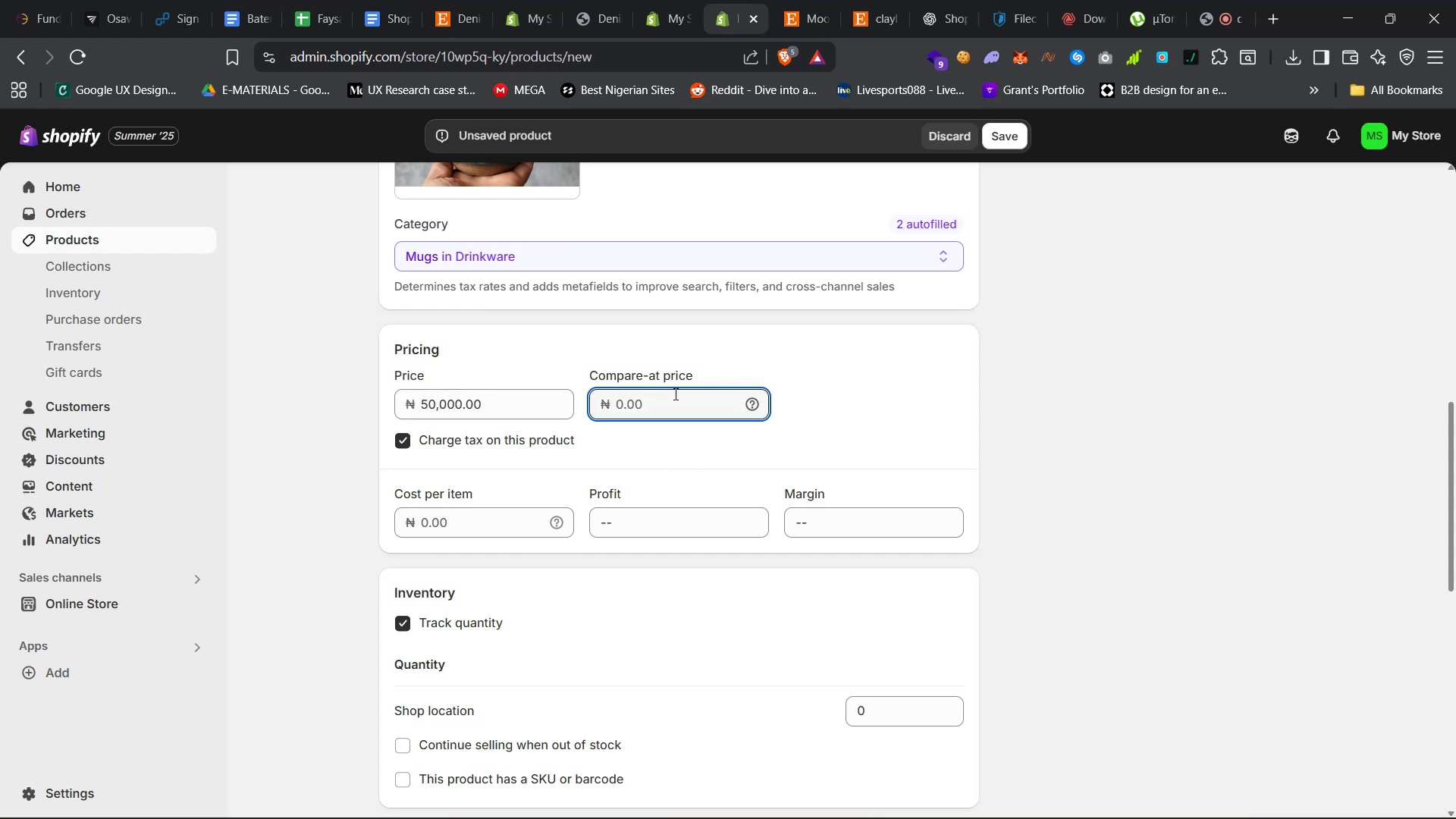 
type(55)
key(Backspace)
key(Backspace)
type(75000)
 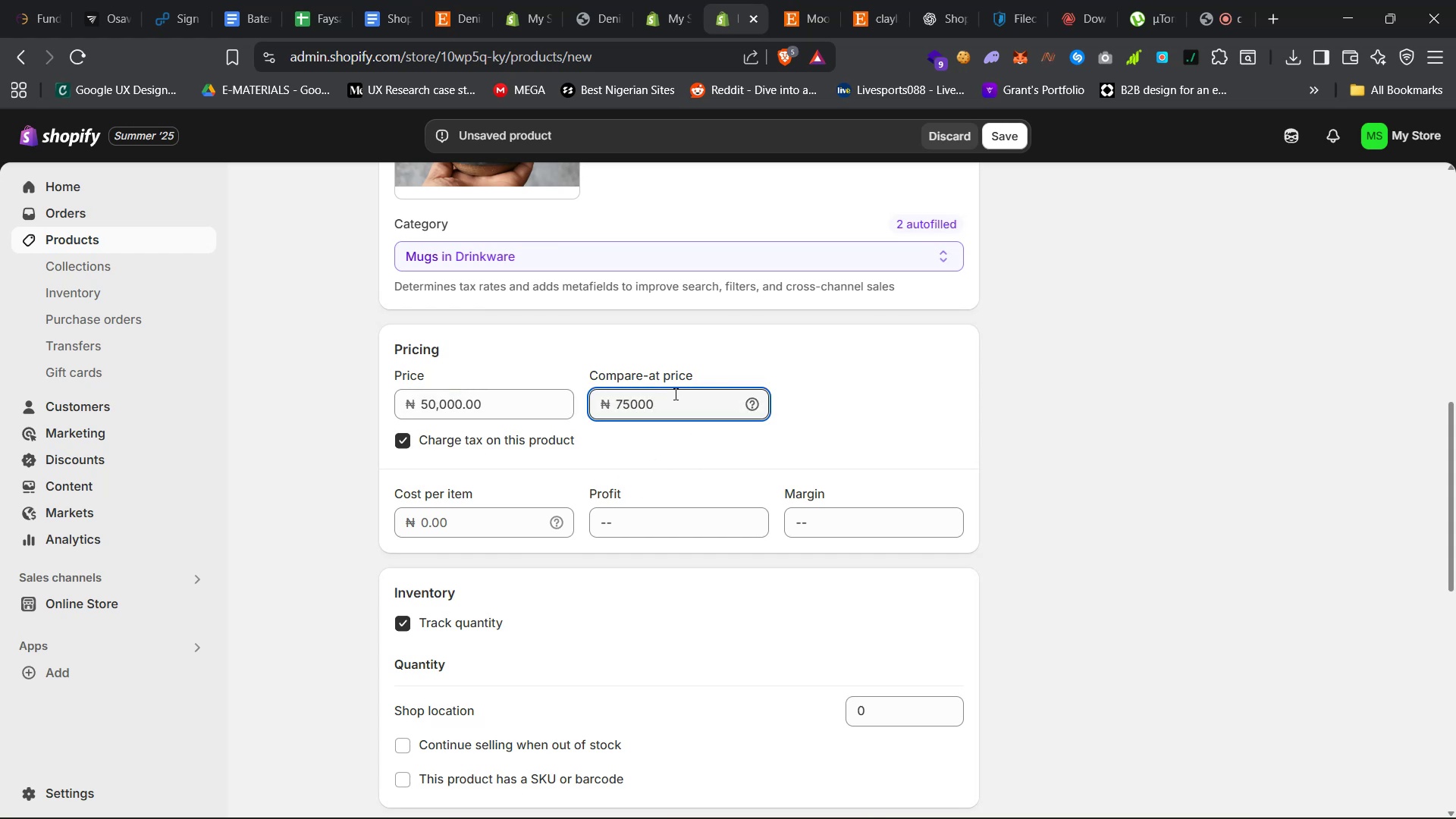 
scroll: coordinate [667, 394], scroll_direction: down, amount: 8.0
 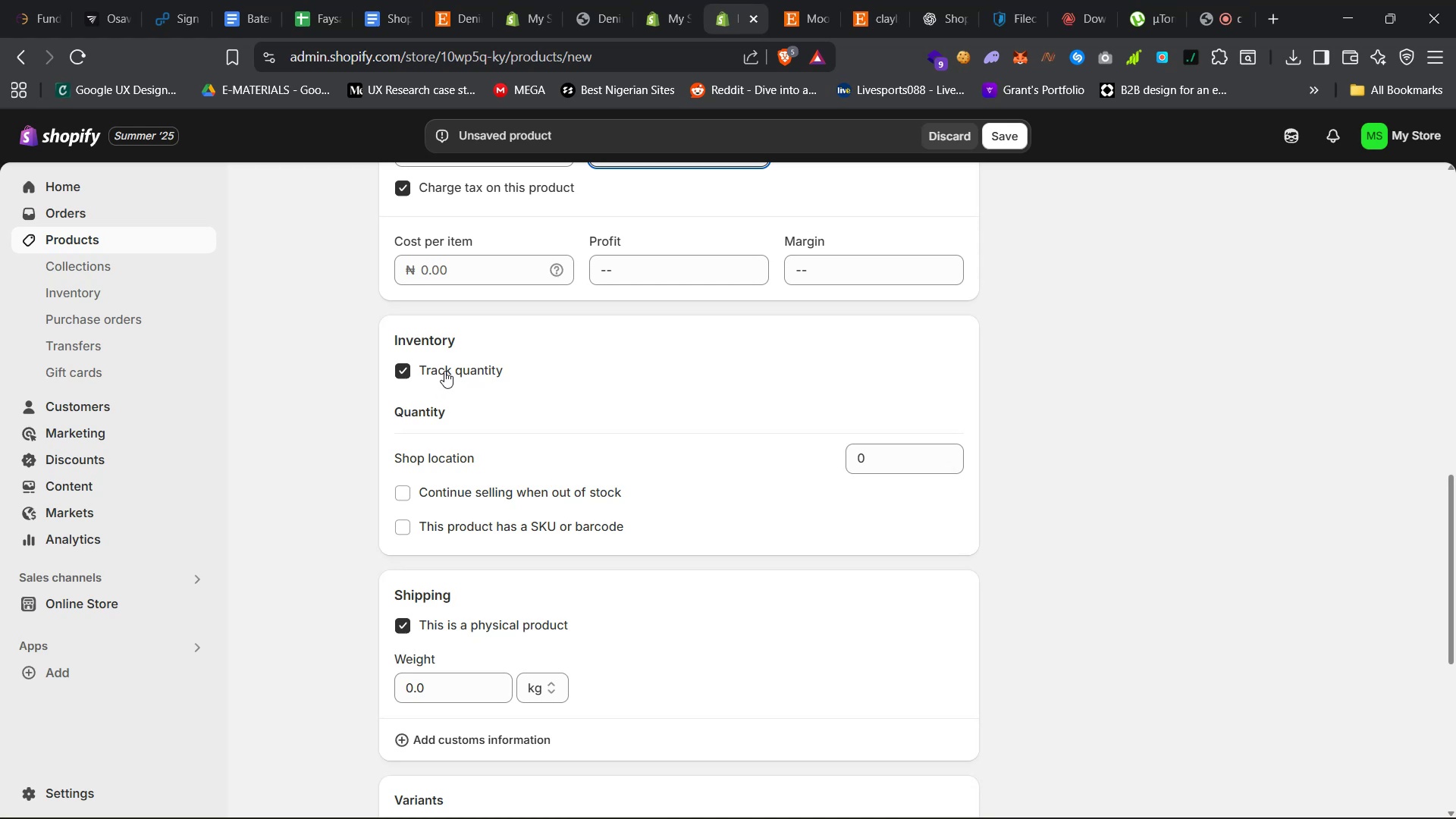 
left_click([460, 366])
 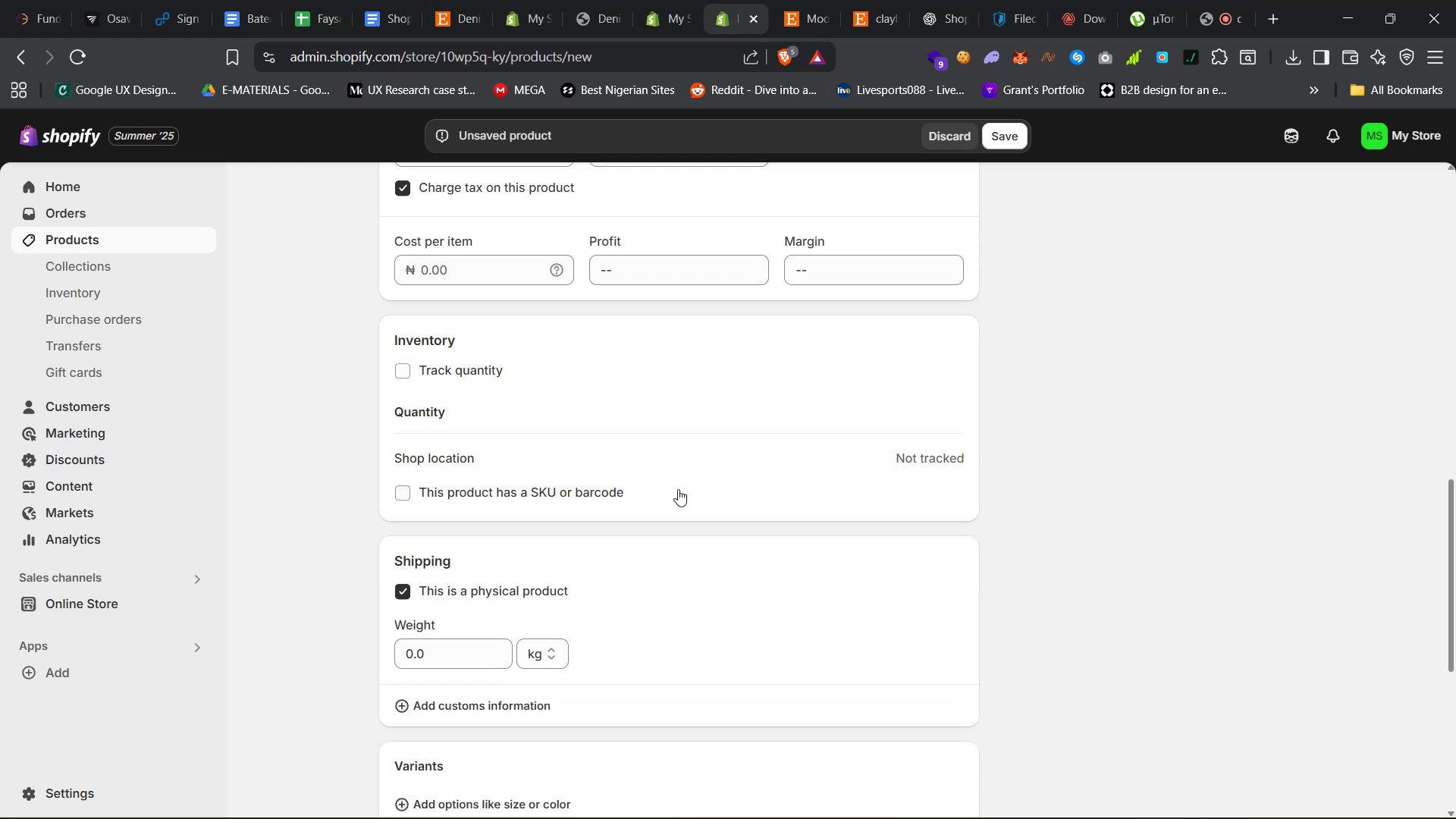 
scroll: coordinate [683, 497], scroll_direction: down, amount: 6.0
 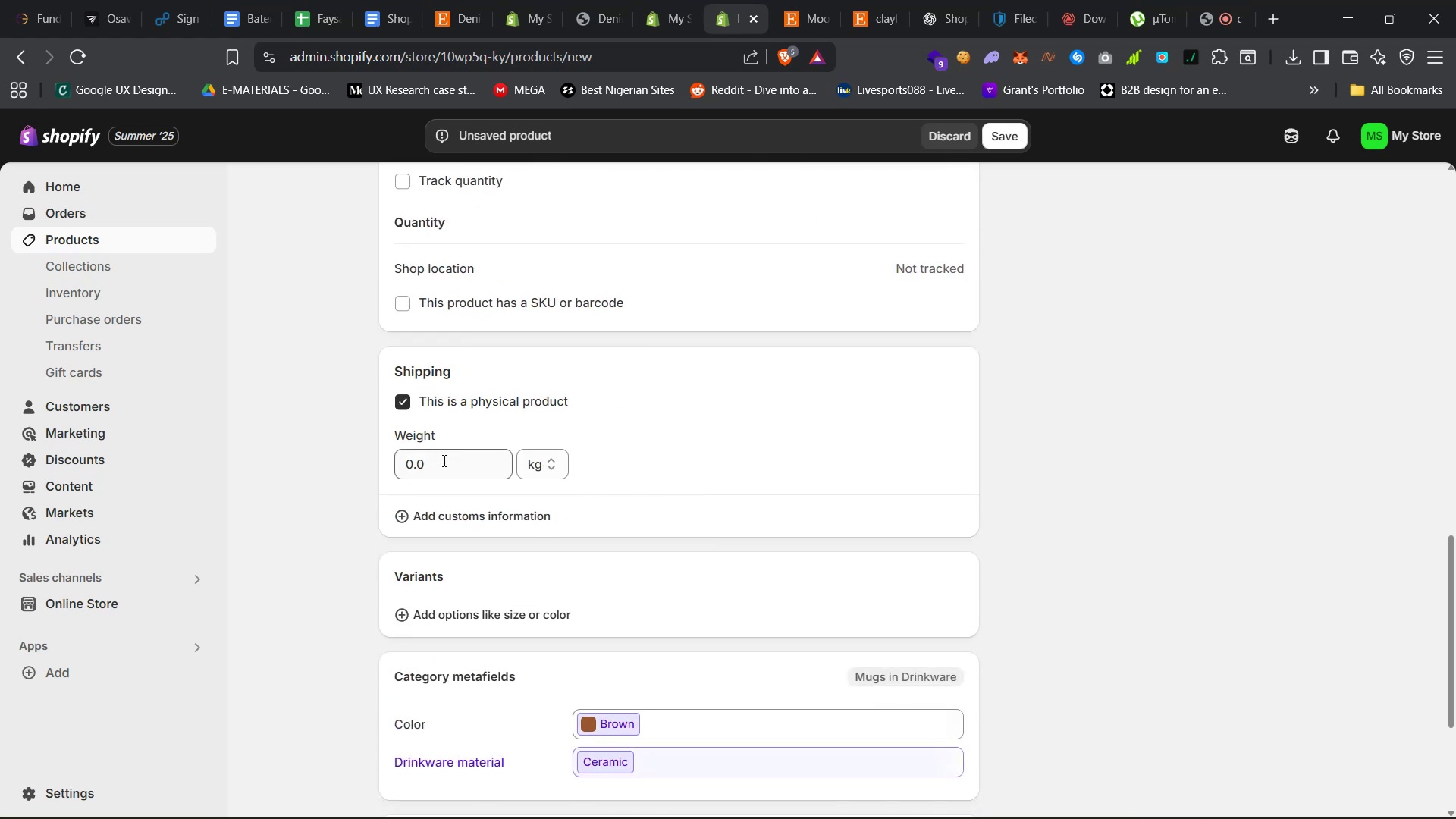 
left_click([442, 462])
 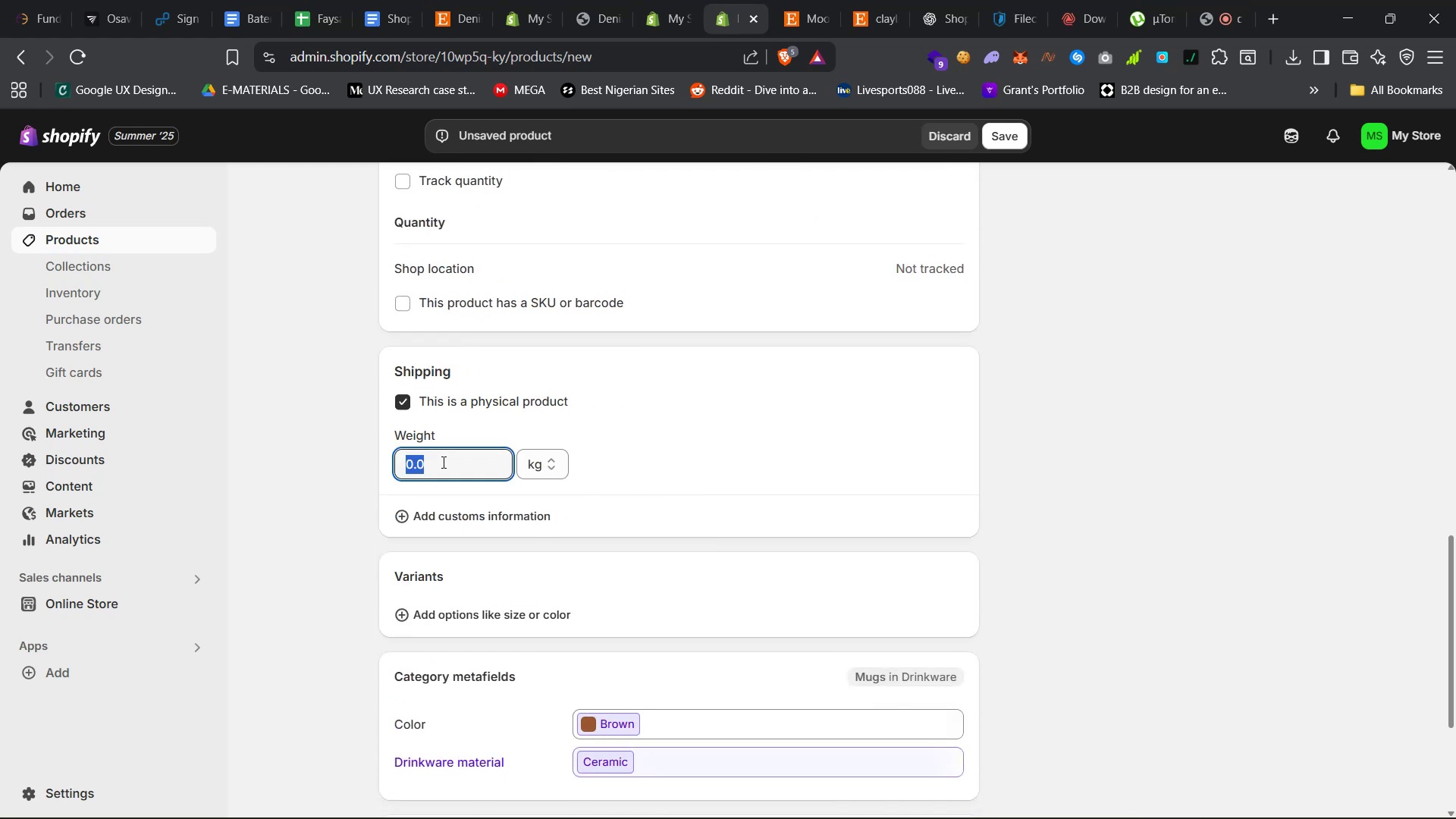 
key(0)
 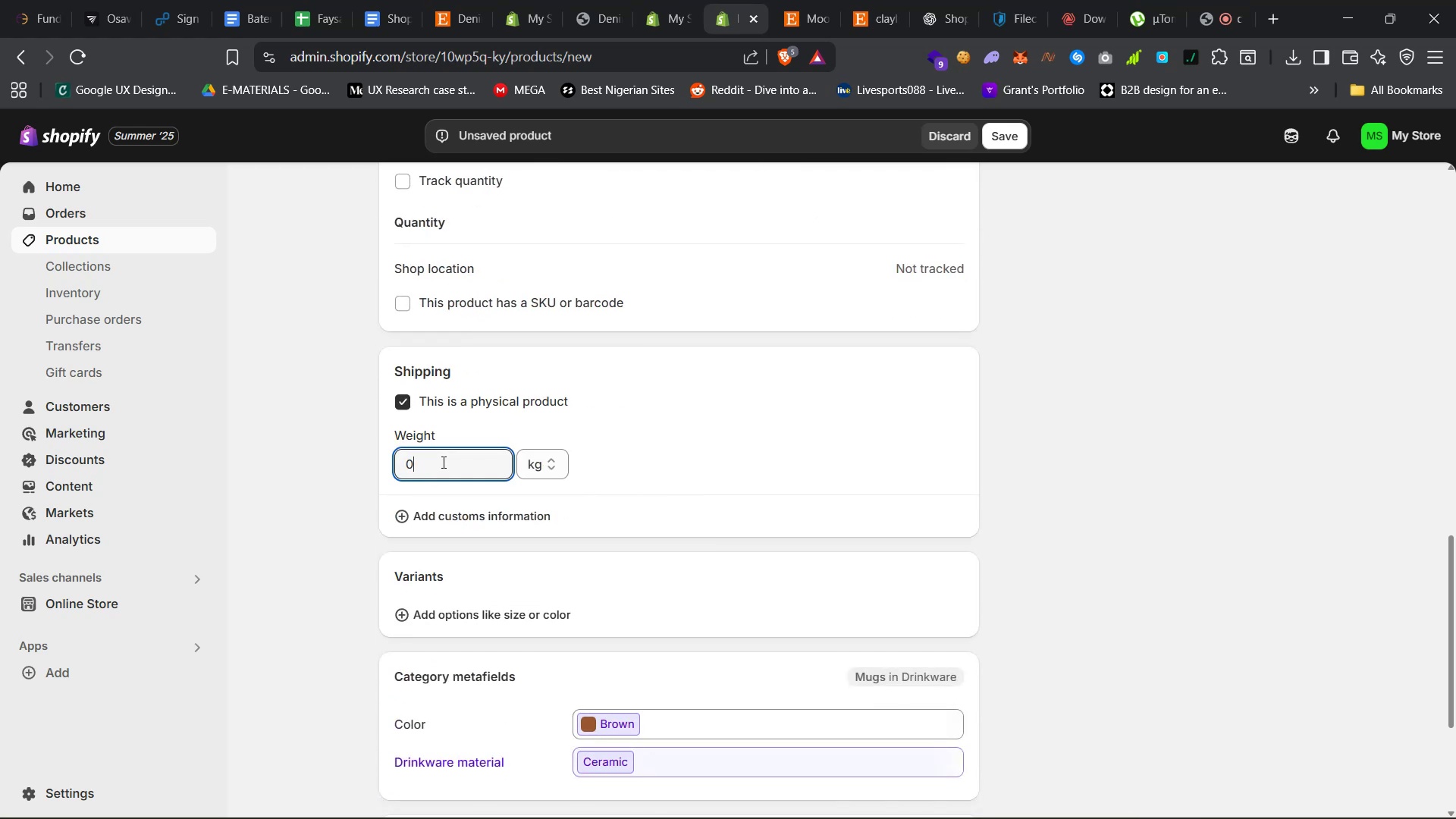 
key(Period)
 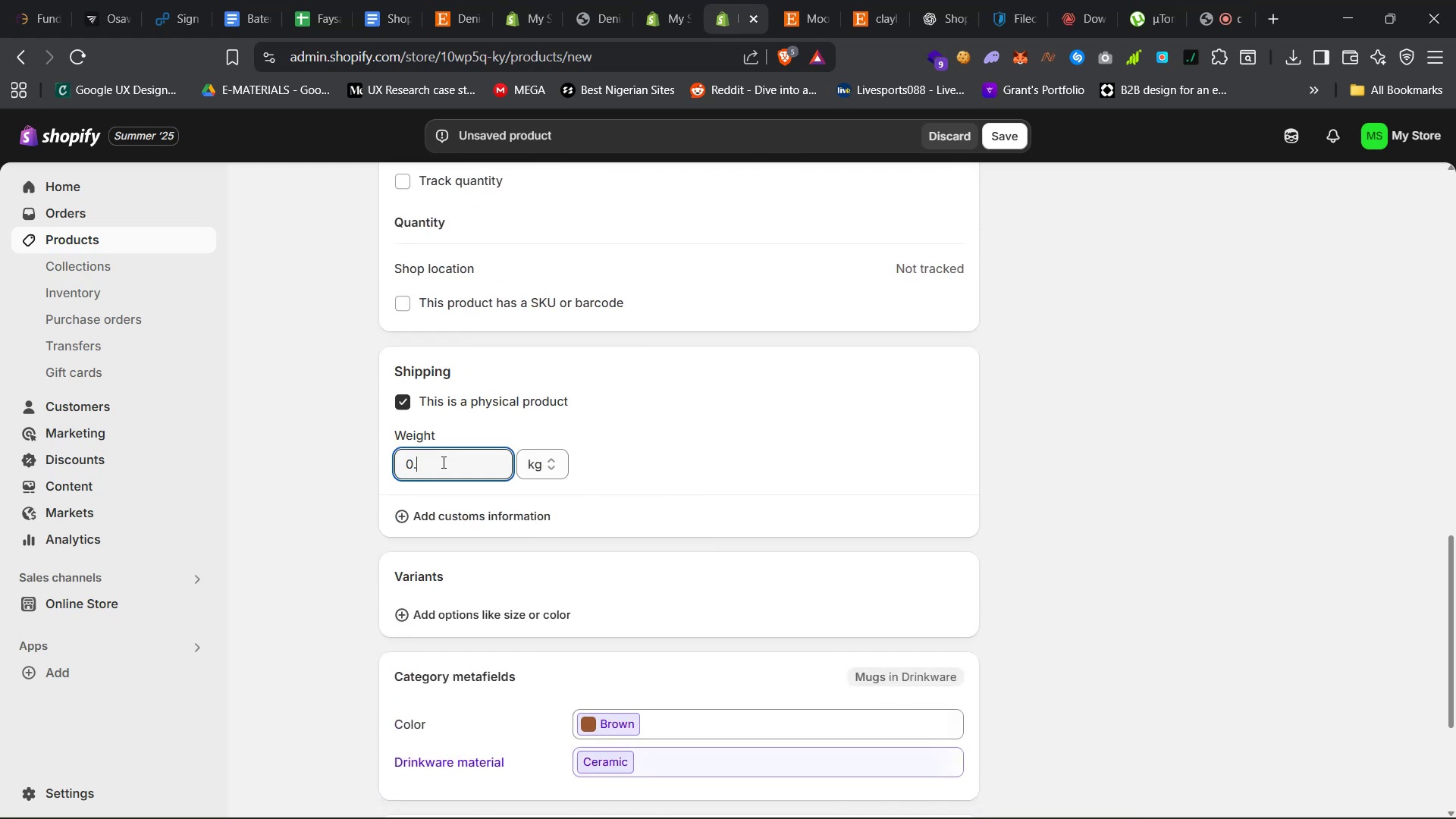 
key(3)
 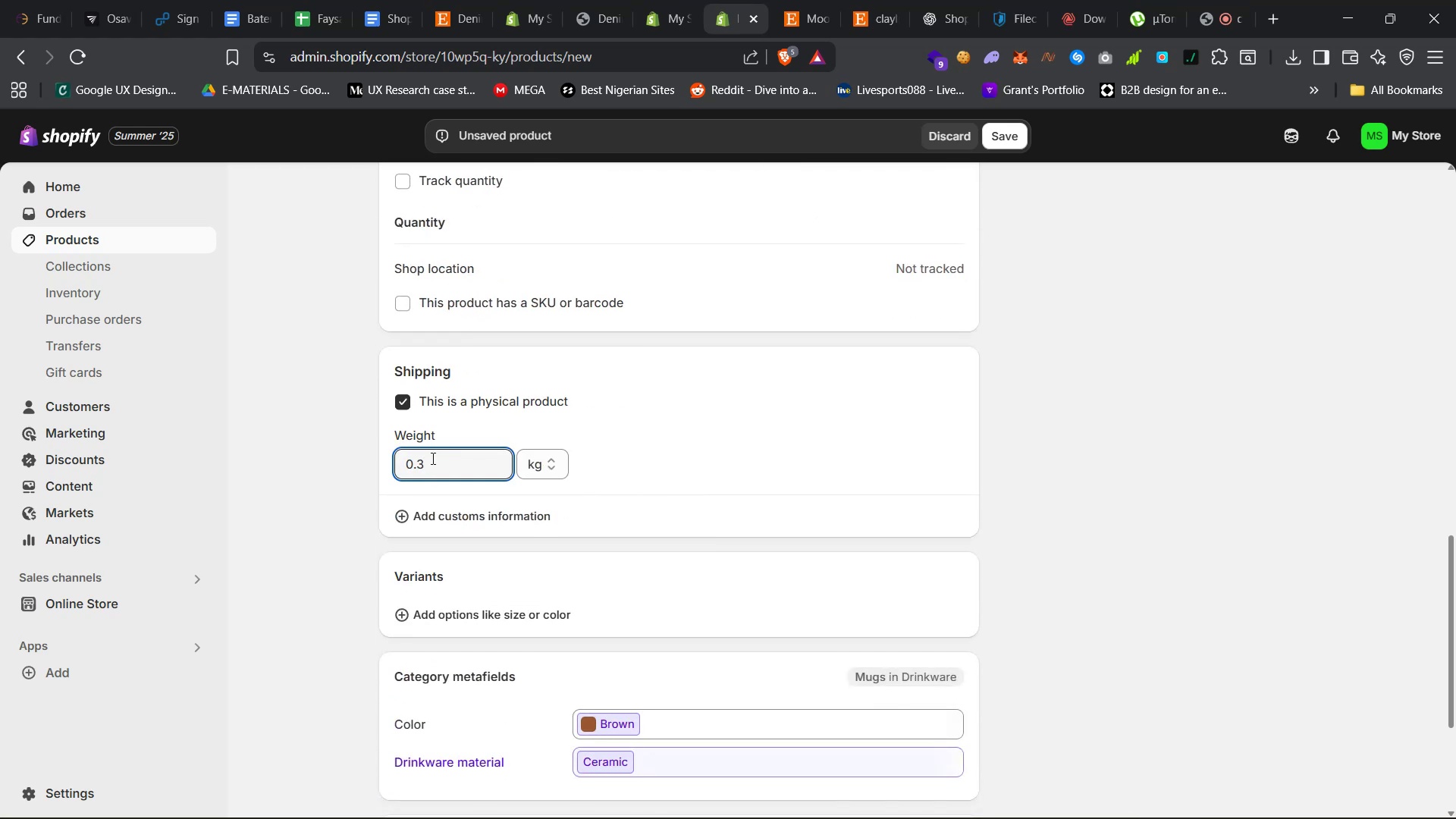 
scroll: coordinate [534, 433], scroll_direction: down, amount: 12.0
 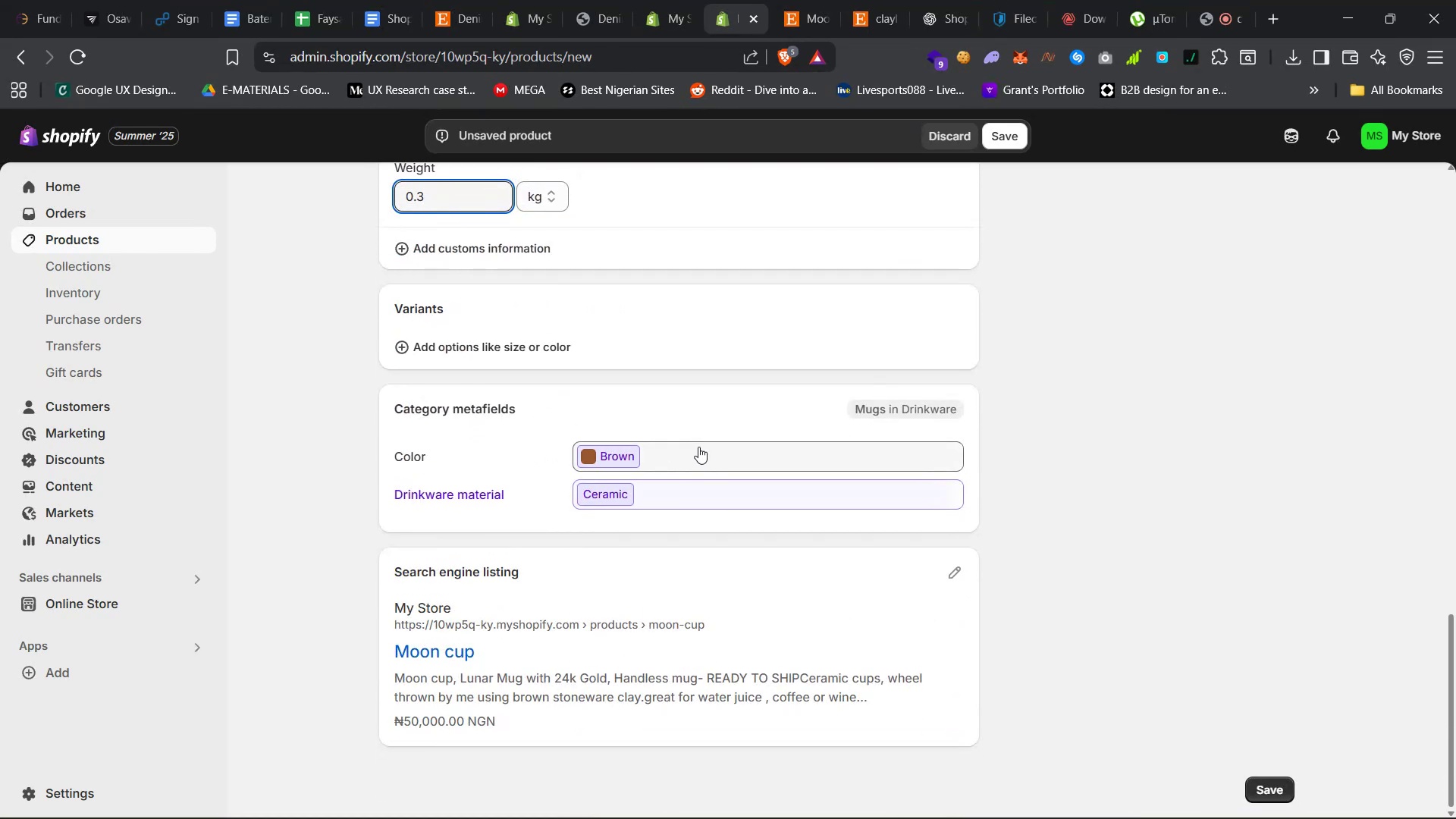 
left_click([691, 454])
 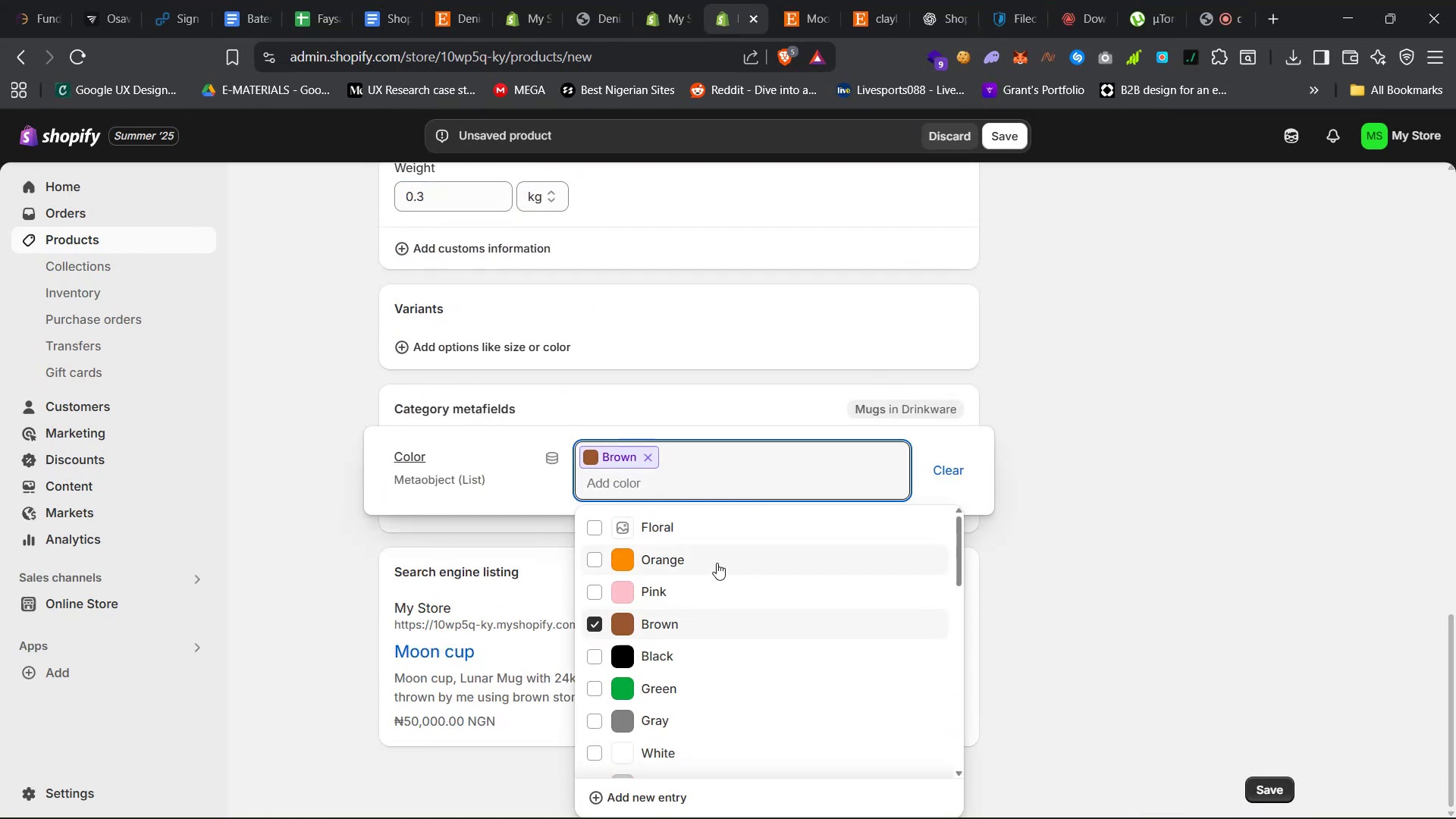 
left_click([722, 555])
 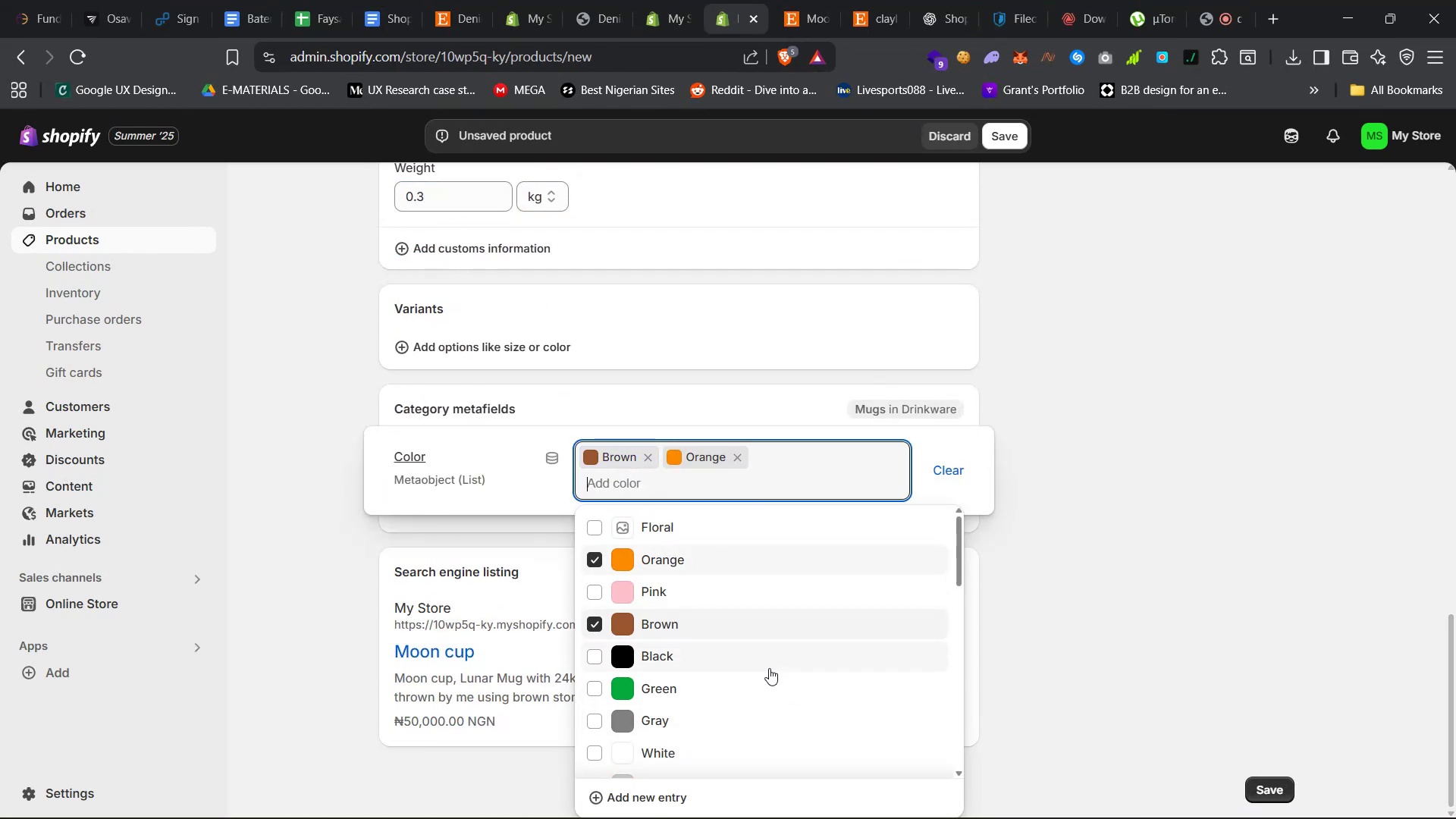 
left_click([777, 657])
 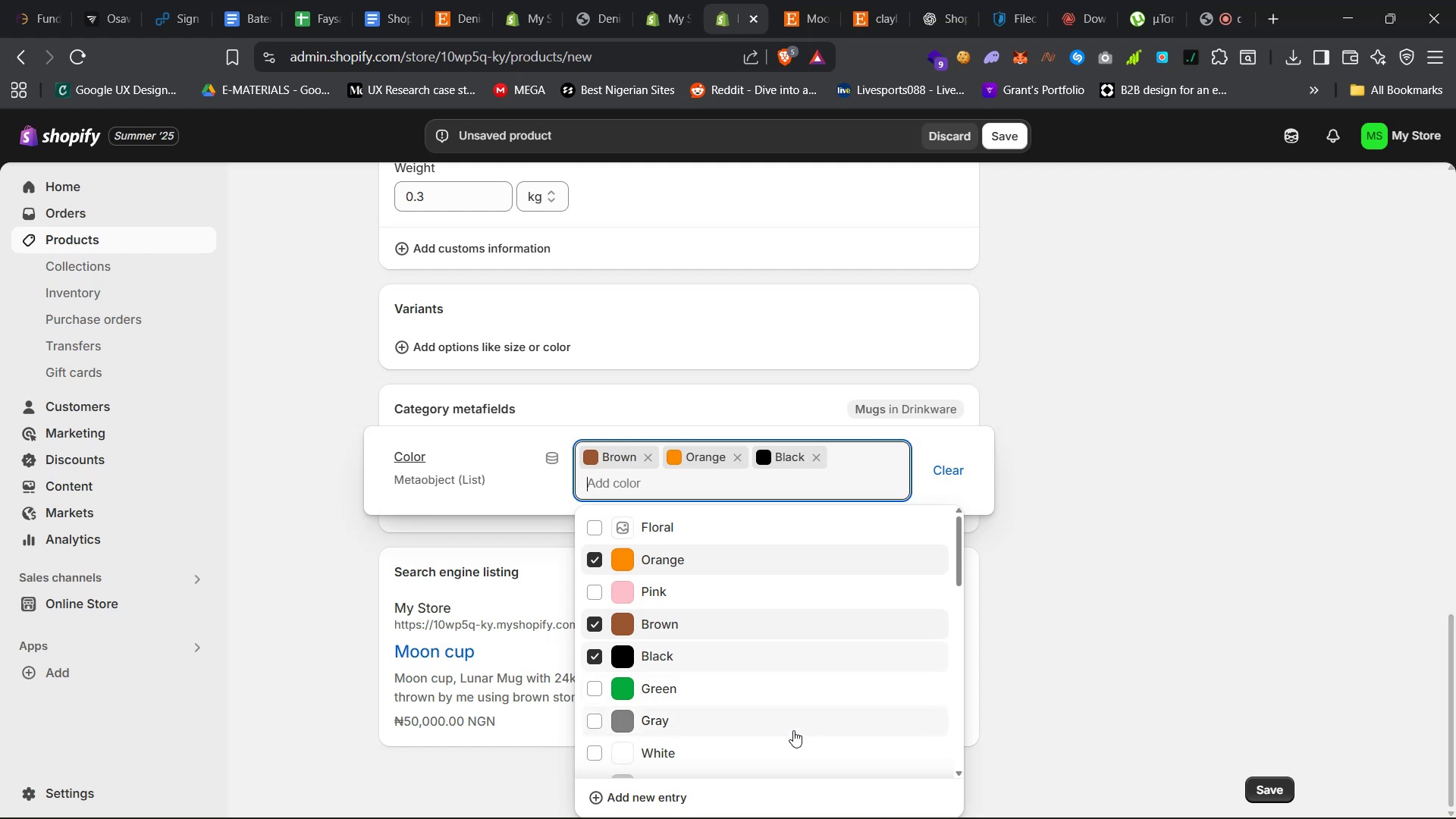 
left_click([787, 752])
 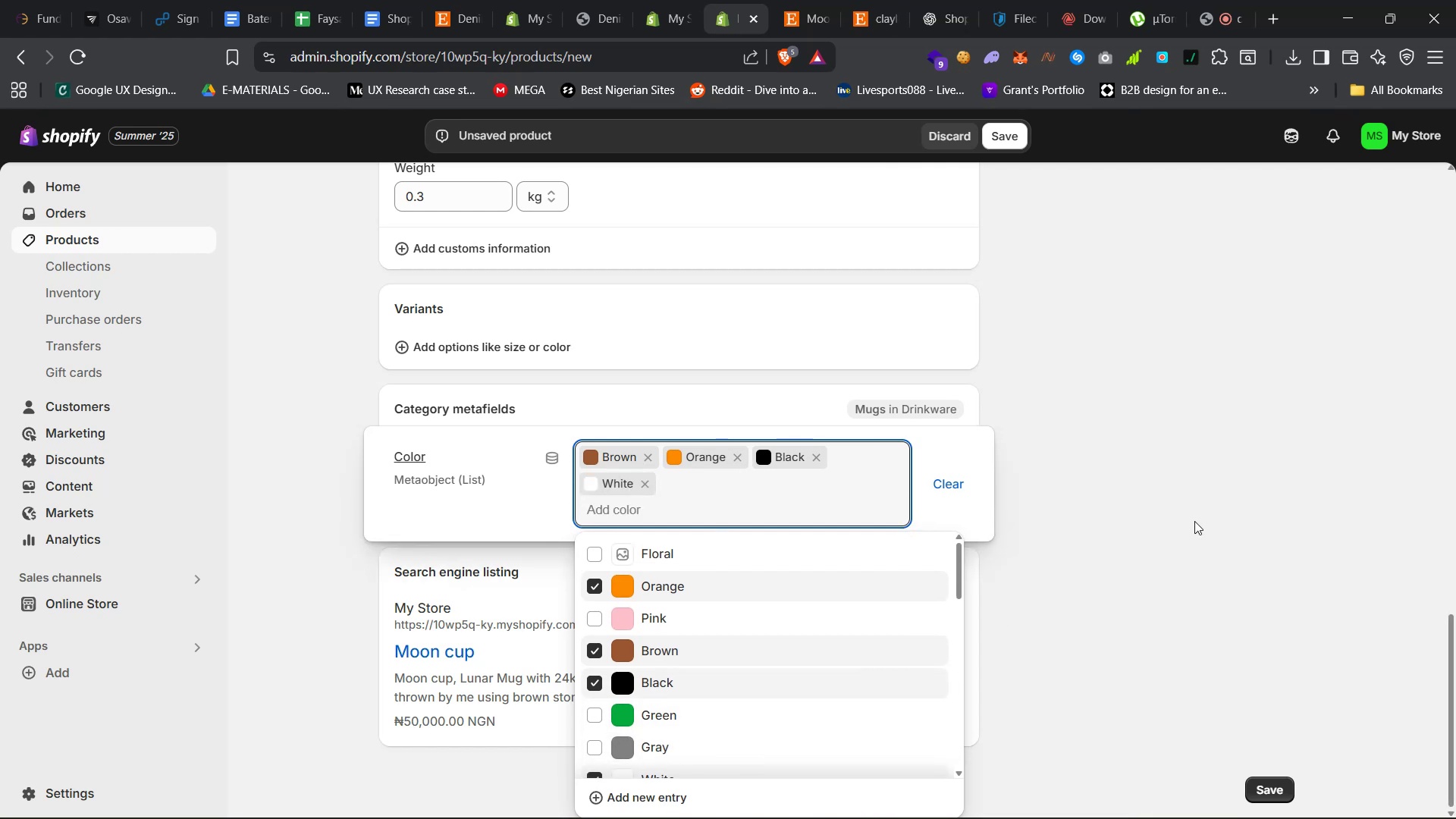 
left_click([1228, 496])
 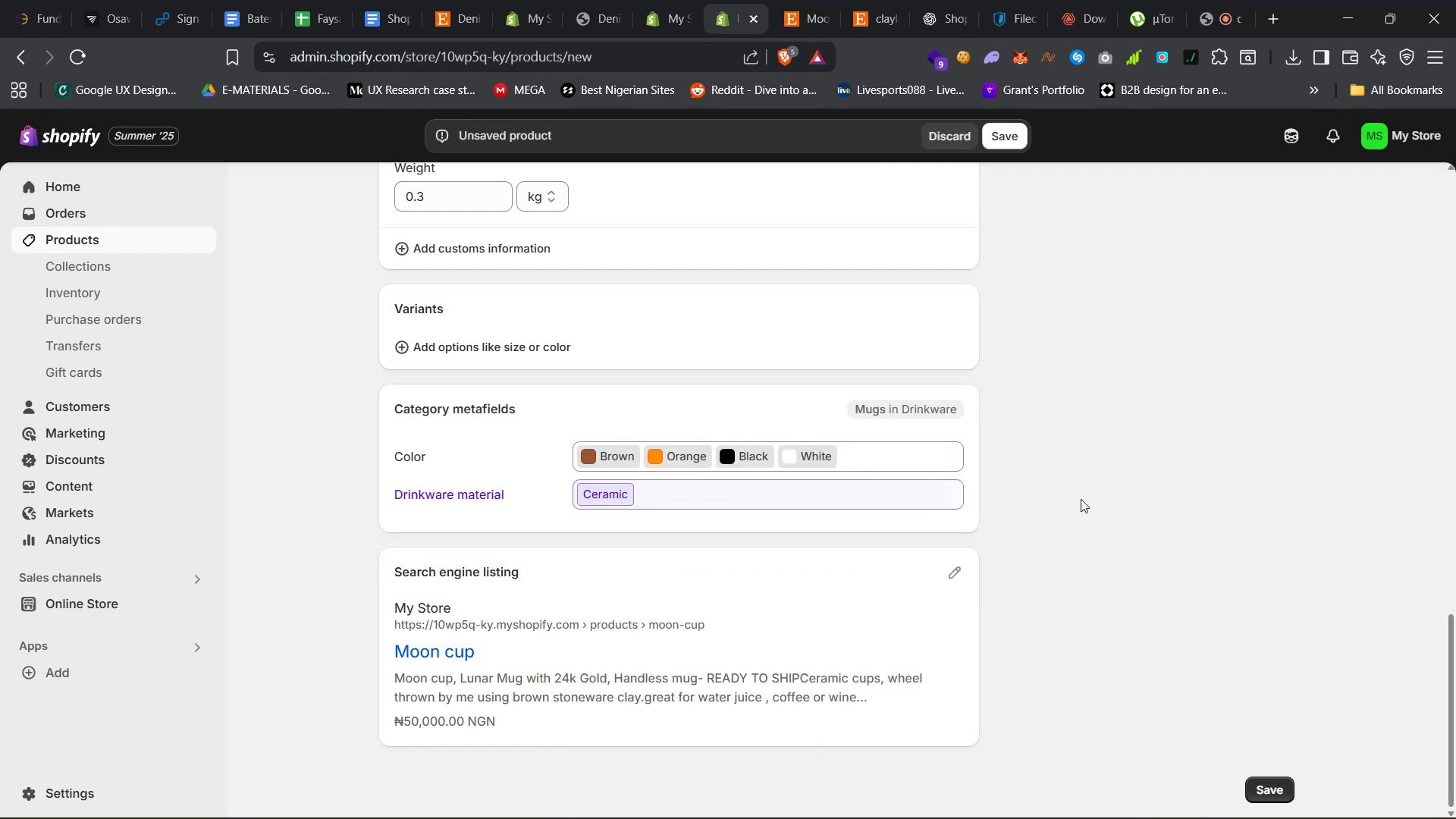 
scroll: coordinate [1037, 499], scroll_direction: down, amount: 14.0
 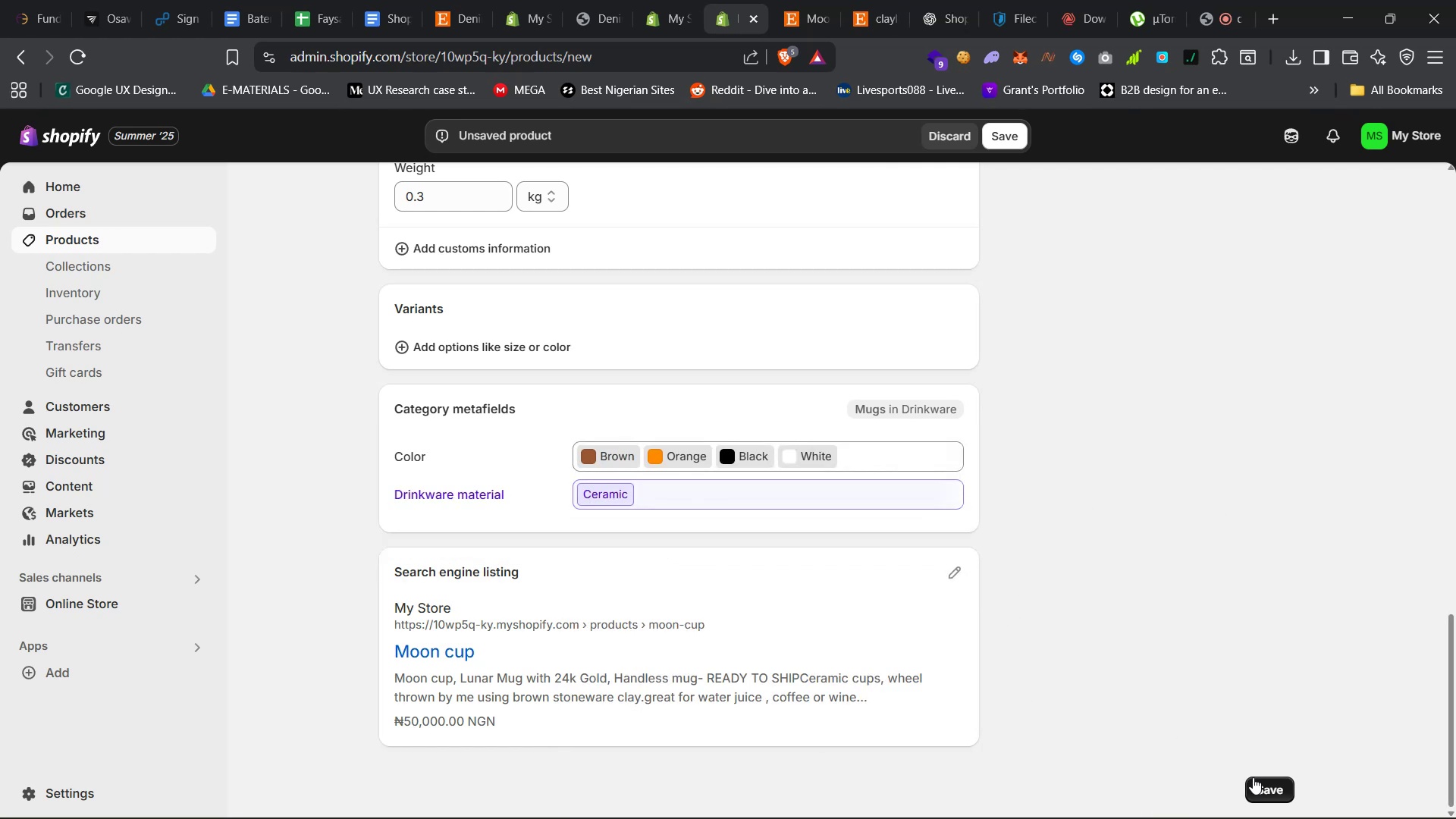 
left_click([1259, 788])
 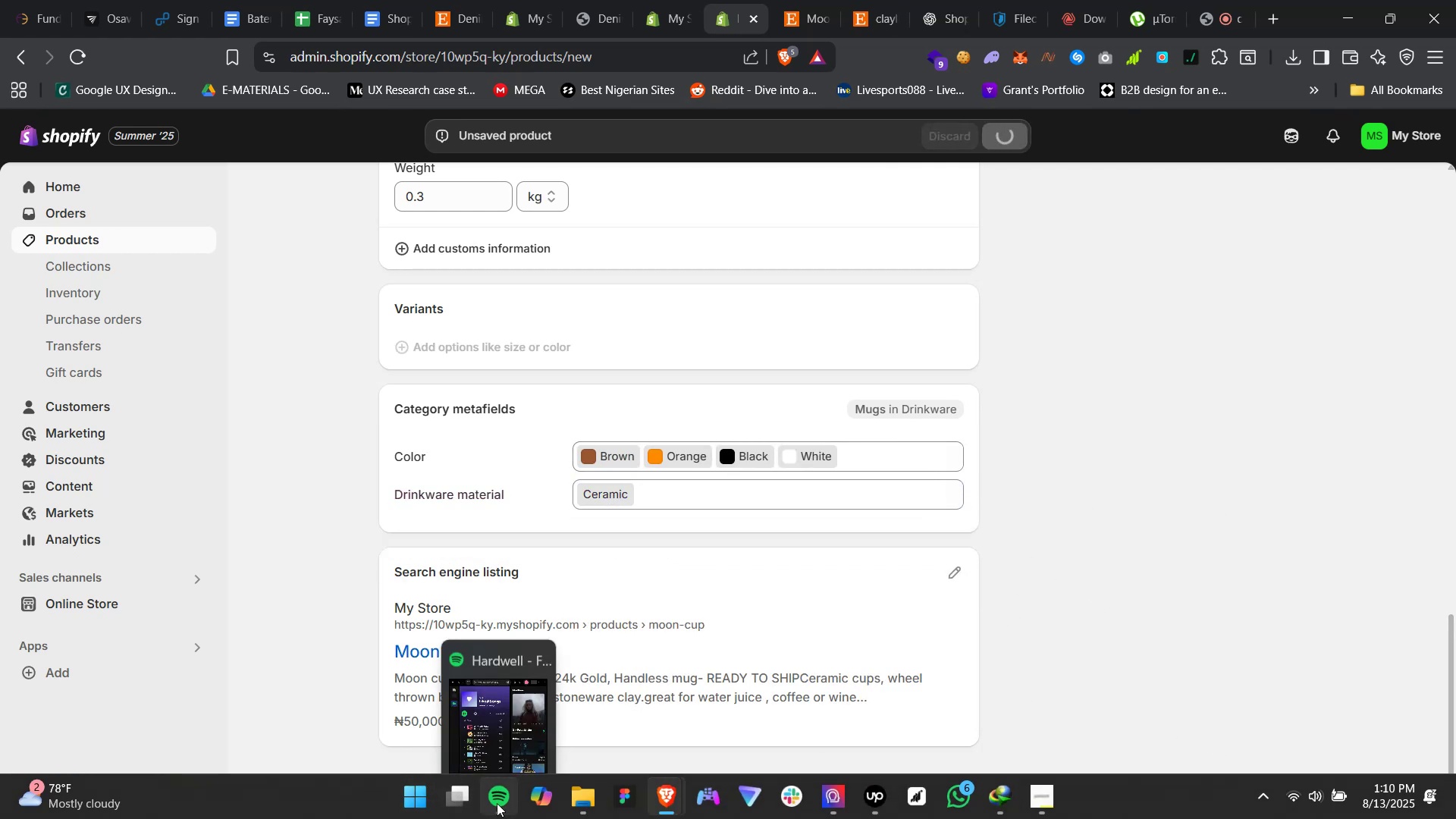 
left_click([520, 670])
 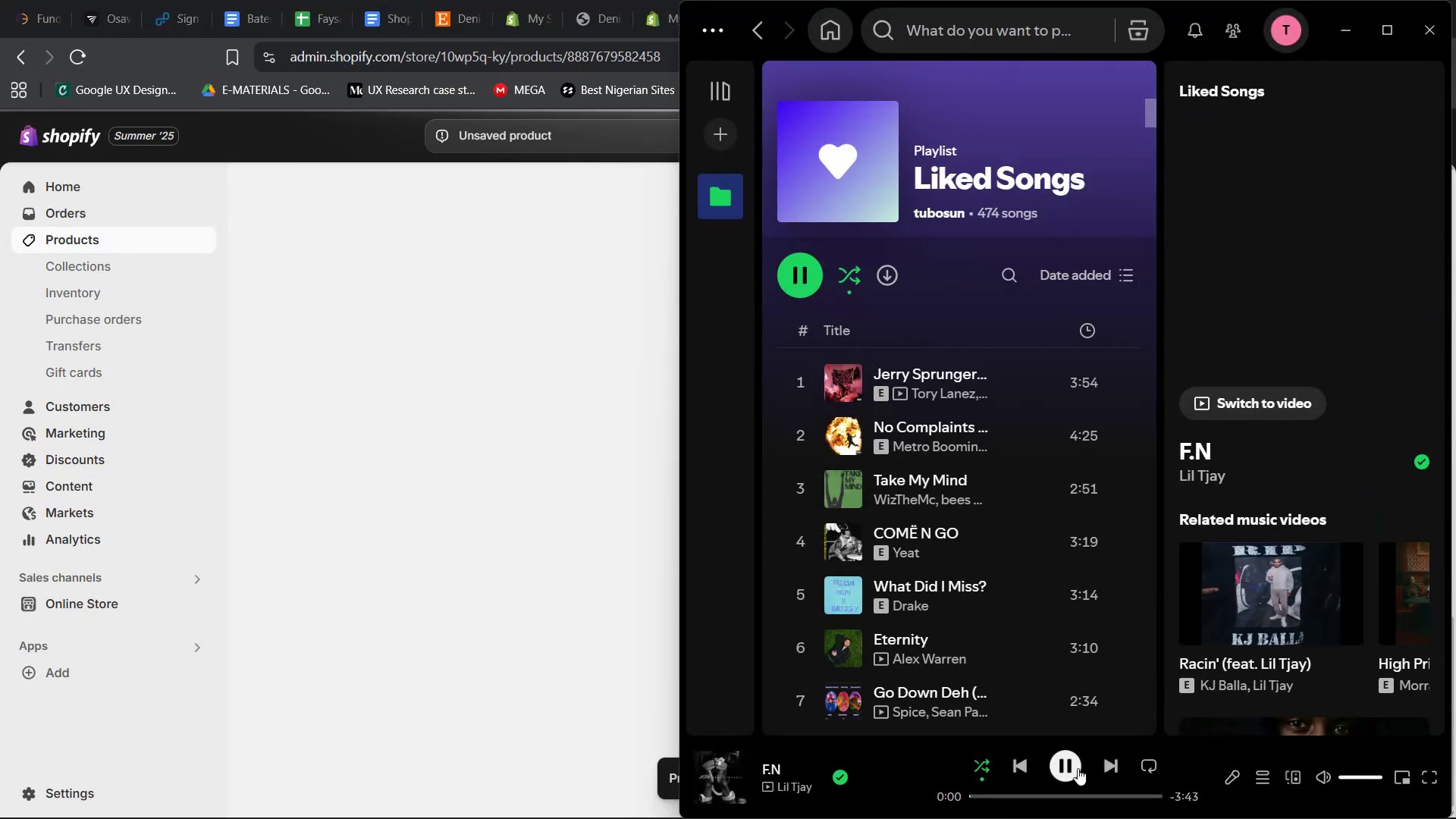 
left_click([1113, 761])
 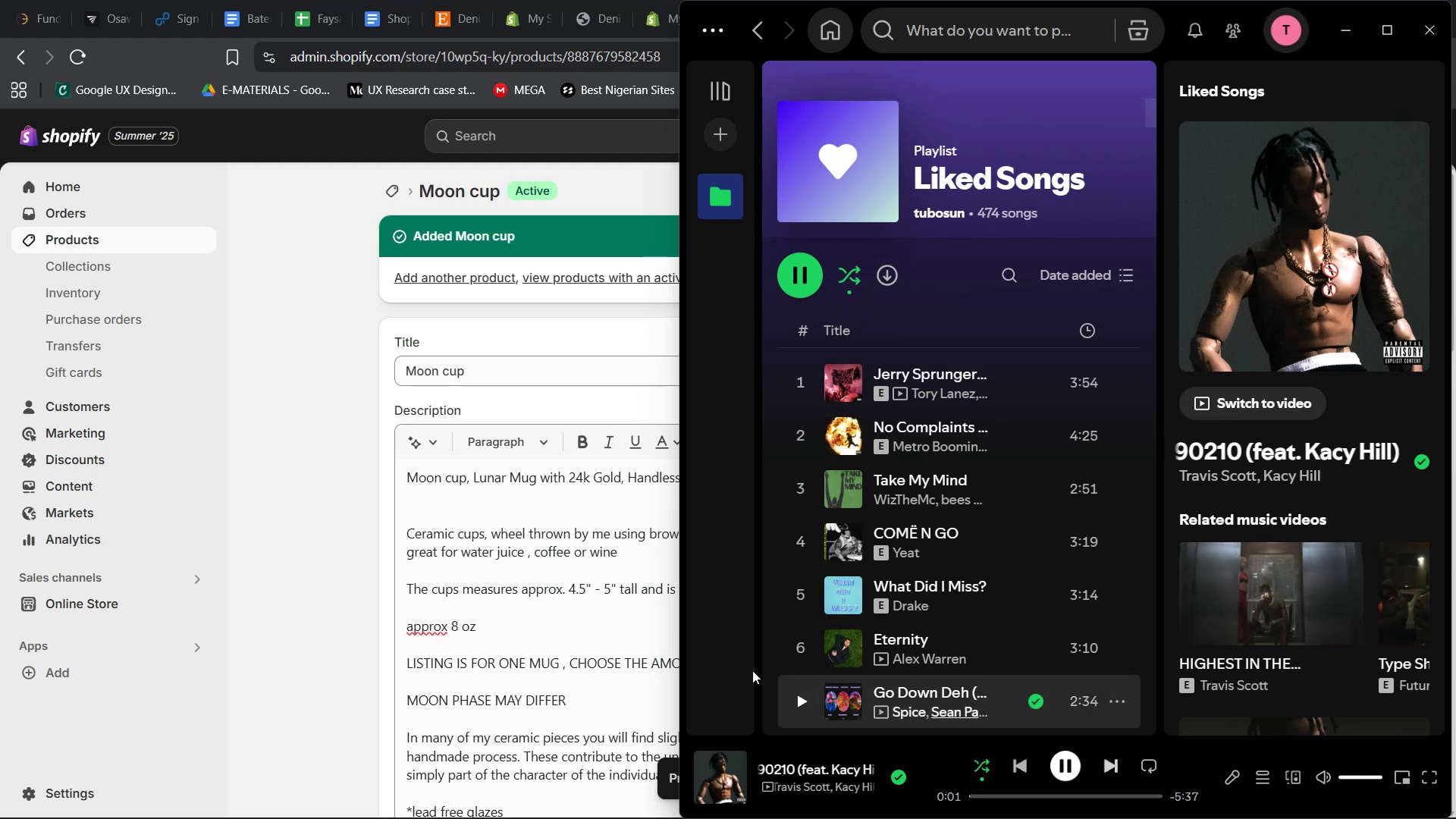 
left_click([337, 479])
 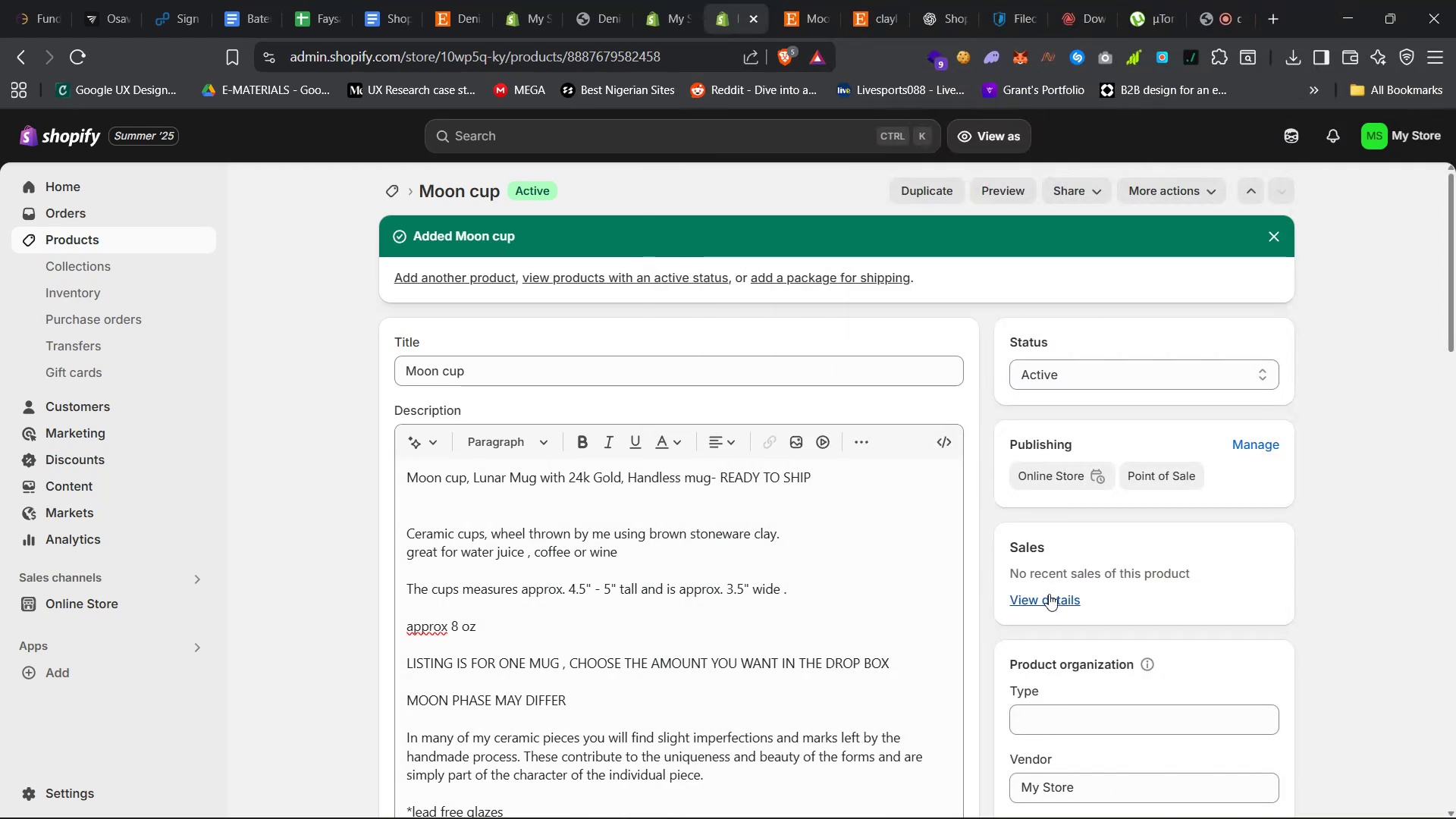 
scroll: coordinate [977, 595], scroll_direction: down, amount: 70.0
 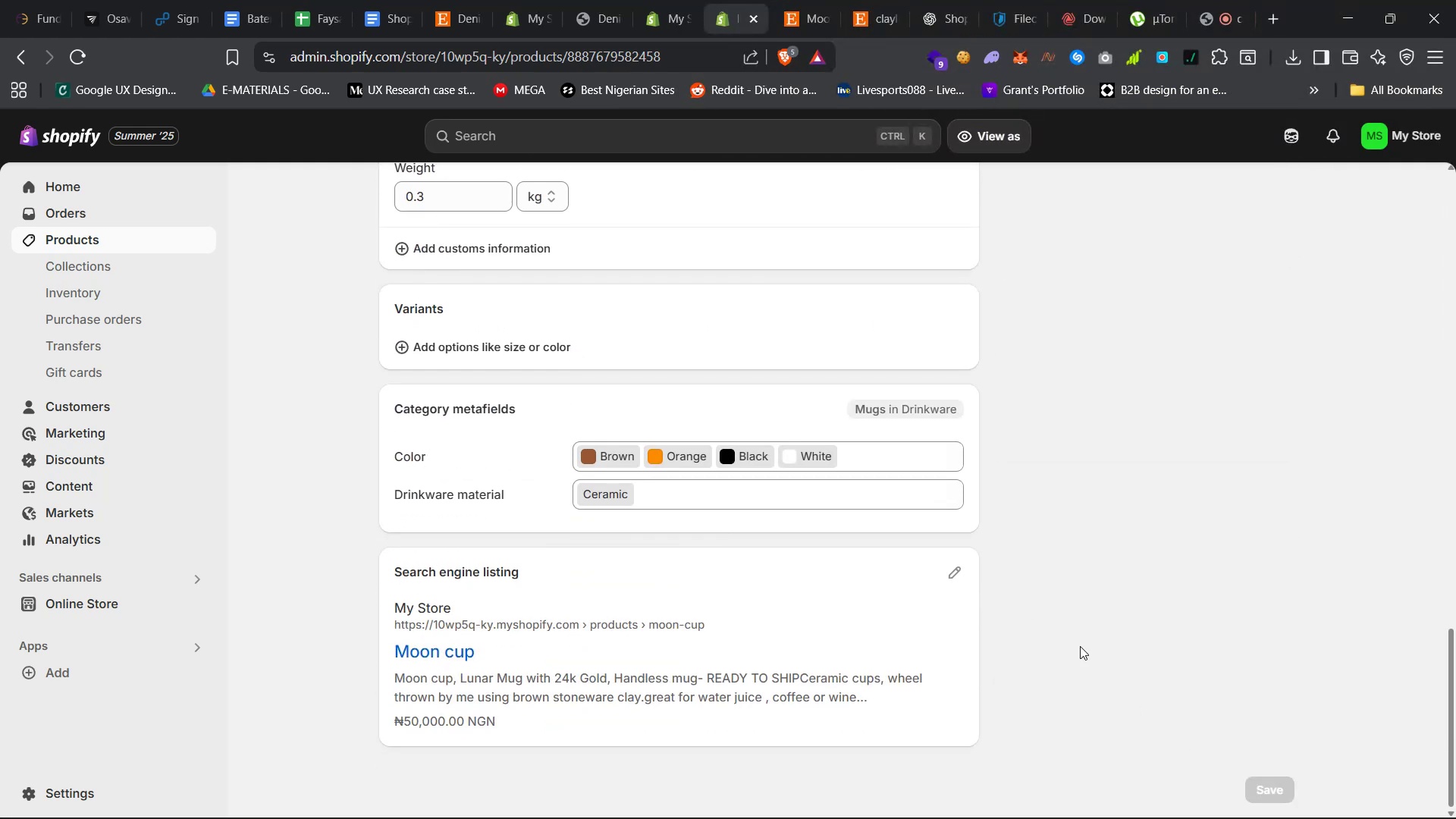 
scroll: coordinate [977, 592], scroll_direction: up, amount: 83.0
 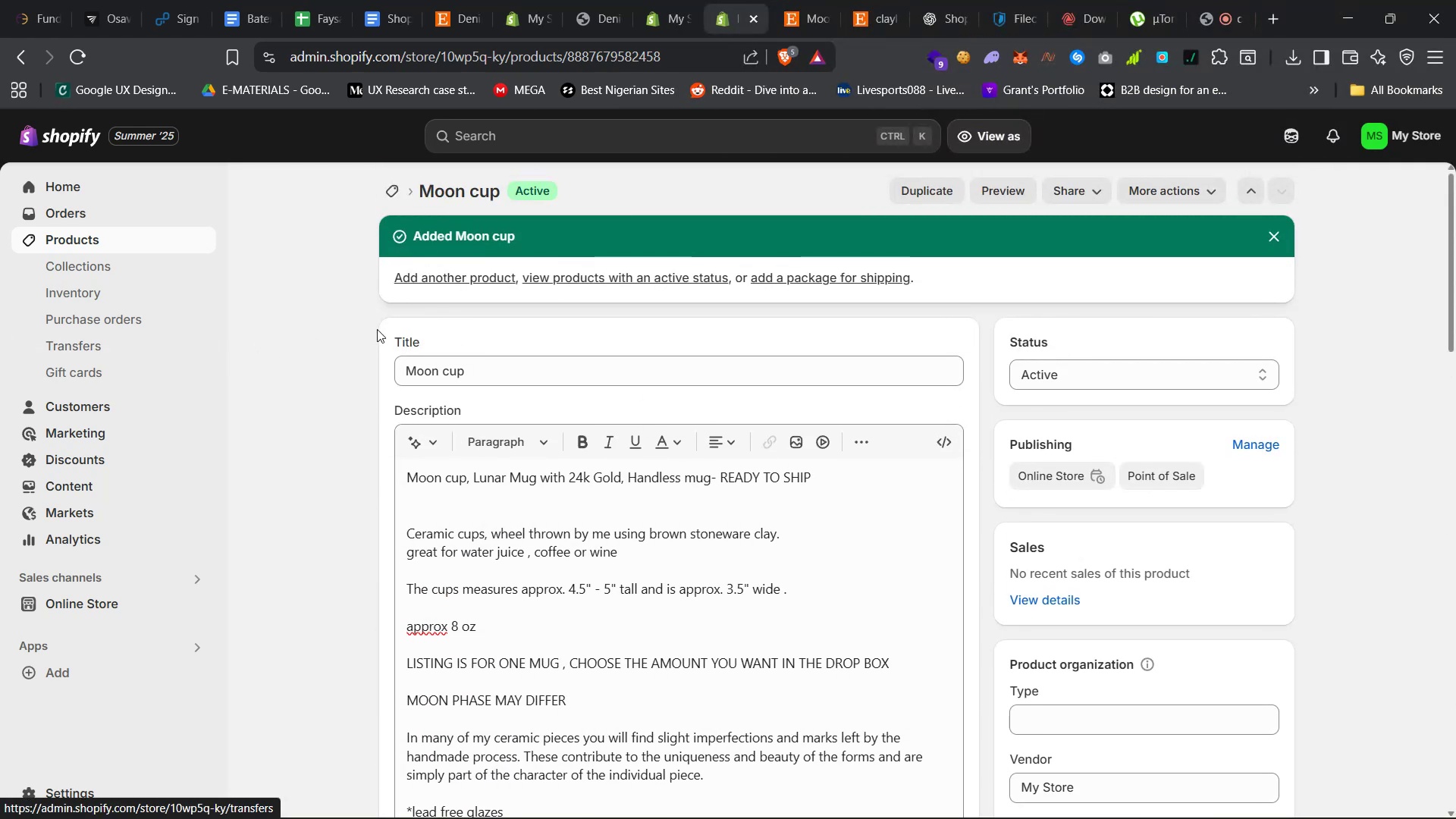 
left_click([427, 282])
 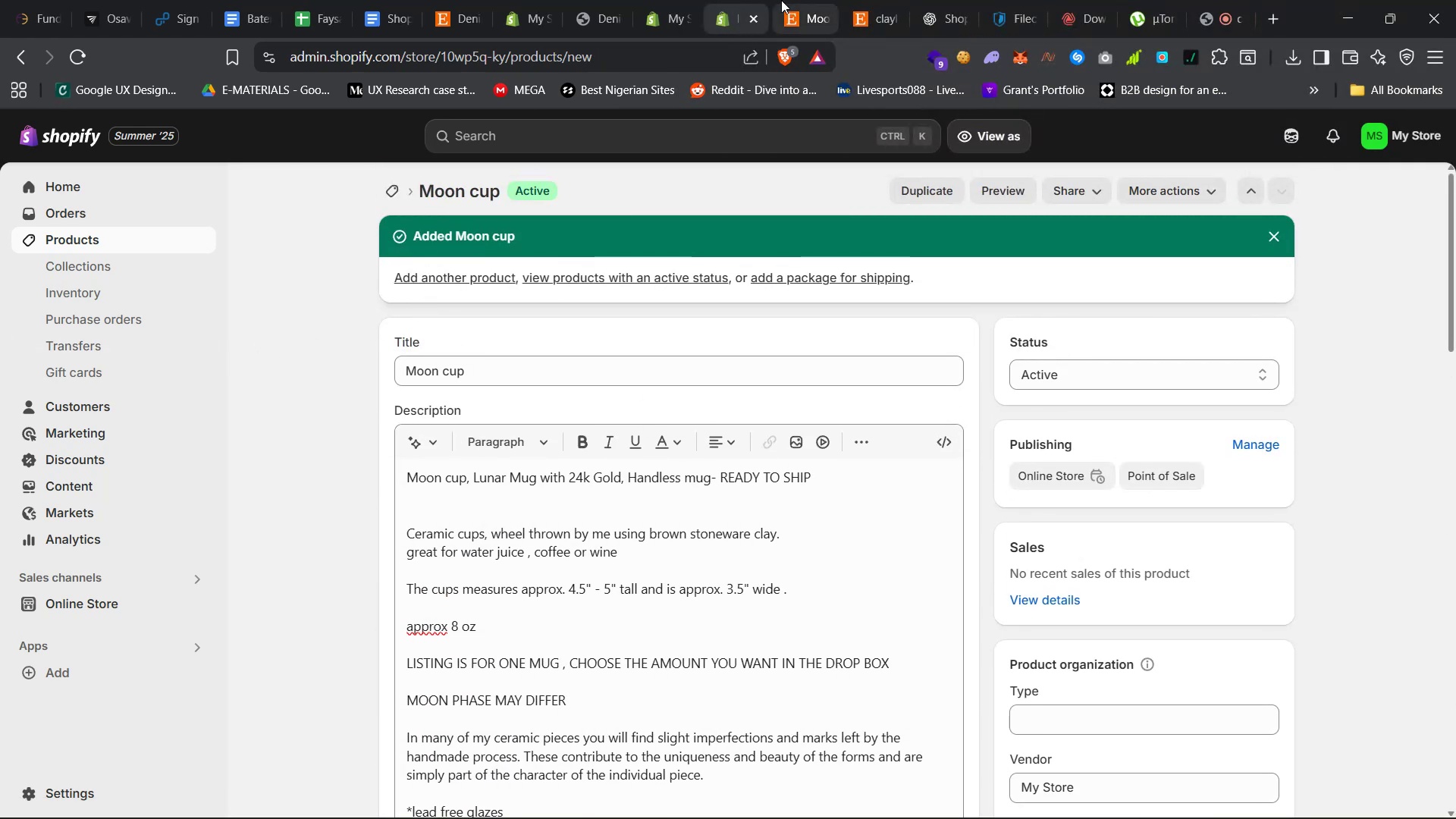 
left_click([798, 0])
 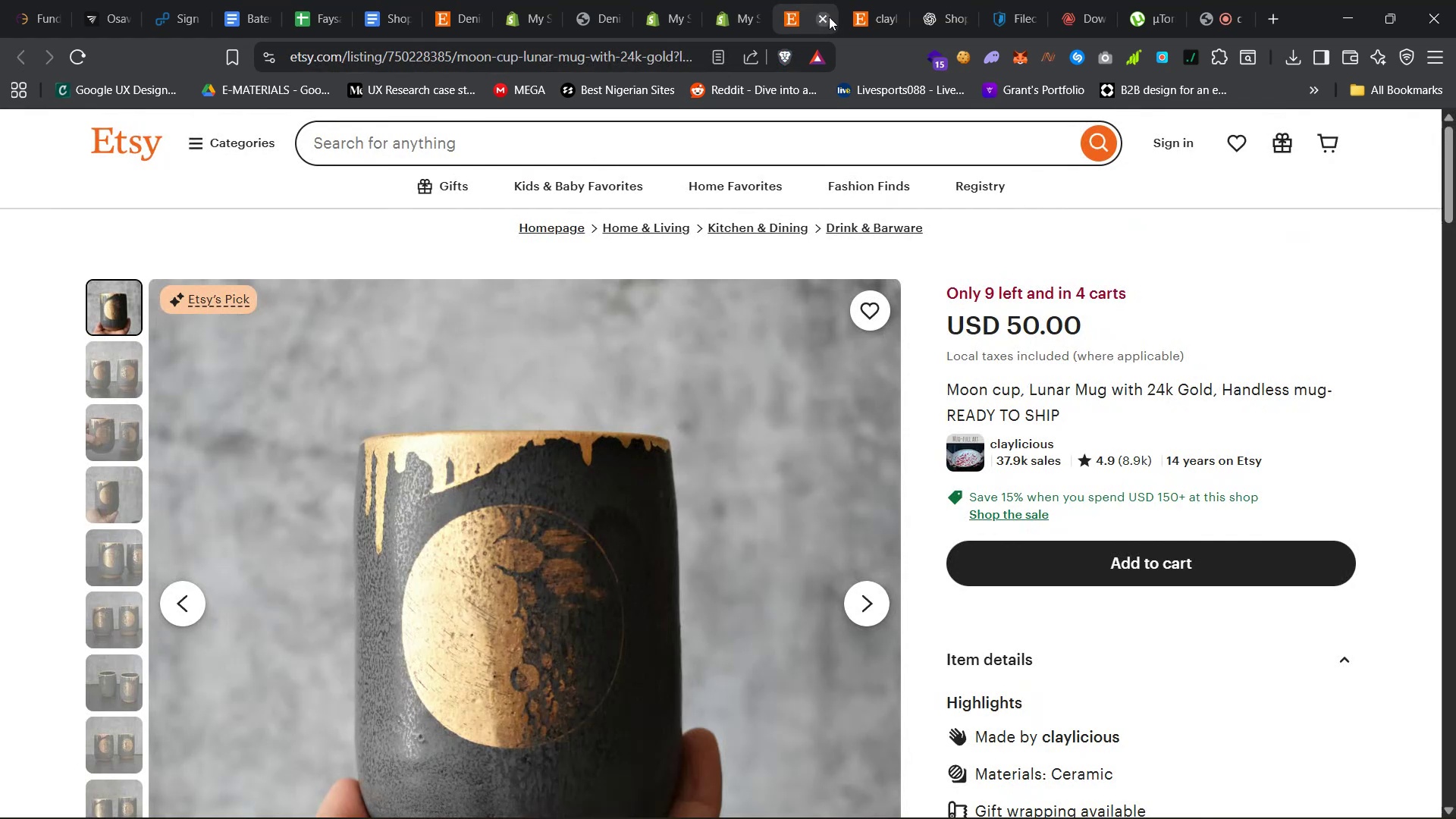 
double_click([829, 17])
 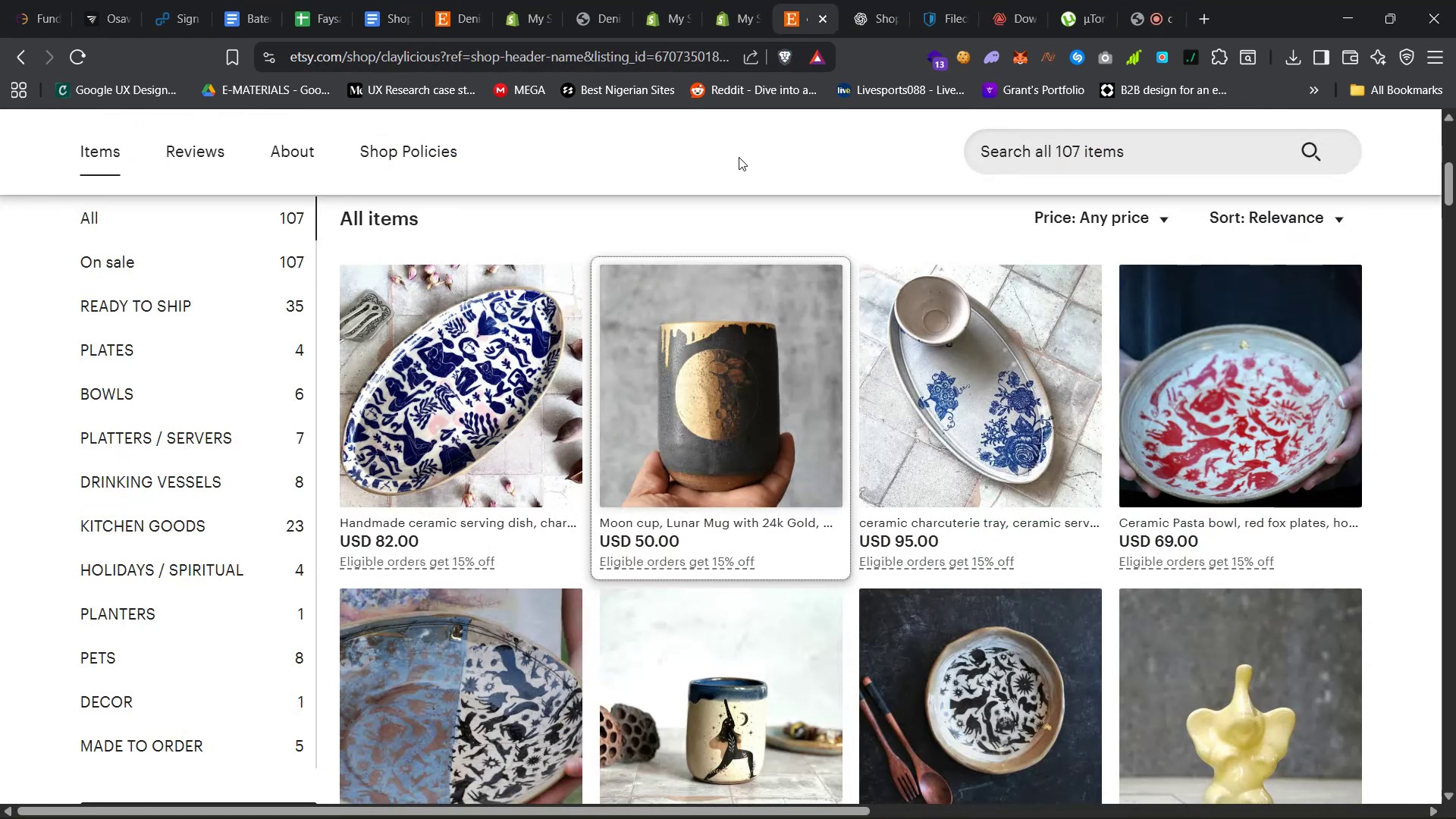 
scroll: coordinate [850, 441], scroll_direction: down, amount: 21.0
 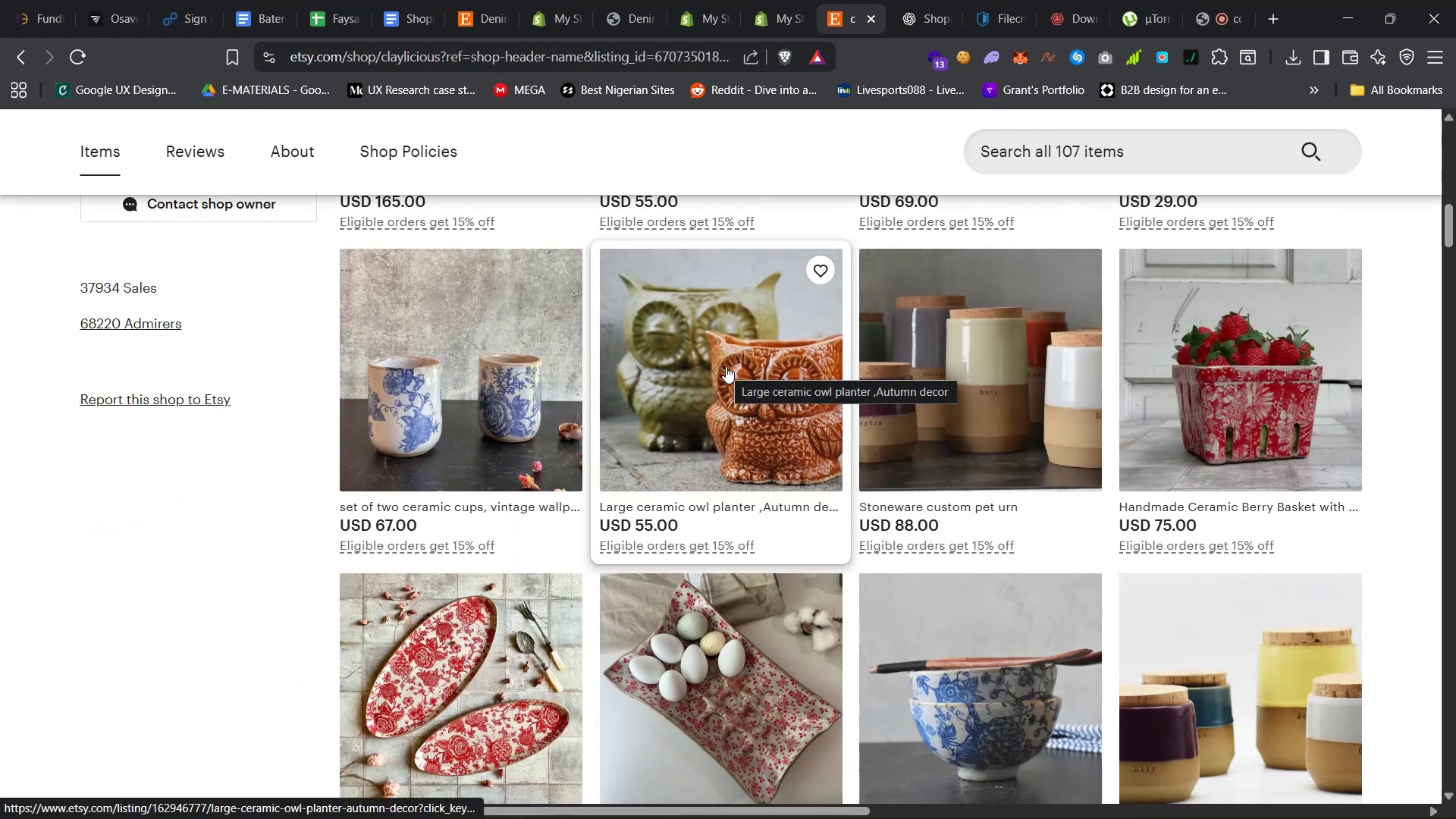 
right_click([726, 366])
 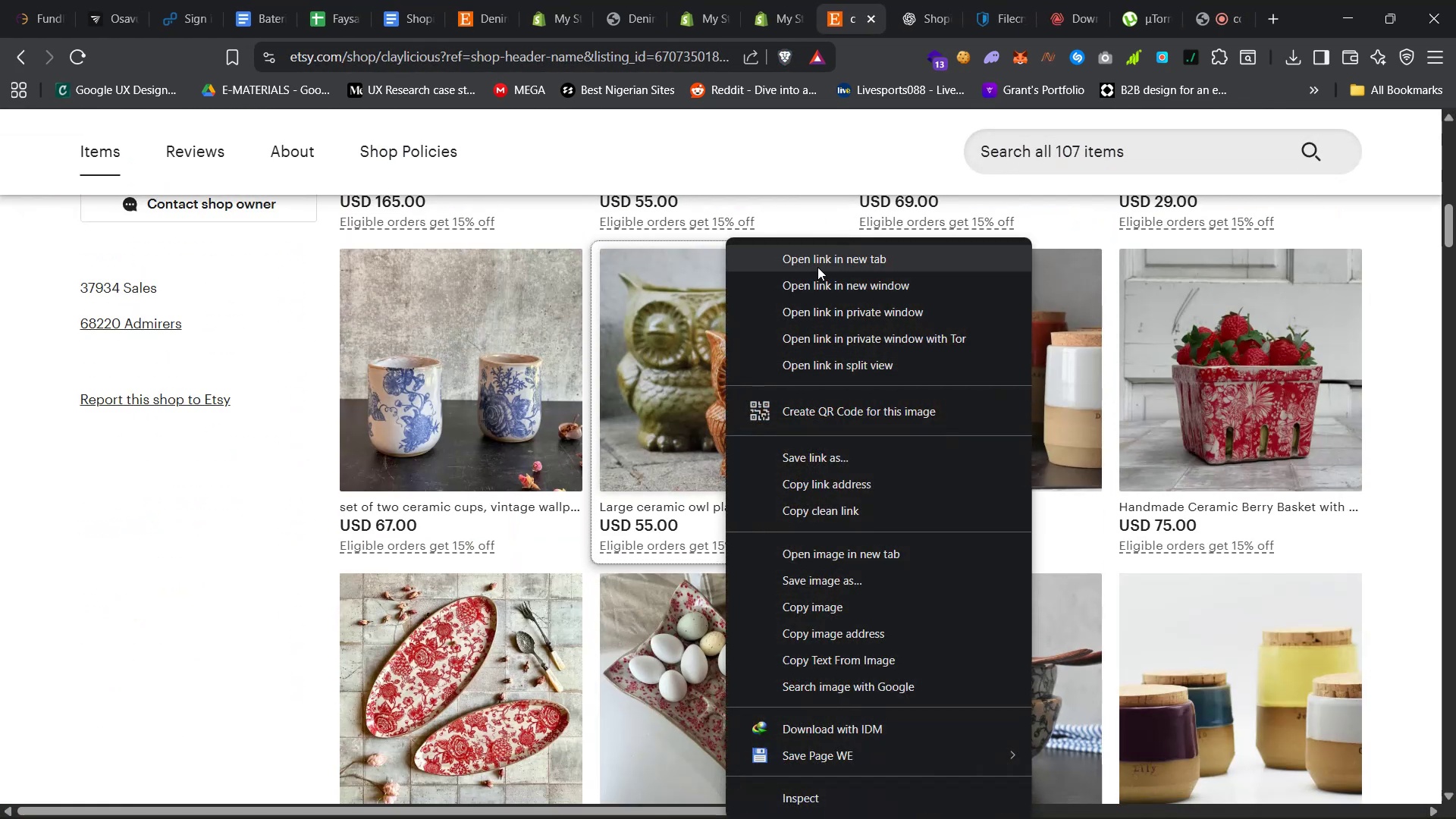 
left_click([821, 265])
 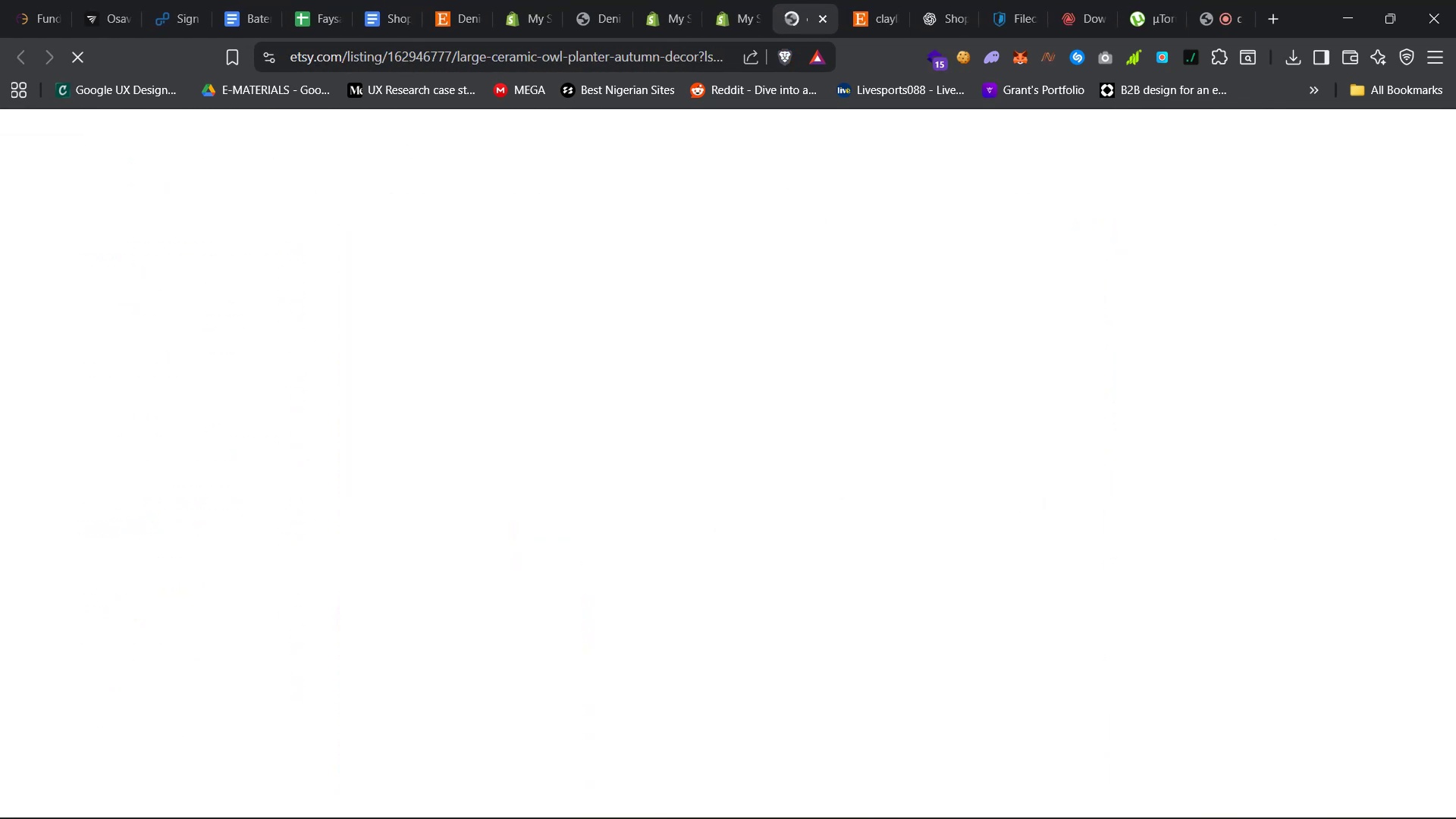 
left_click([1327, 809])
 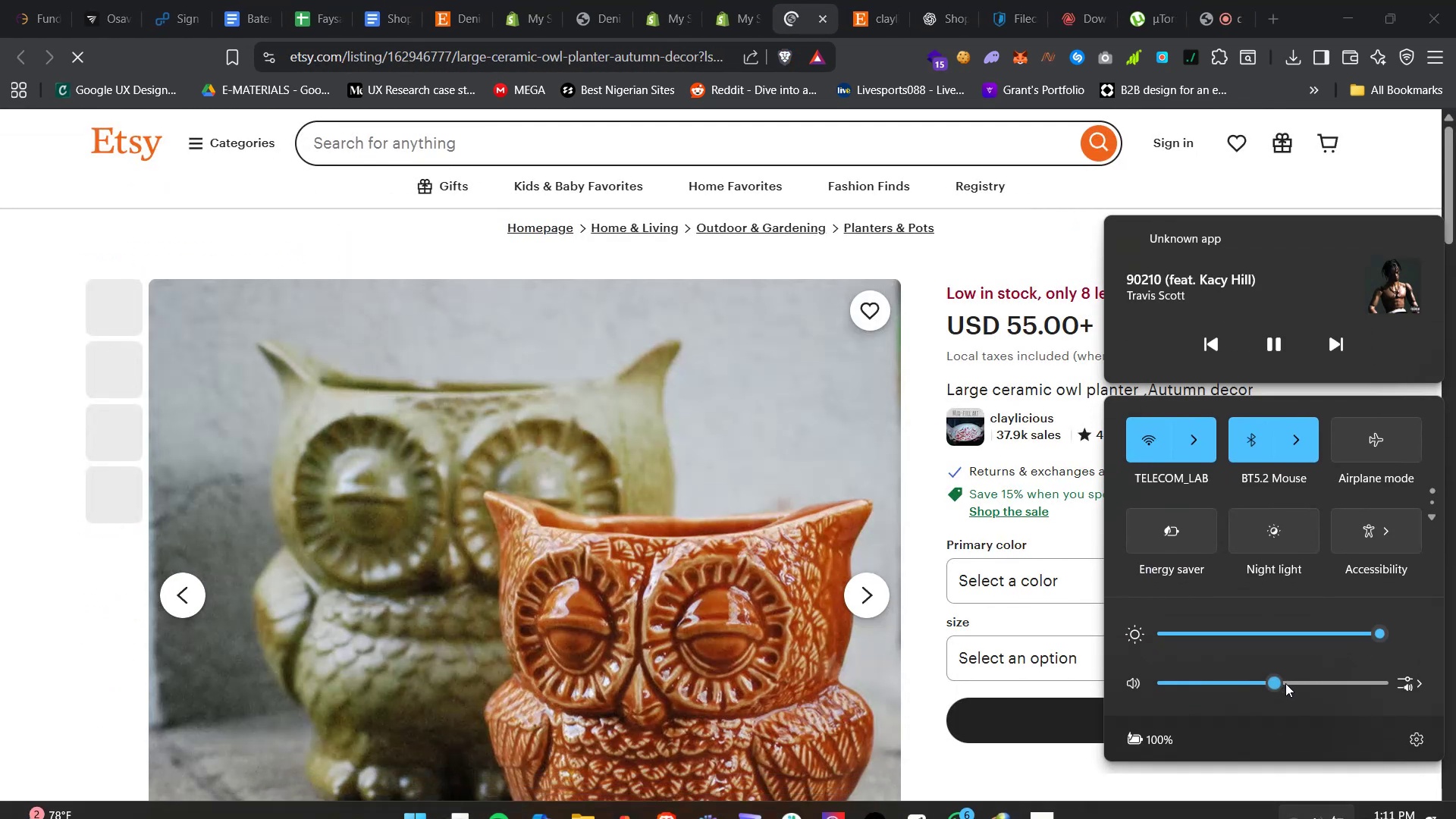 
left_click([1291, 684])
 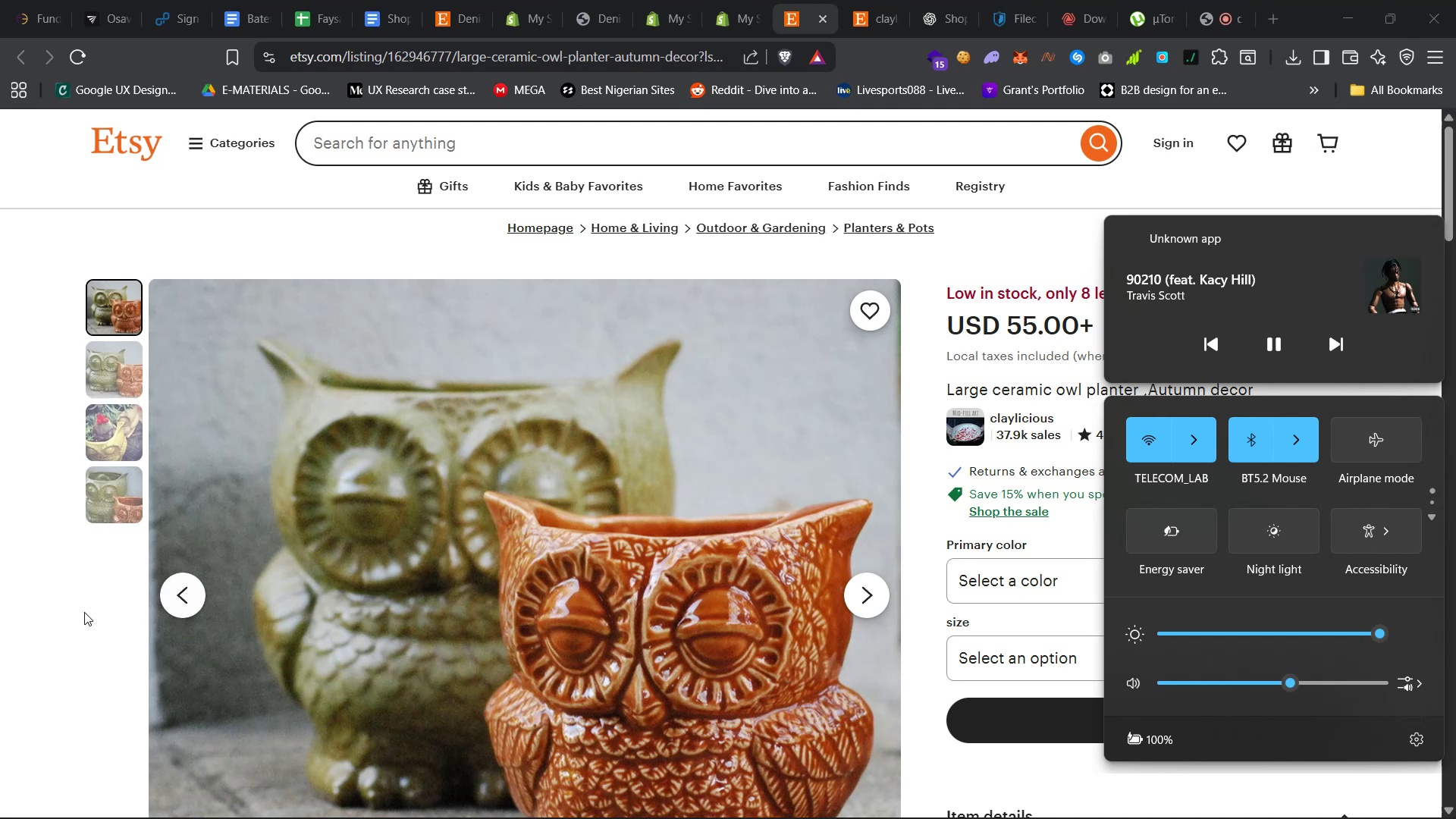 
left_click([44, 626])
 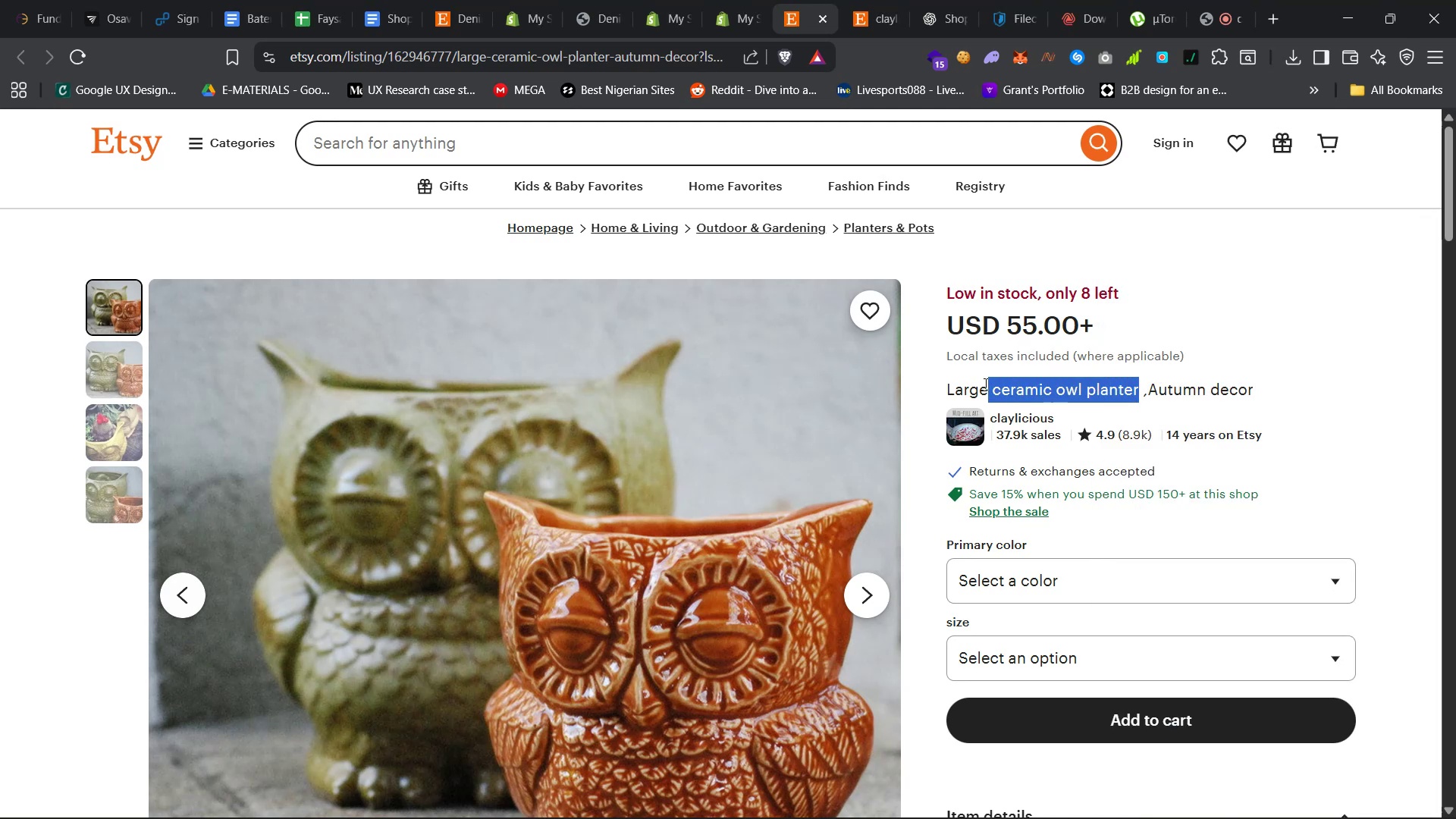 
left_click([945, 386])
 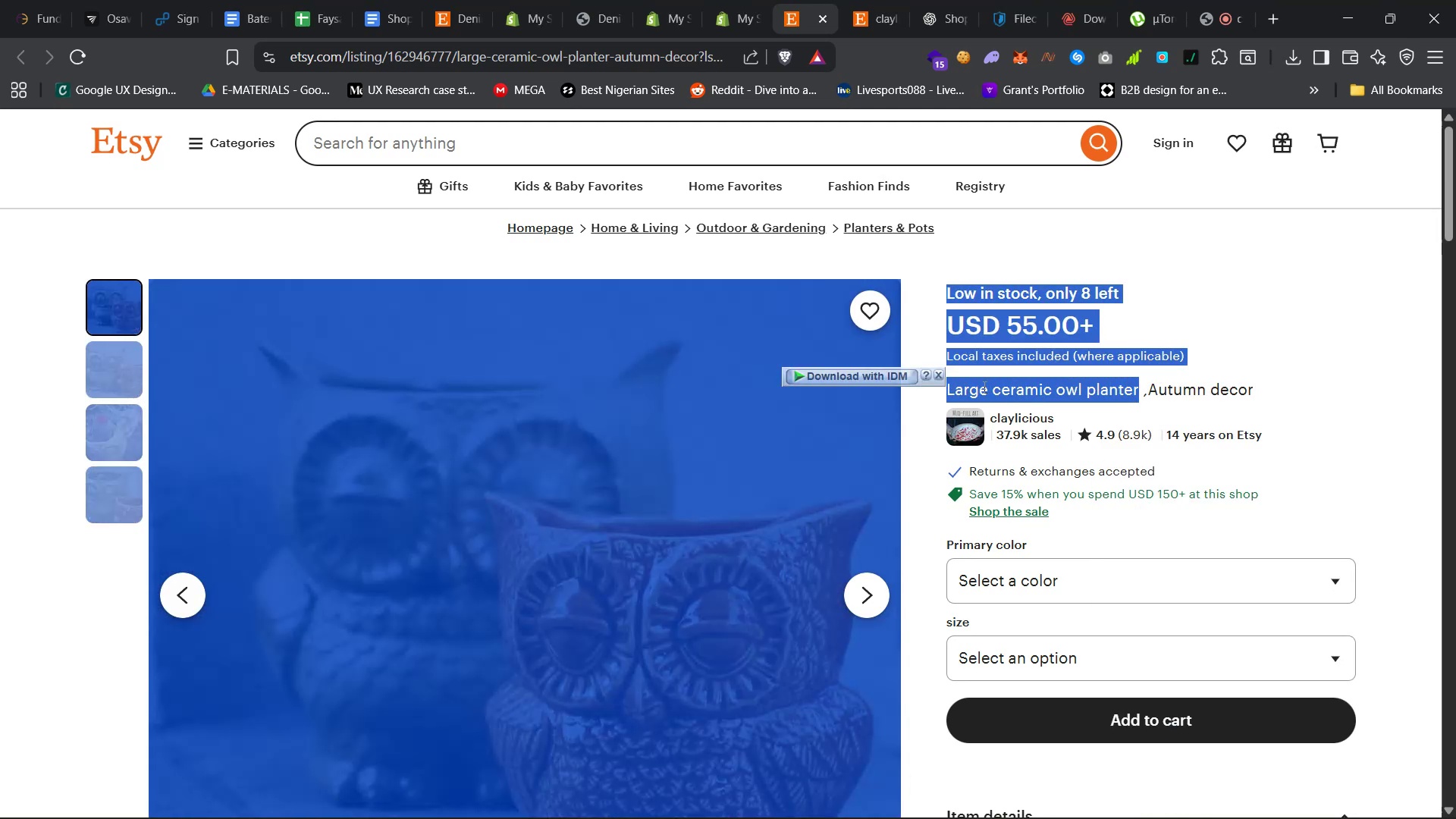 
left_click([987, 387])
 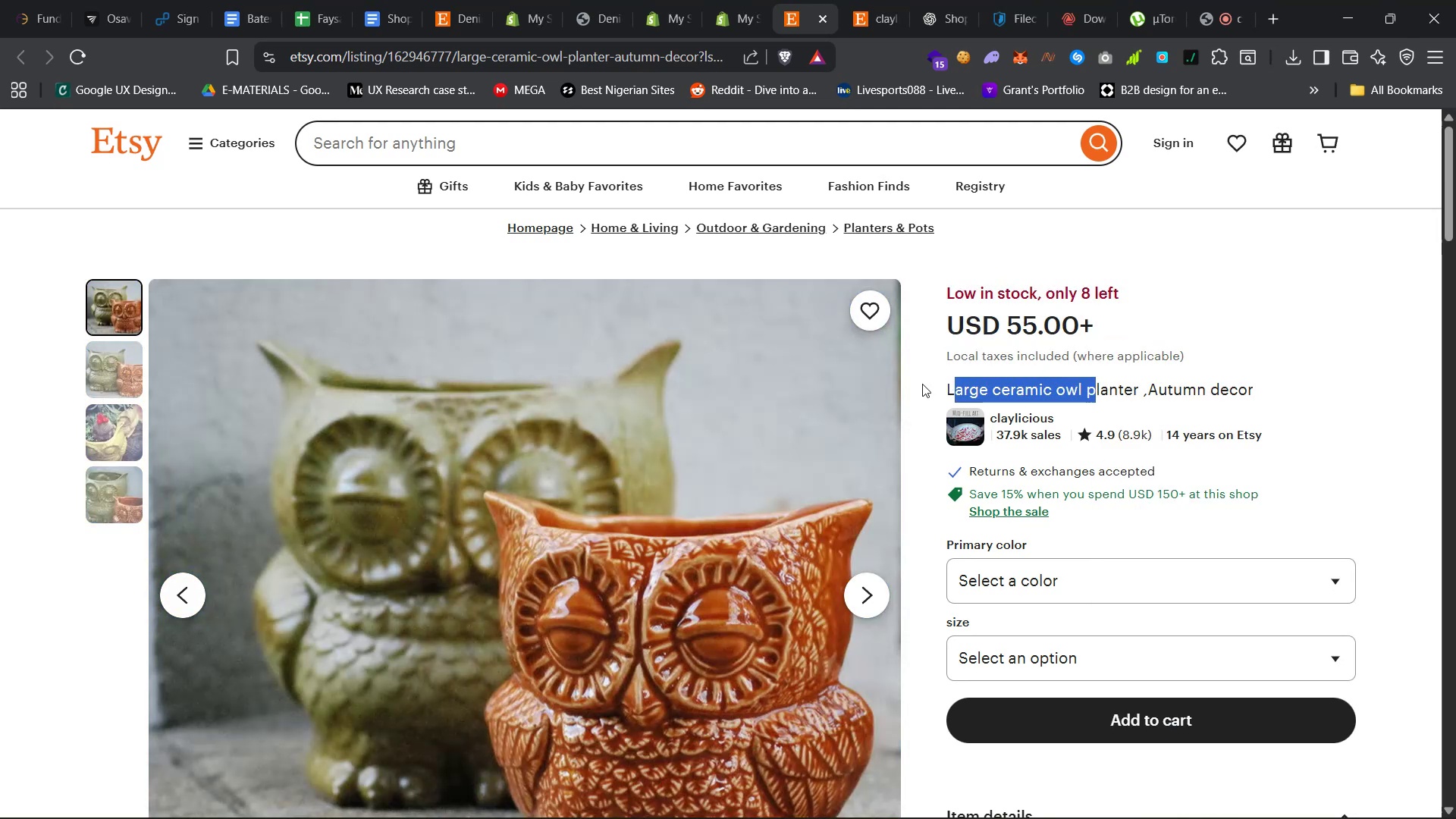 
left_click([945, 391])
 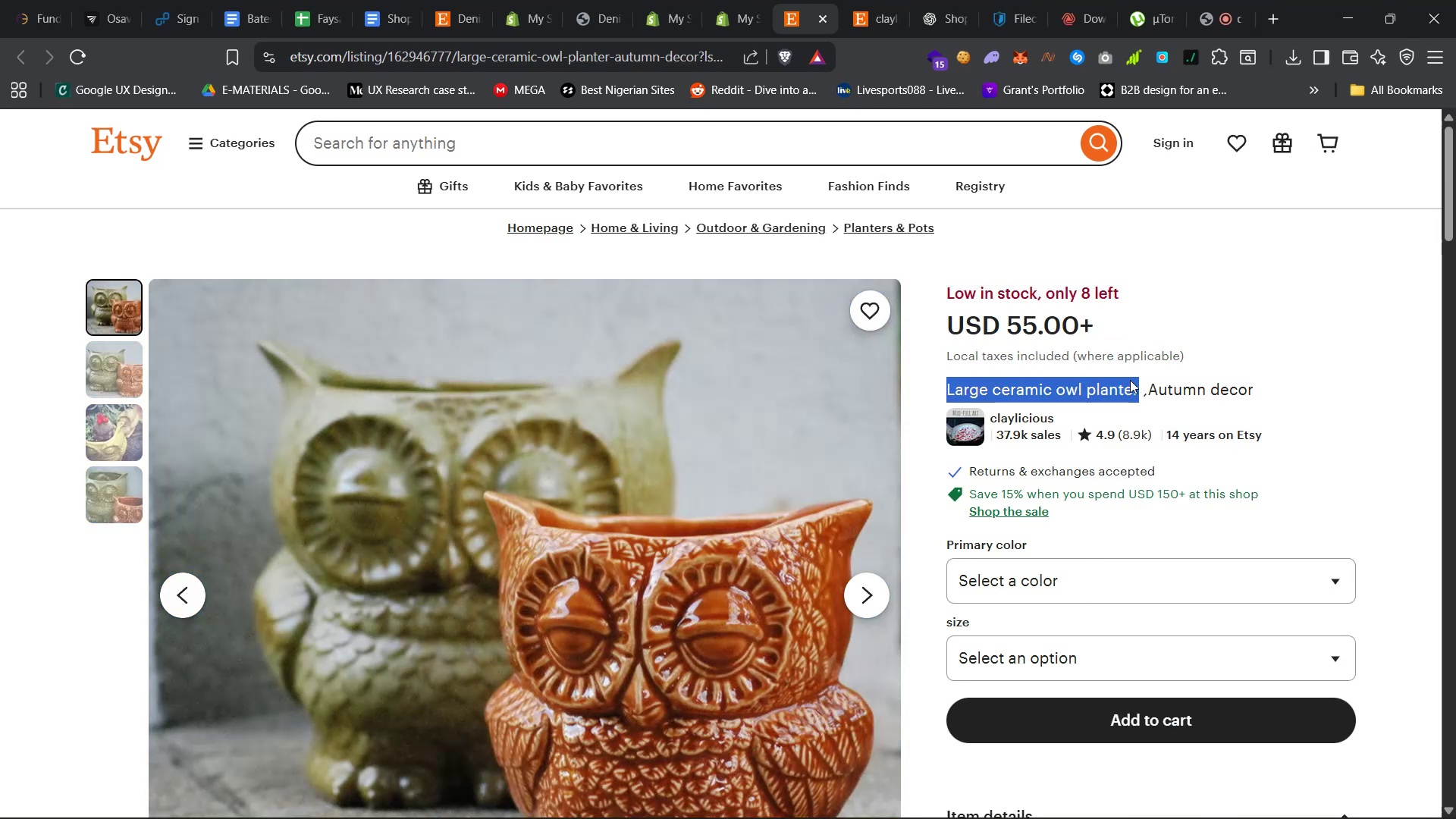 
key(Control+C)
 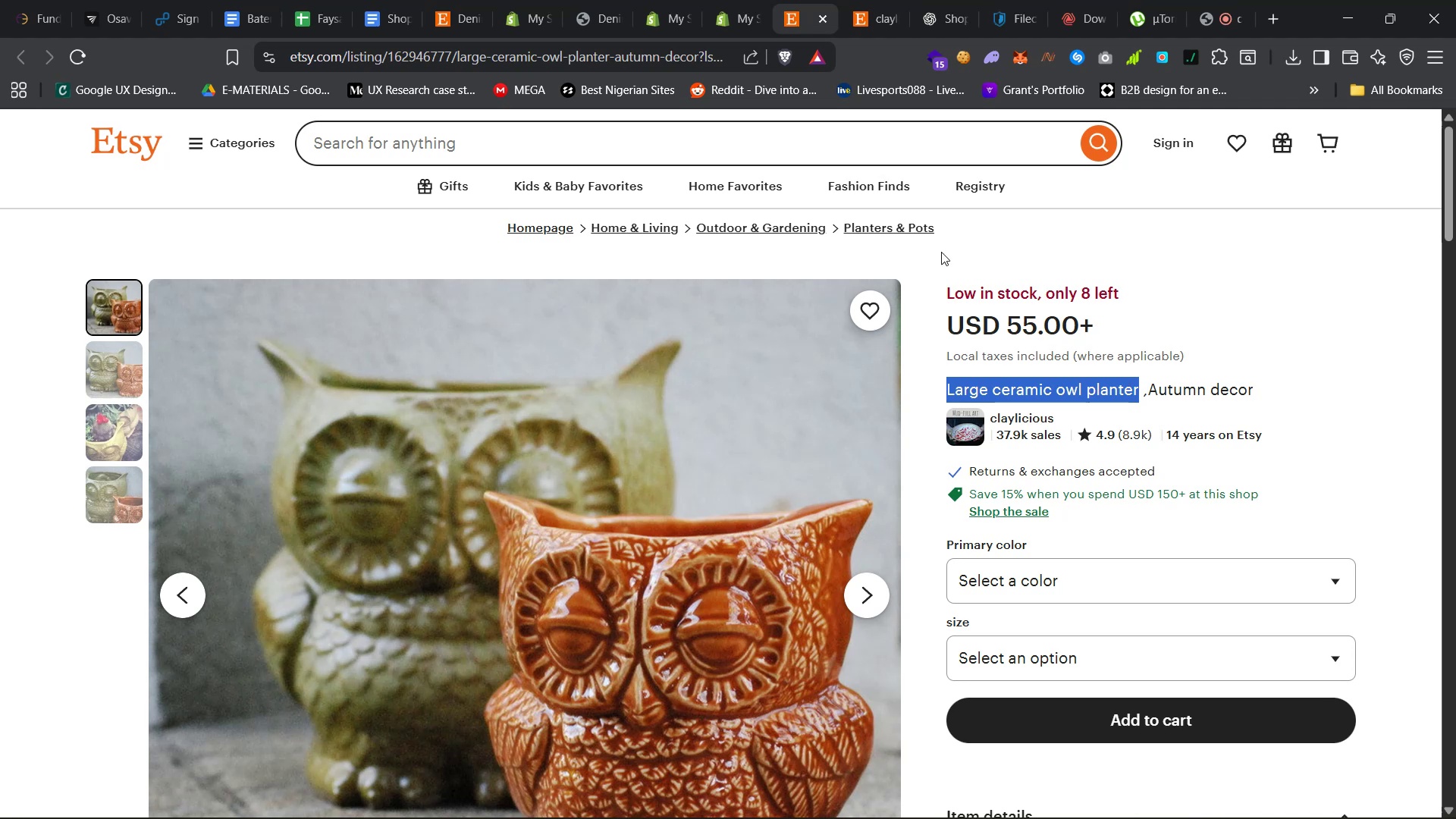 
key(Control+C)
 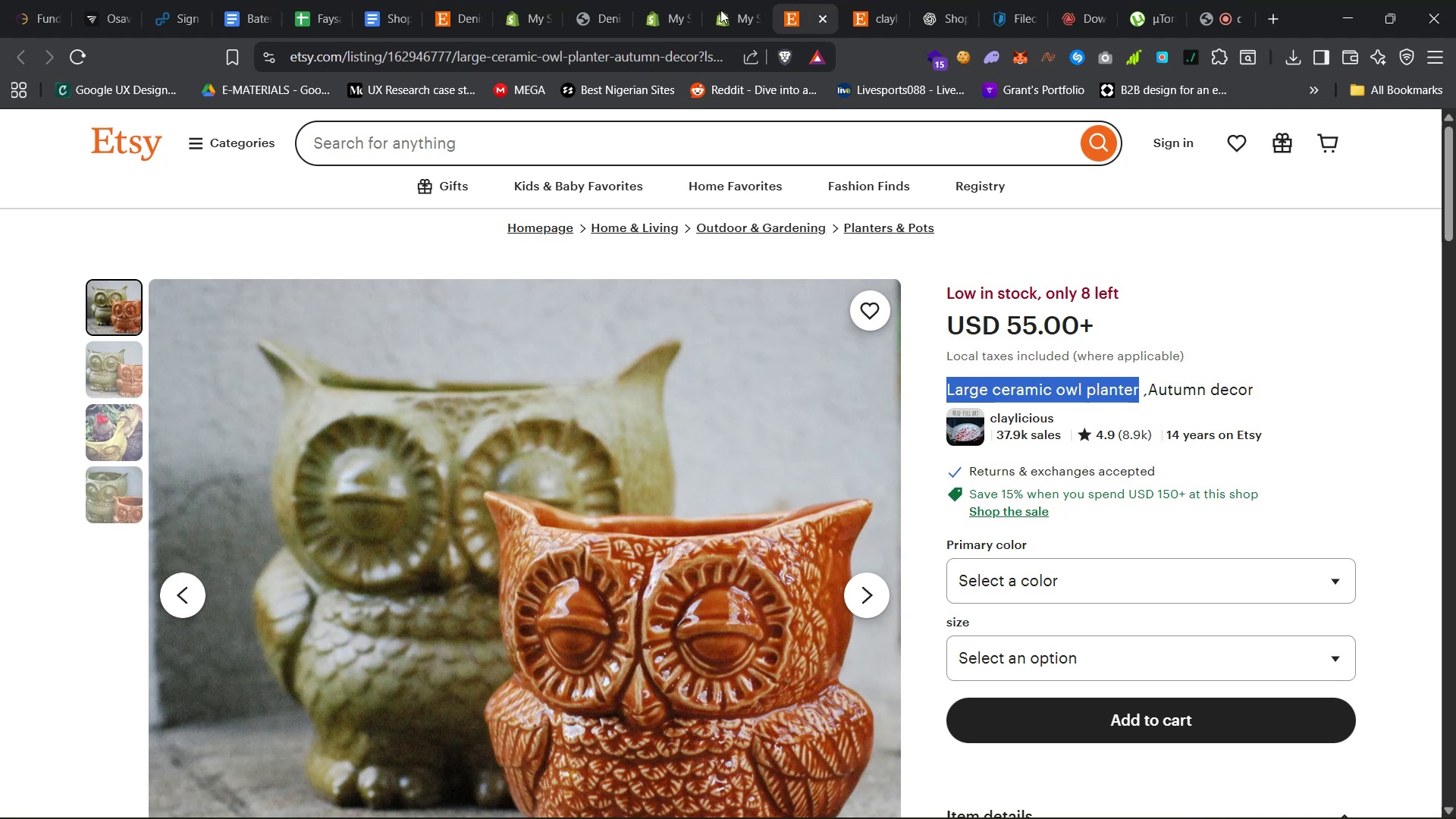 
key(Control+C)
 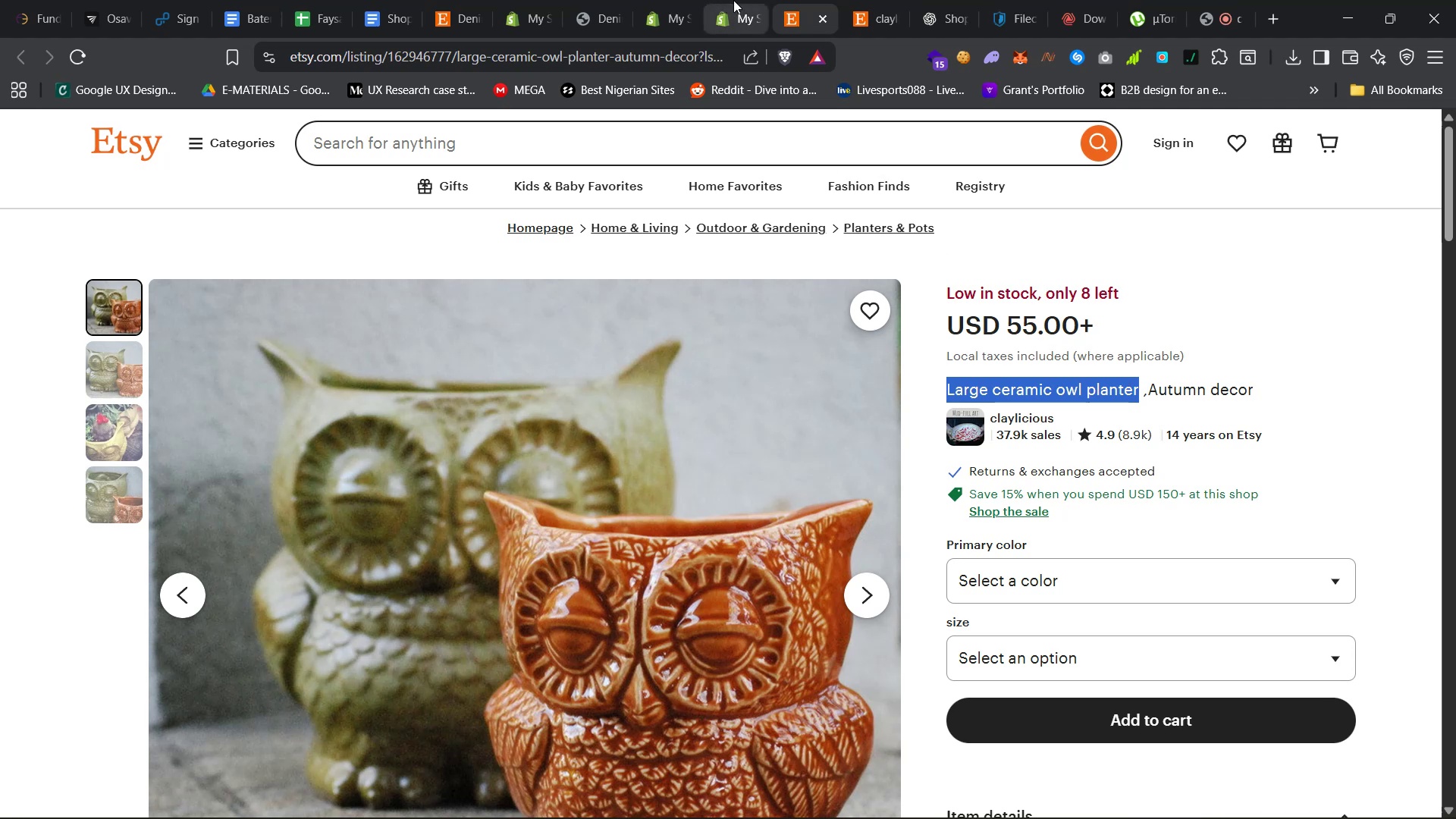 
left_click([733, 0])
 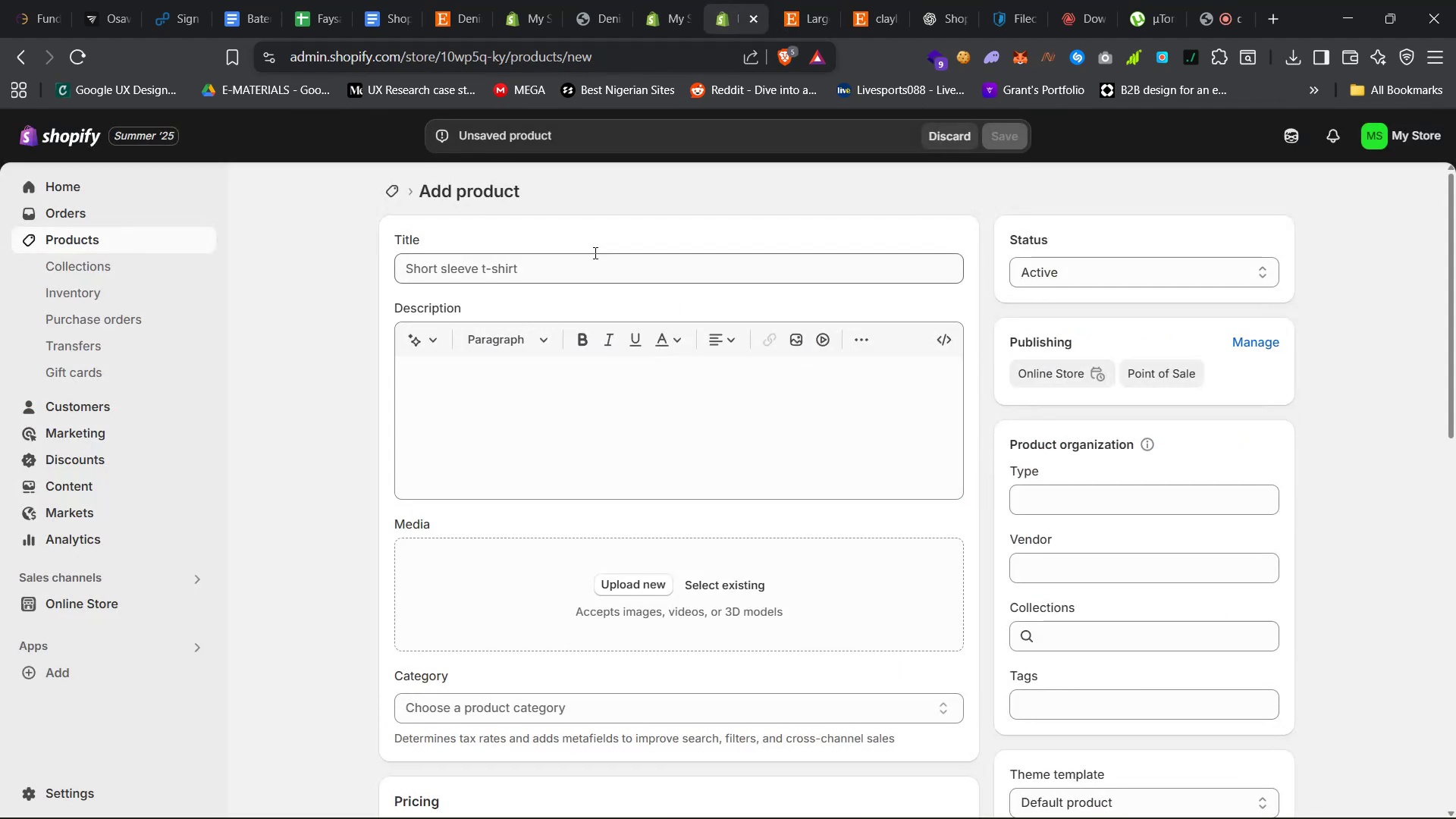 
left_click([587, 265])
 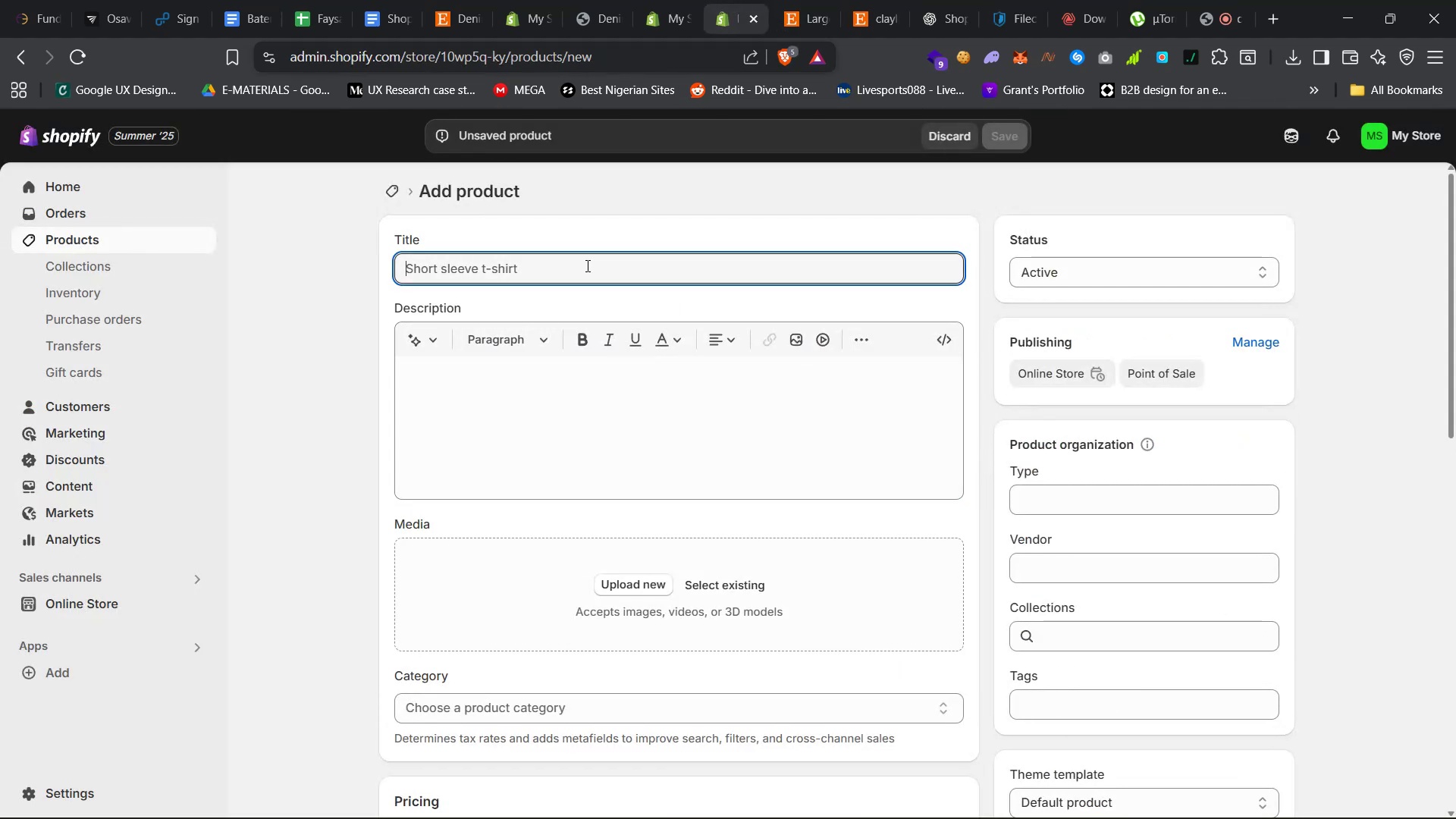 
key(Control+V)
 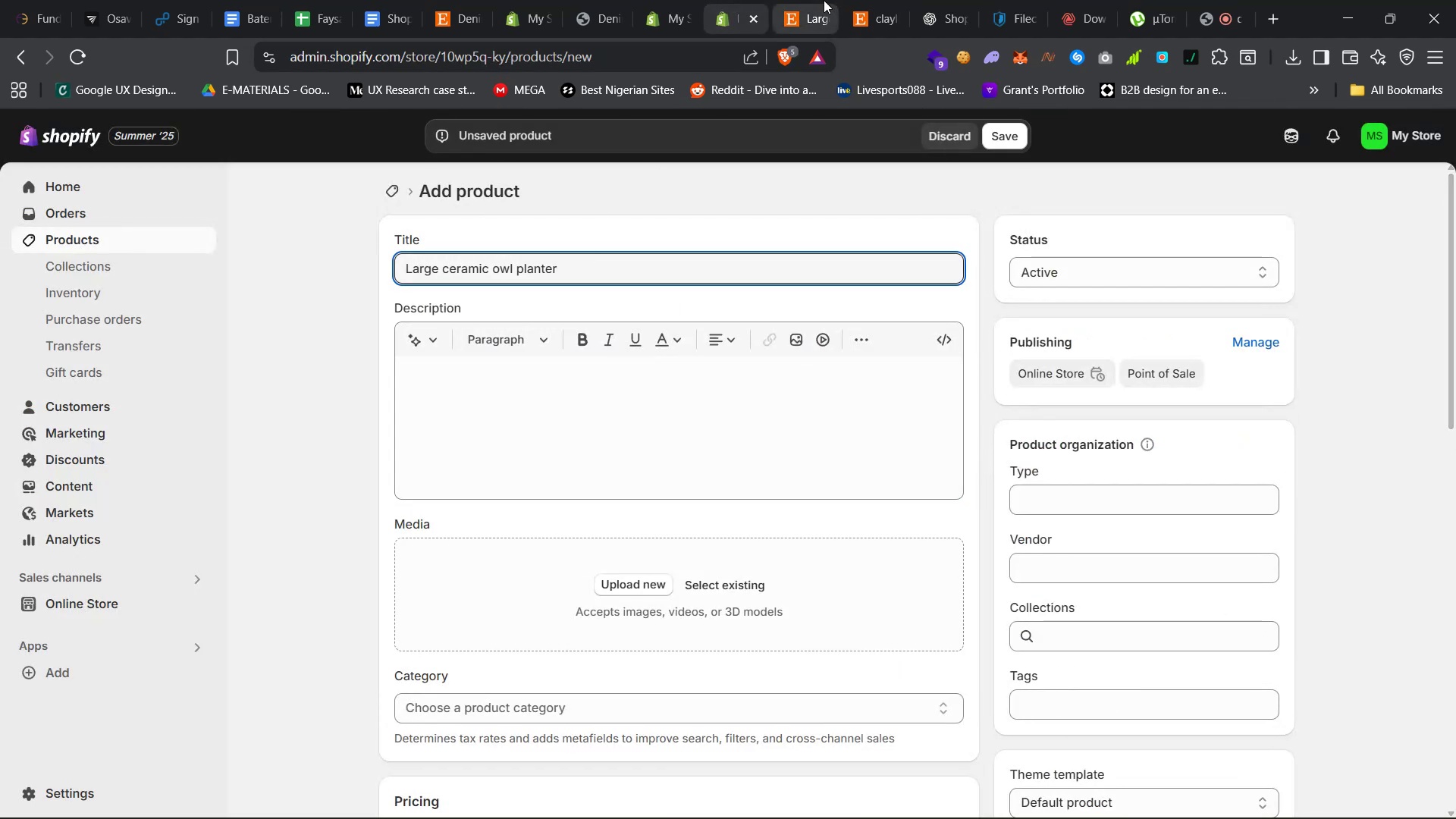 
left_click([802, 0])
 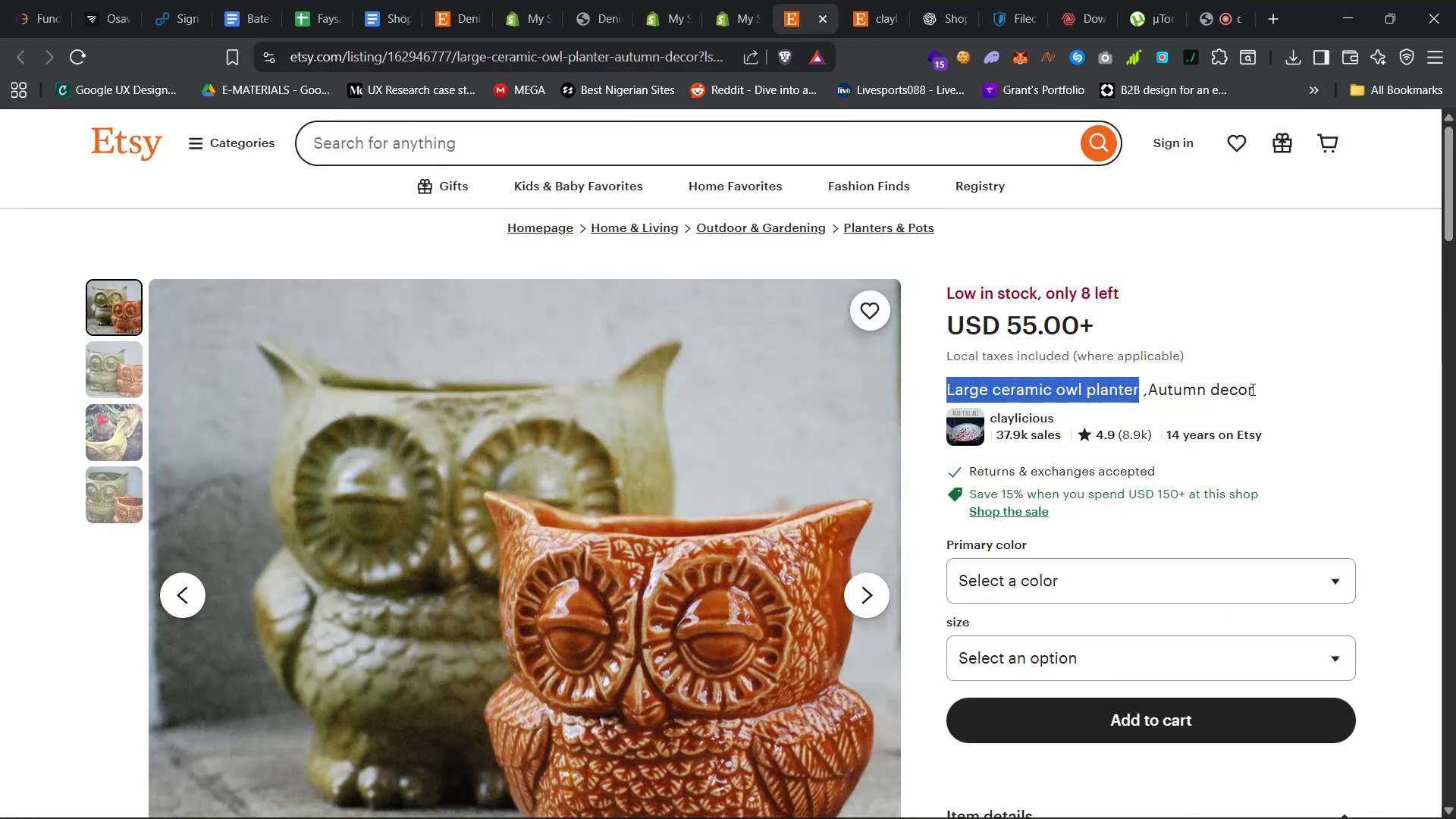 
left_click([1256, 389])
 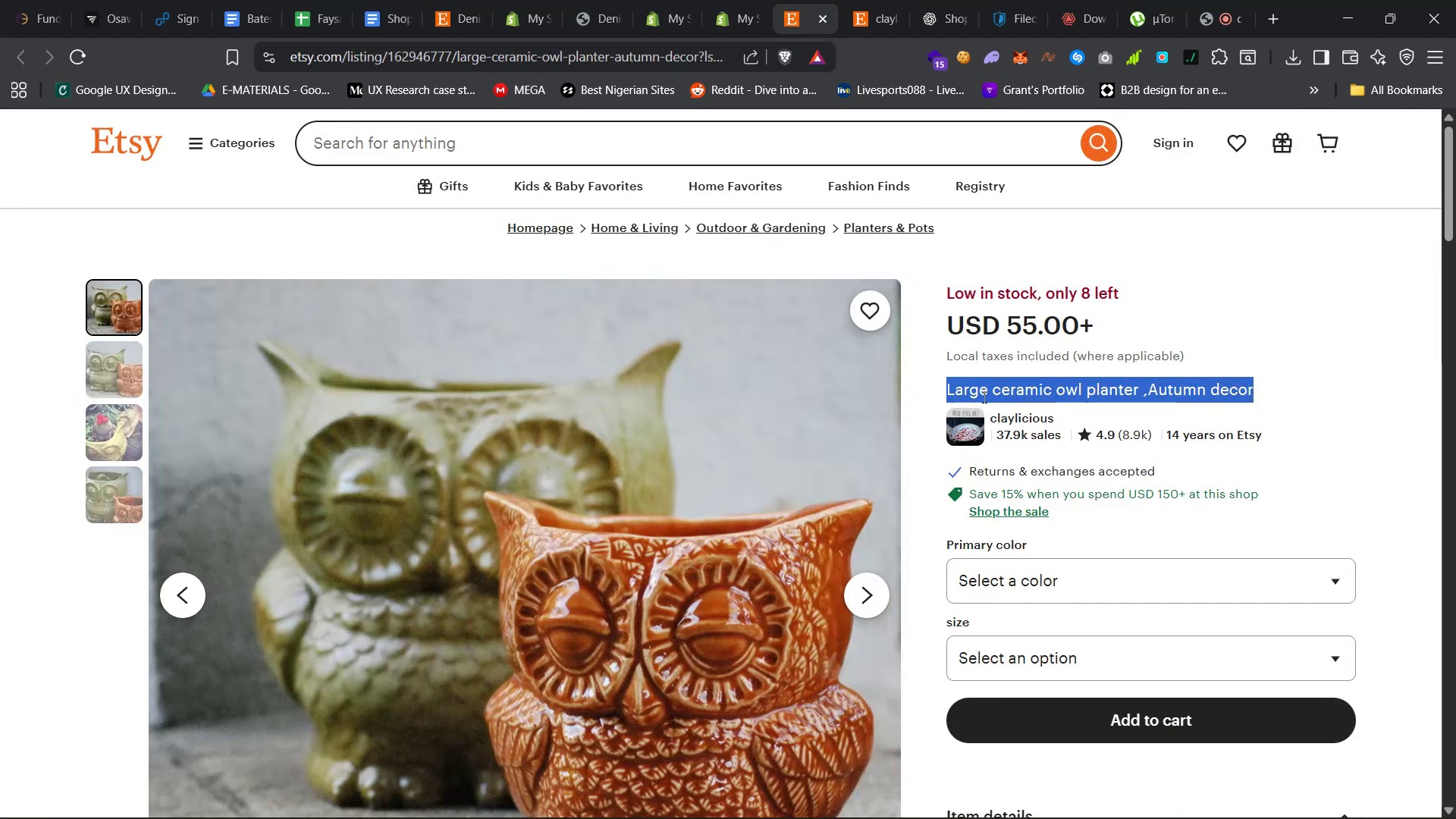 
key(Control+C)
 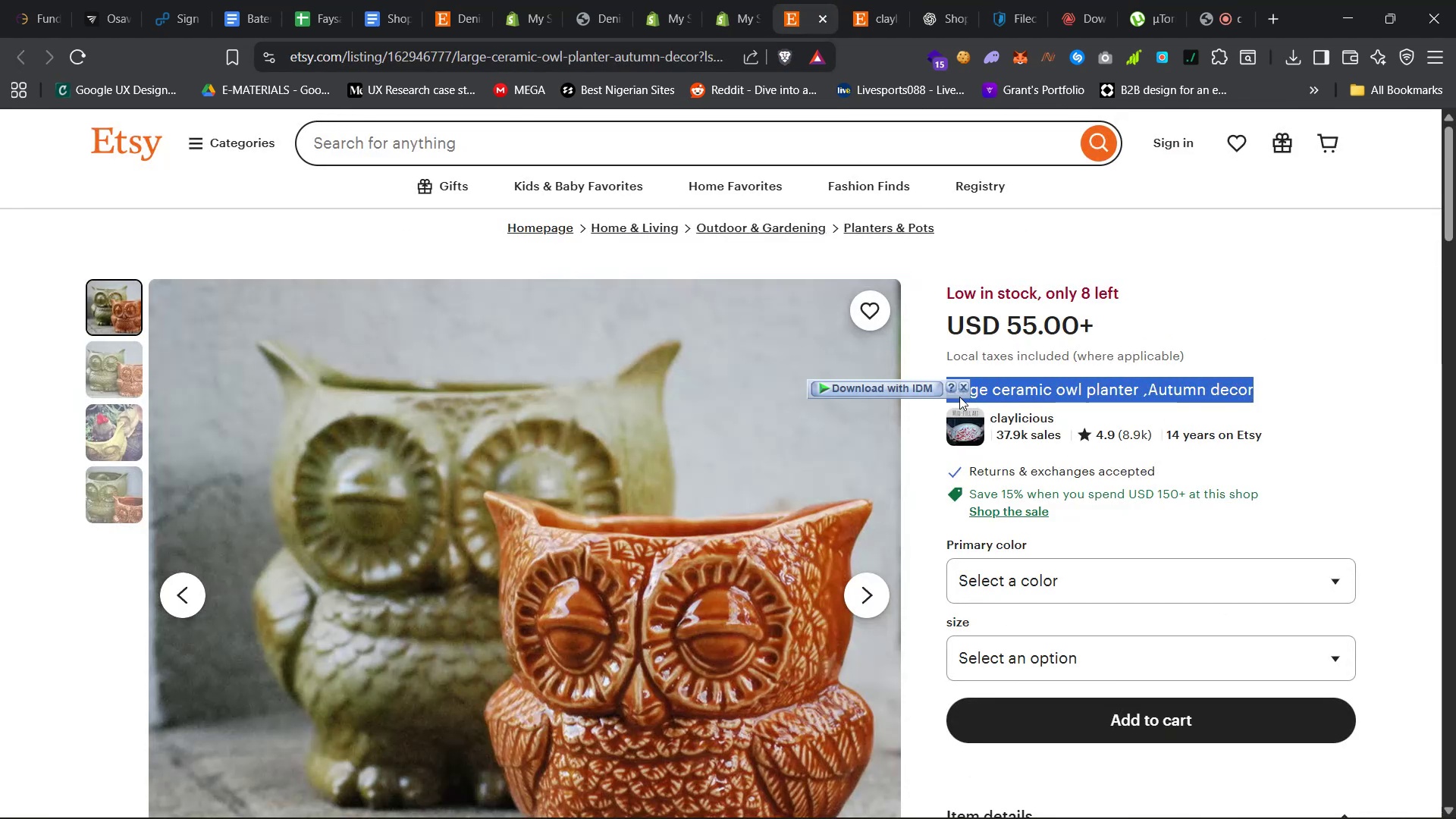 
key(Control+C)
 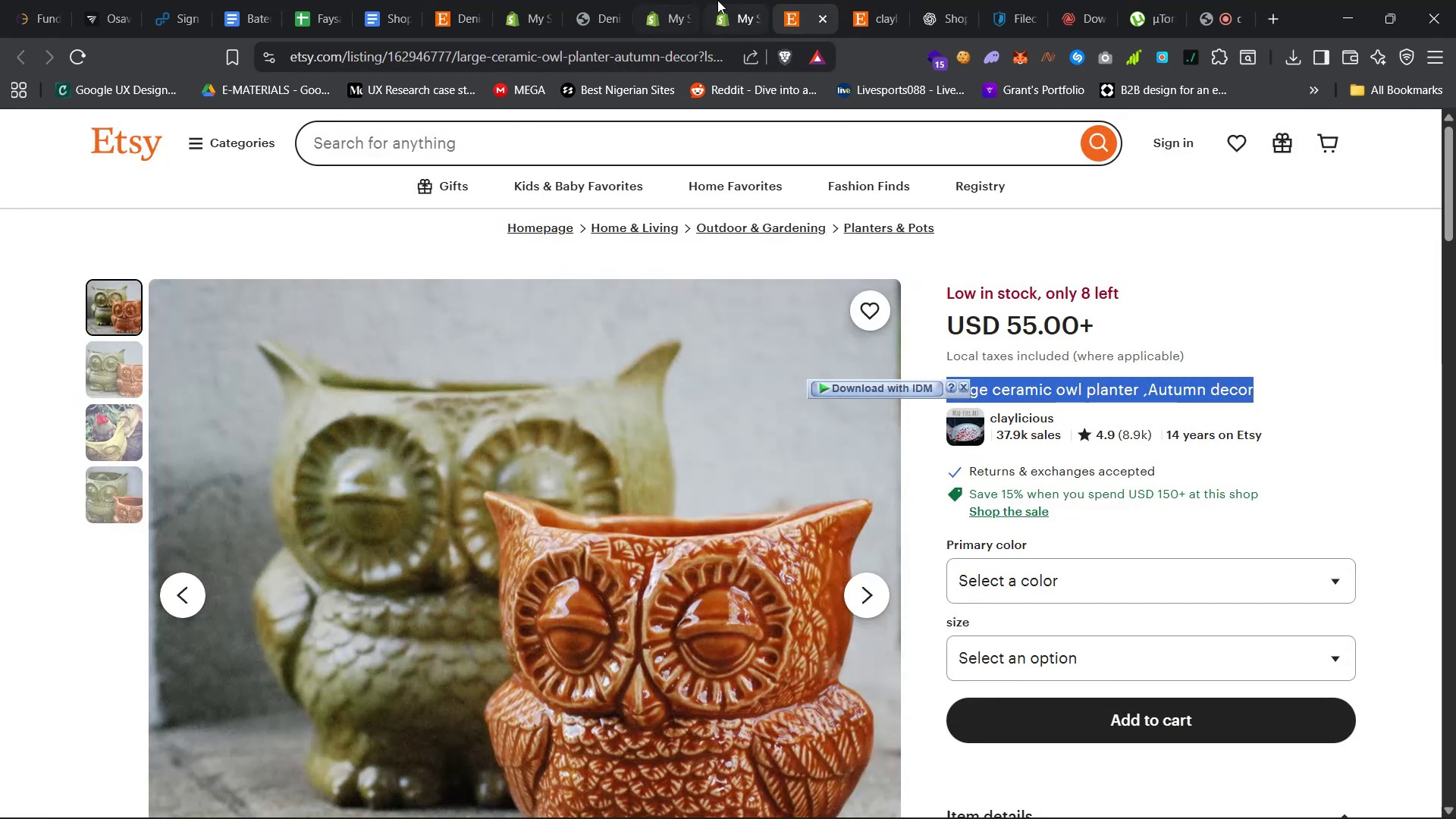 
left_click([727, 0])
 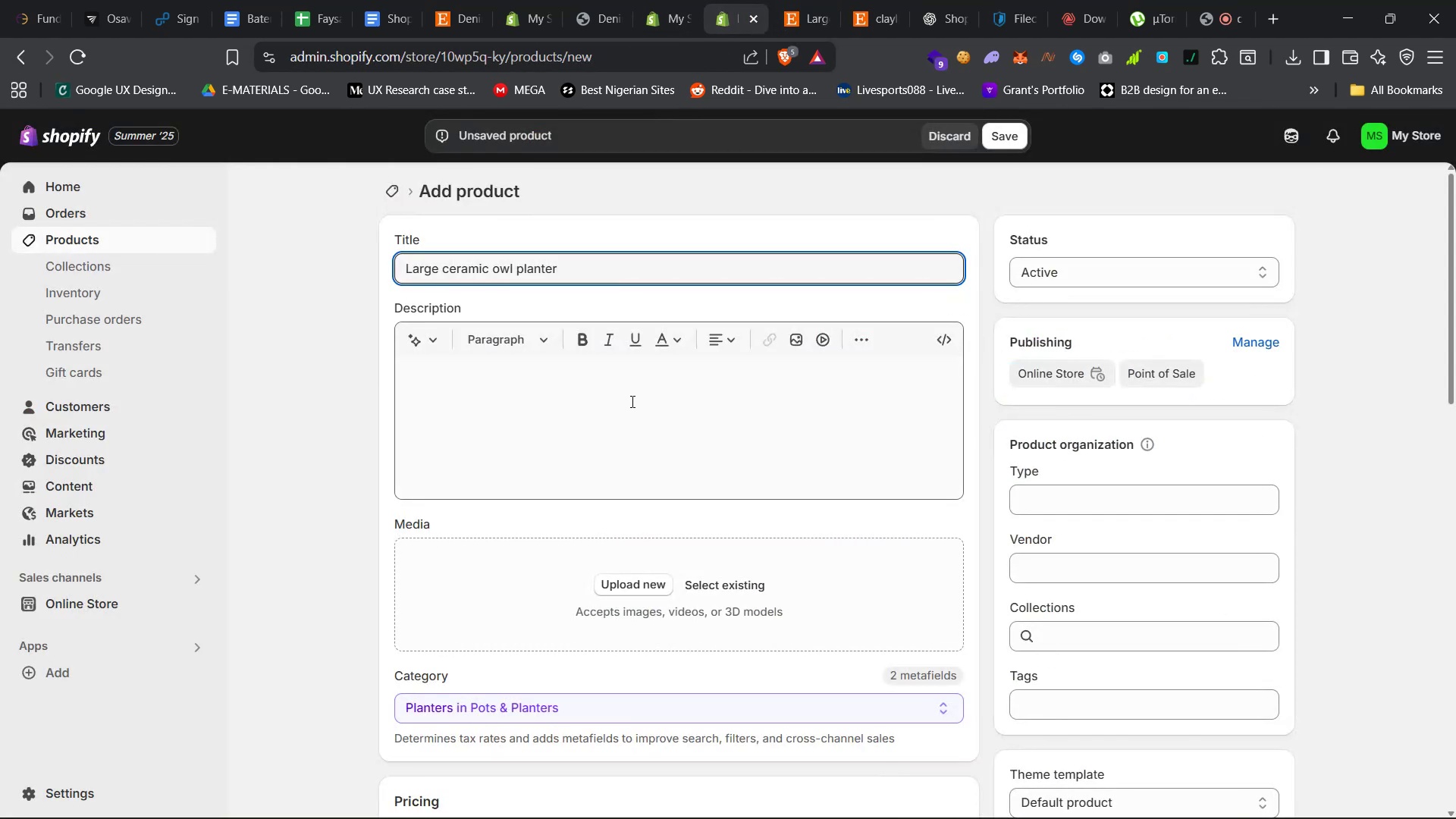 
left_click([631, 398])
 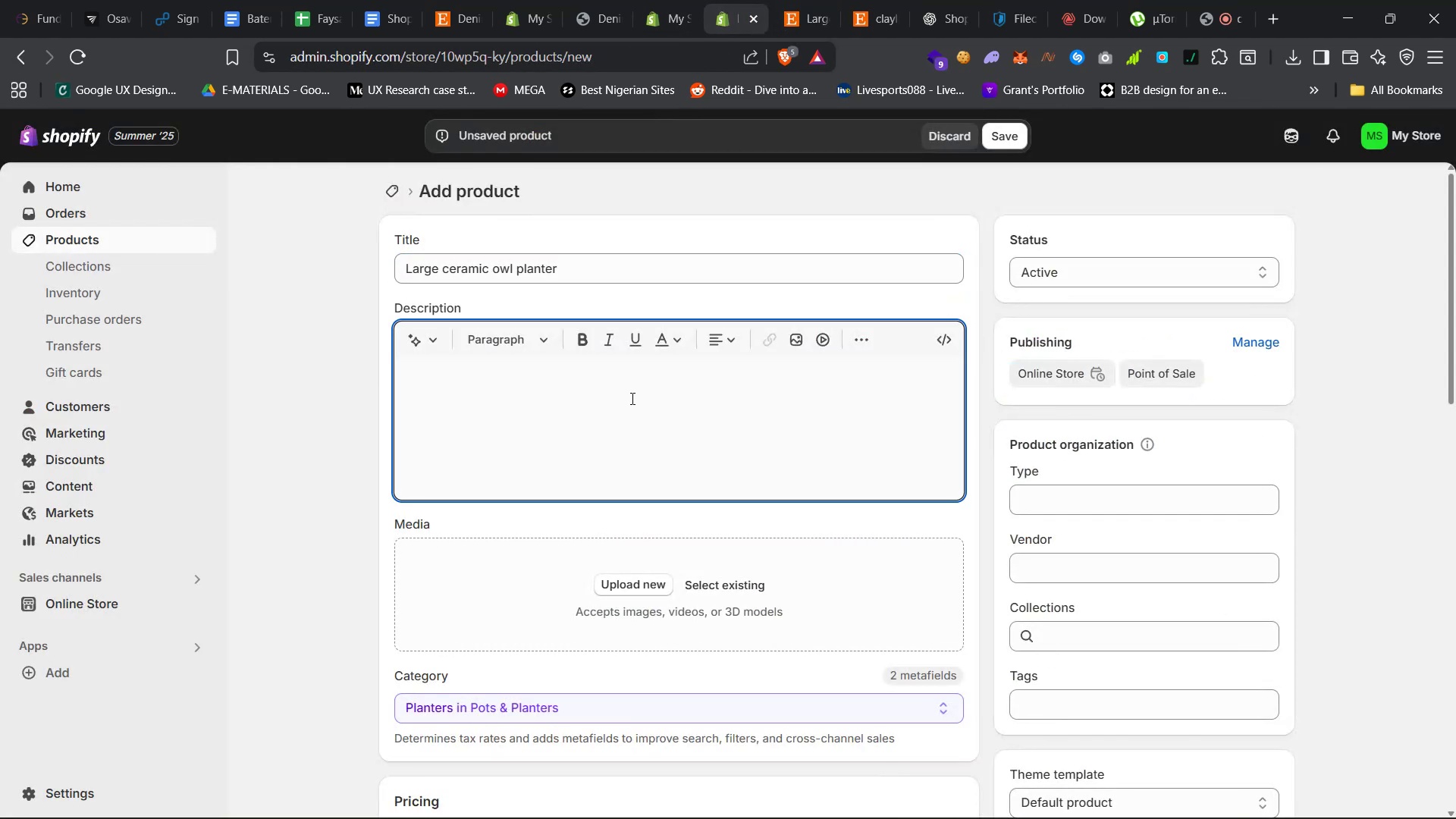 
key(Control+V)
 